 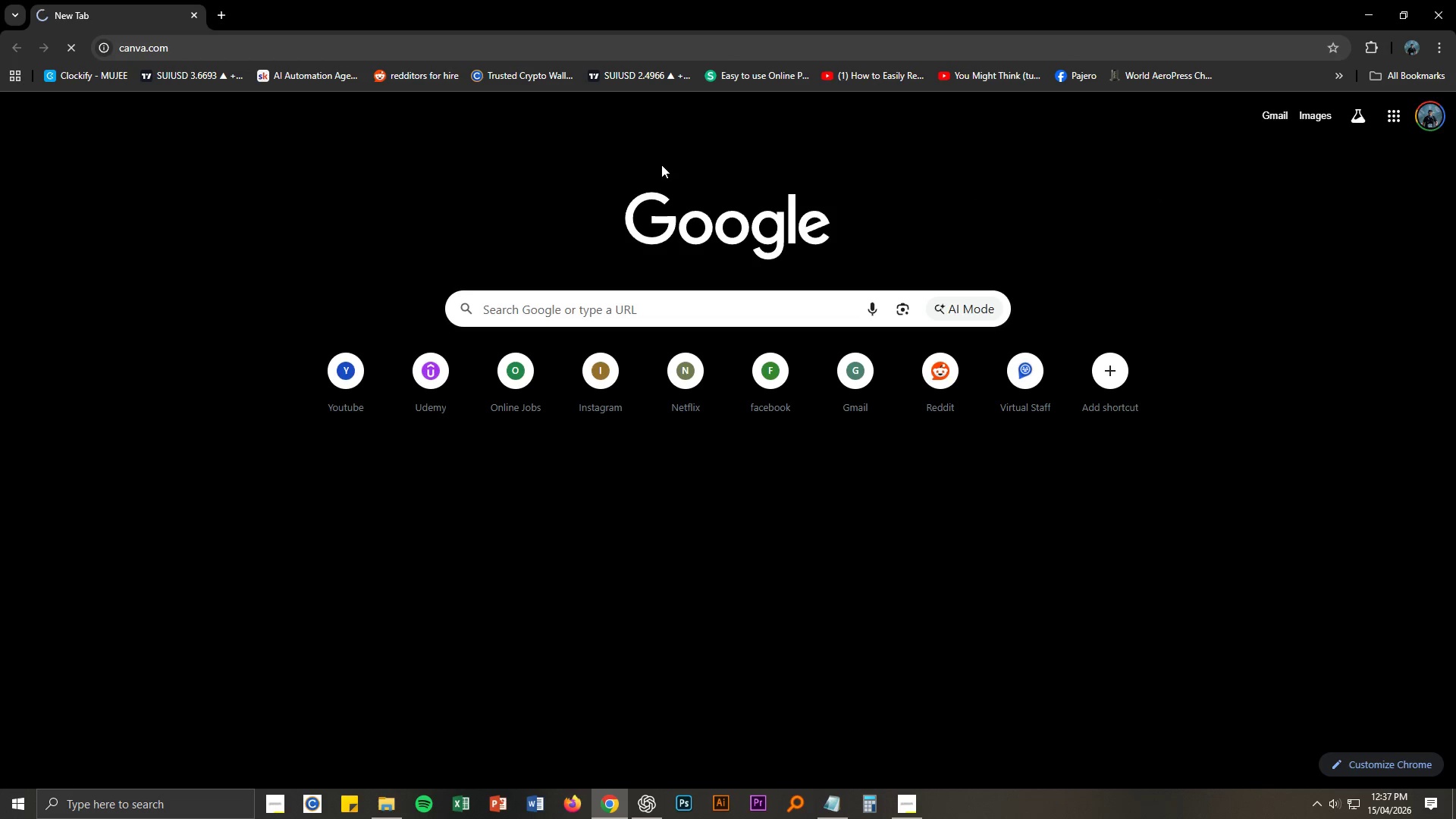 
mouse_move([540, 136])
 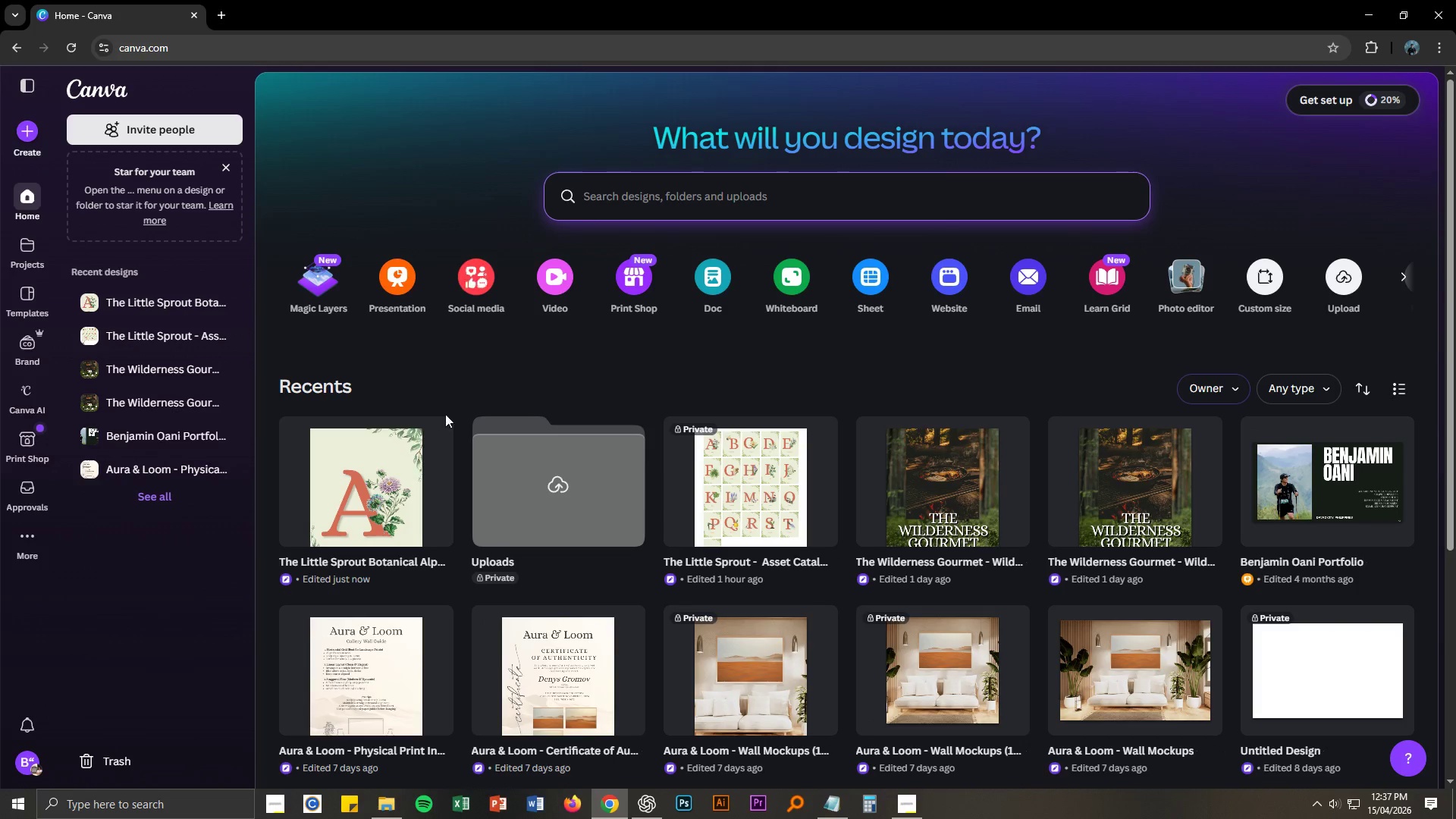 
middle_click([426, 462])
 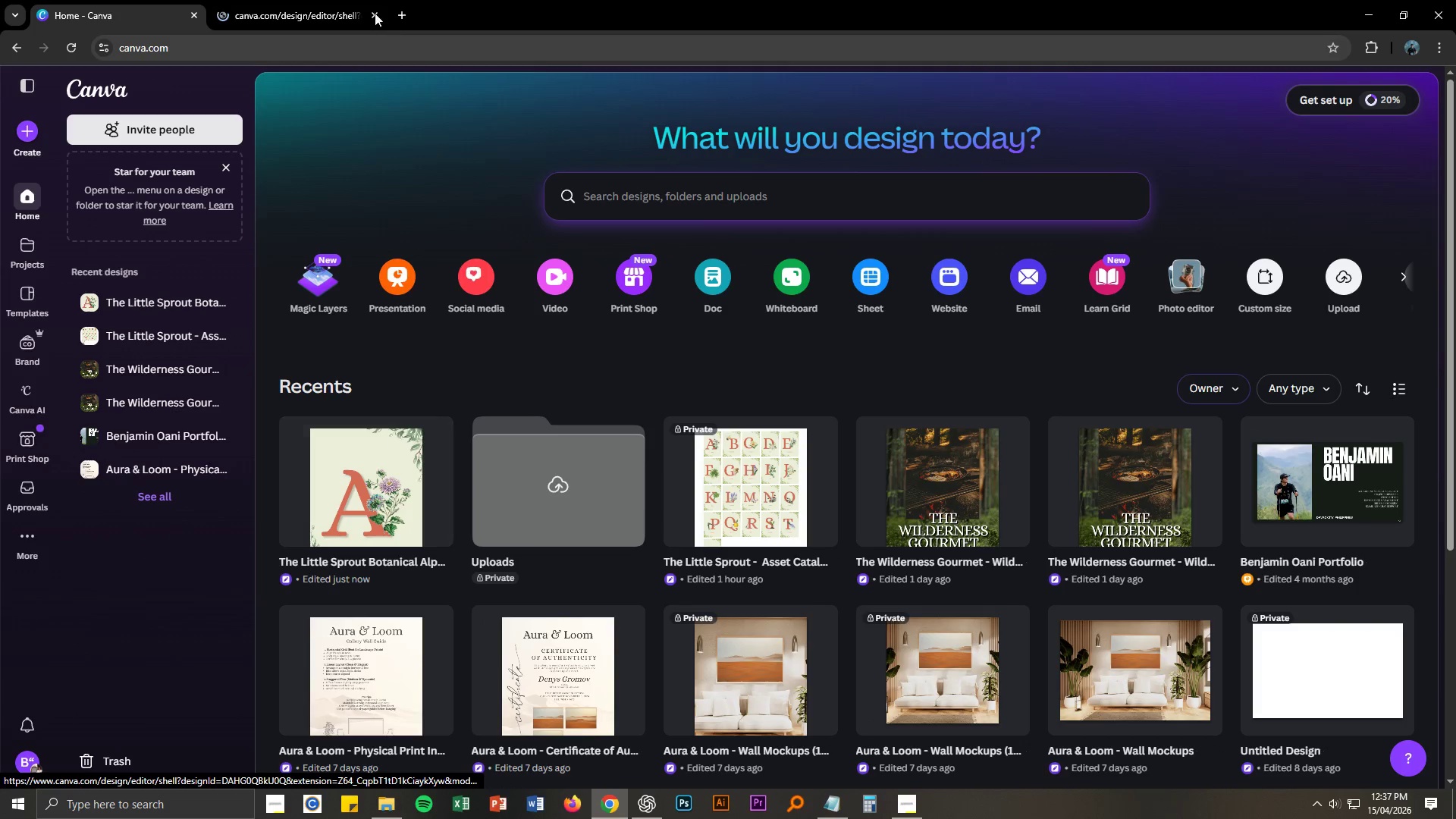 
left_click([322, 5])
 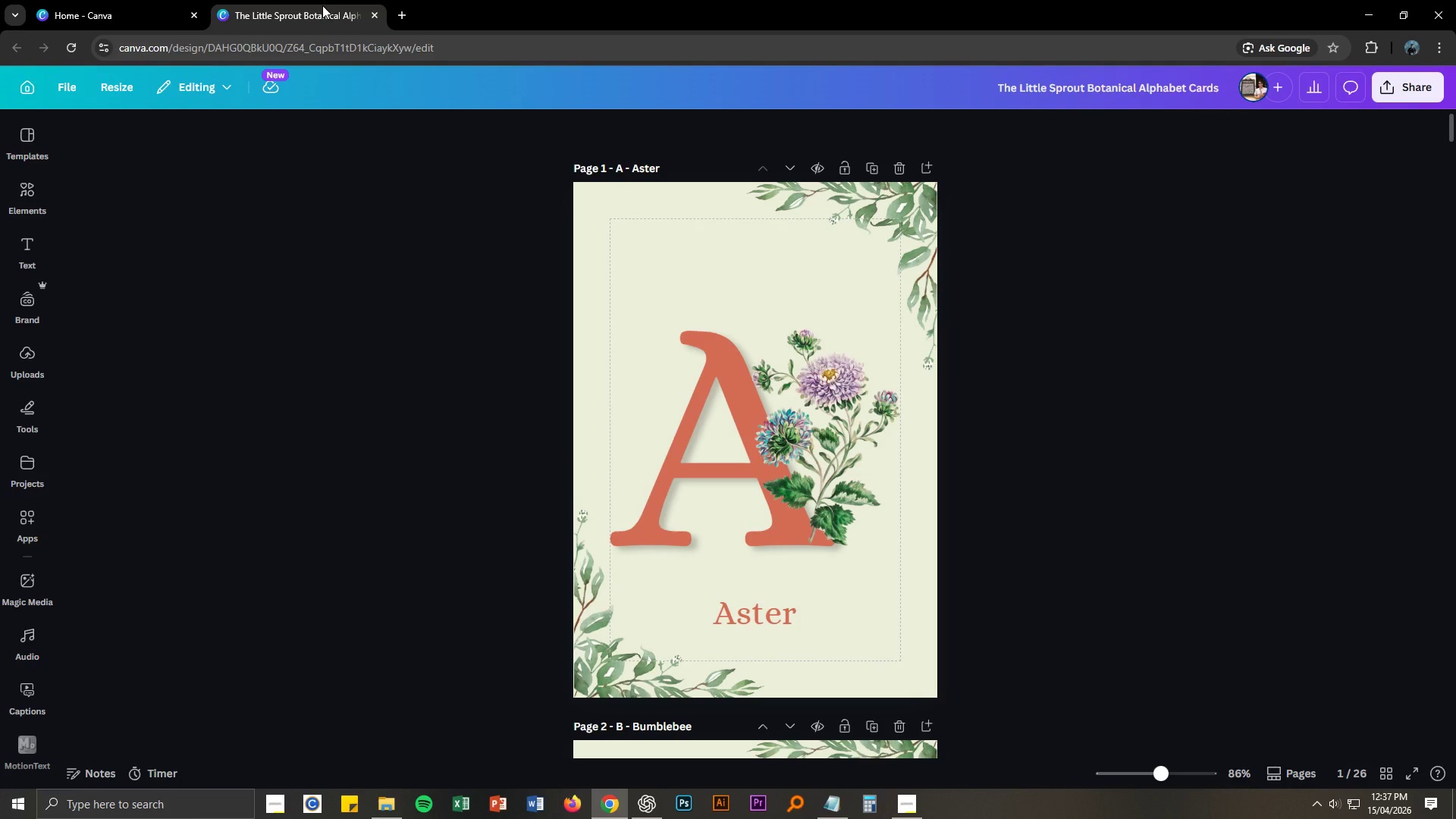 
wait(9.61)
 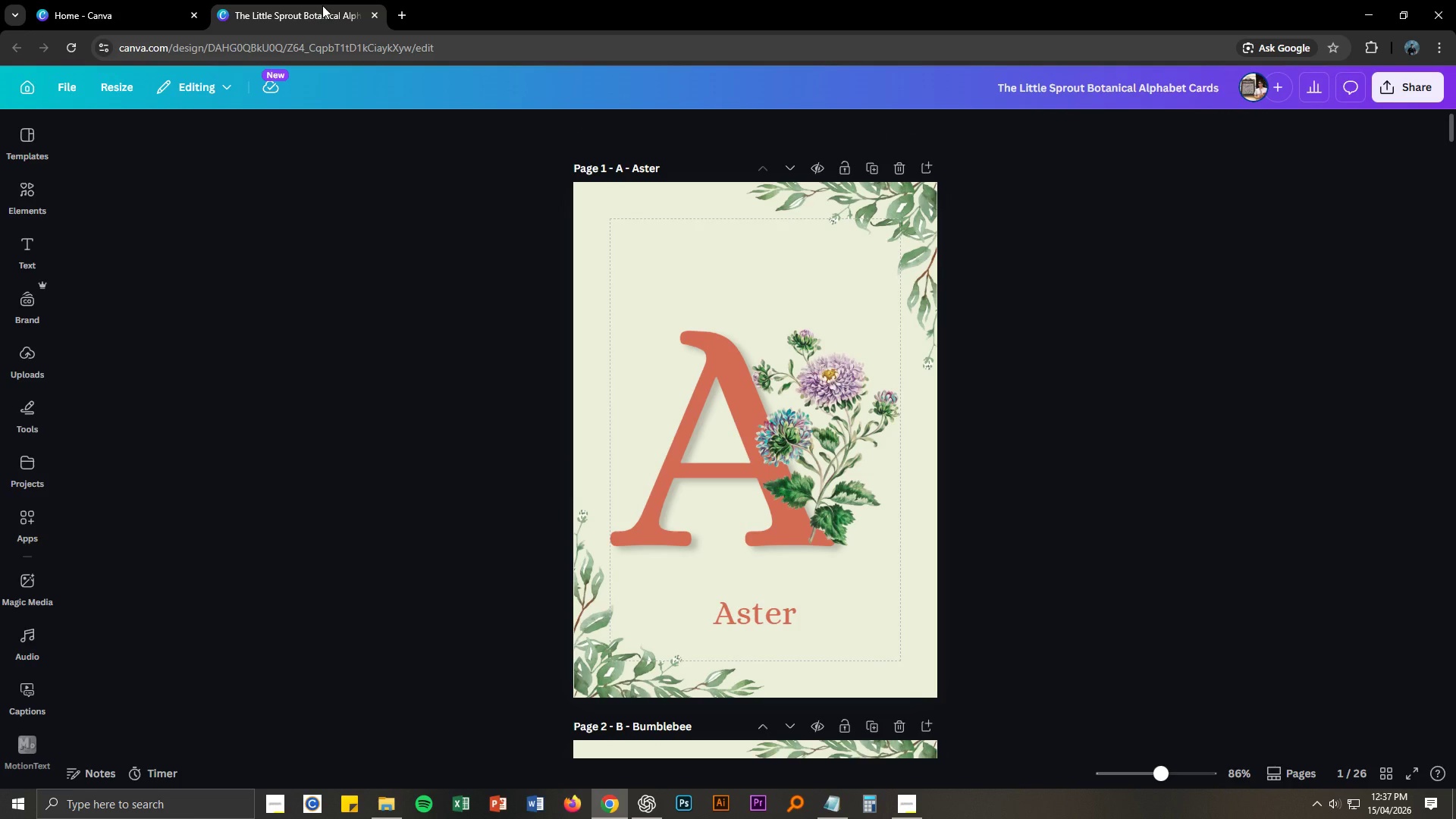 
left_click([1393, 83])
 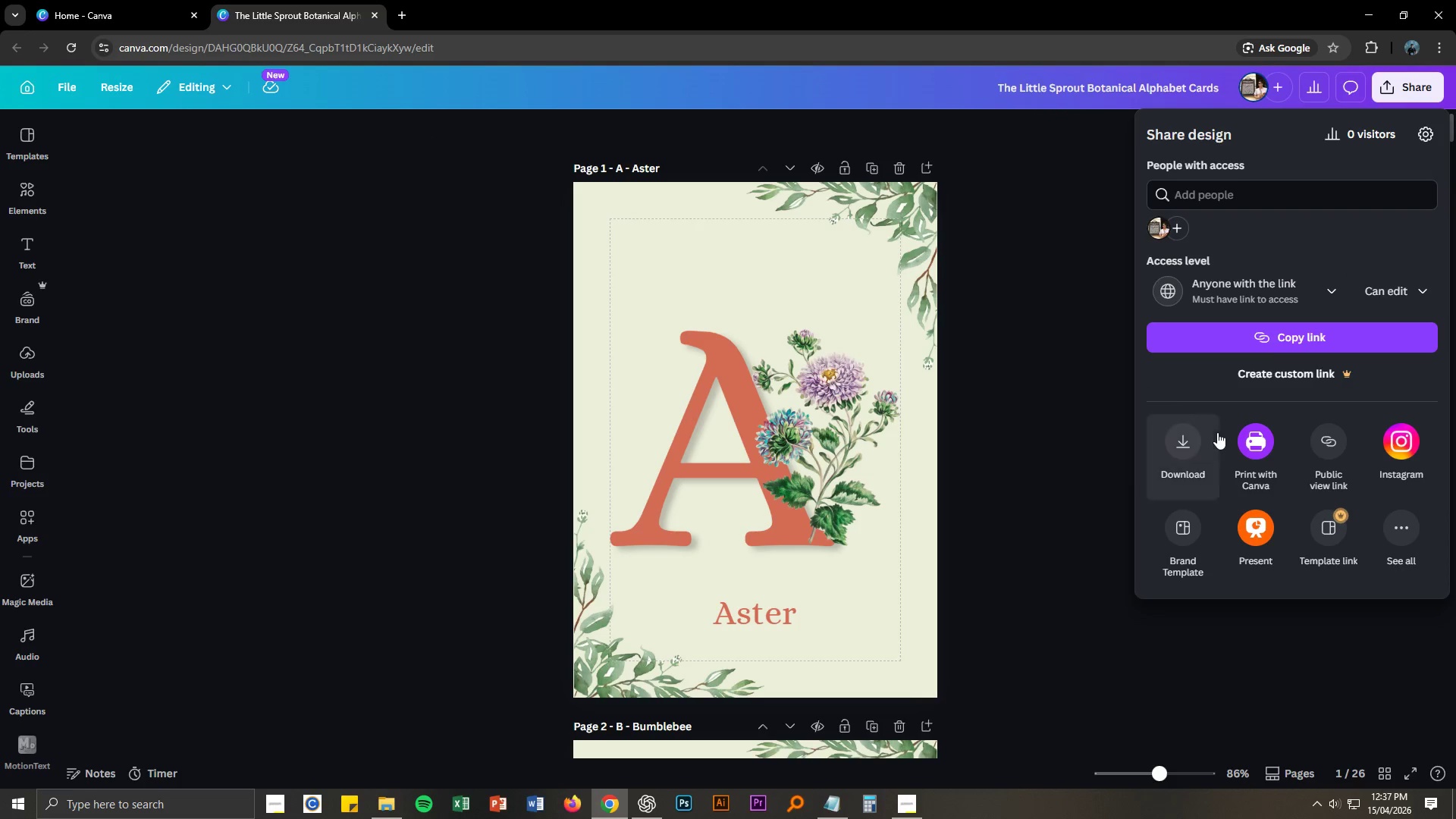 
left_click([1197, 453])
 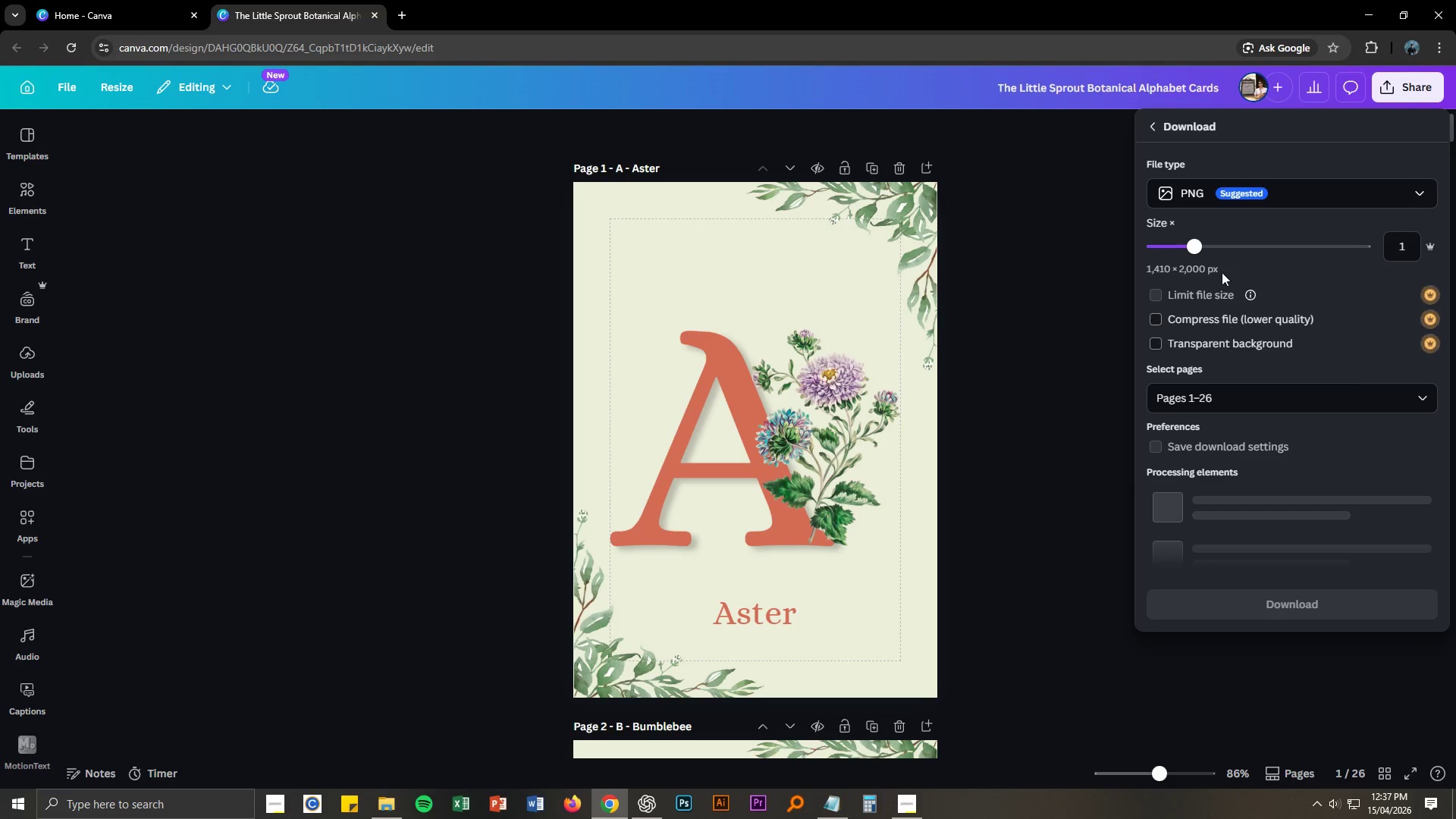 
left_click_drag(start_coordinate=[1206, 248], to_coordinate=[1386, 250])
 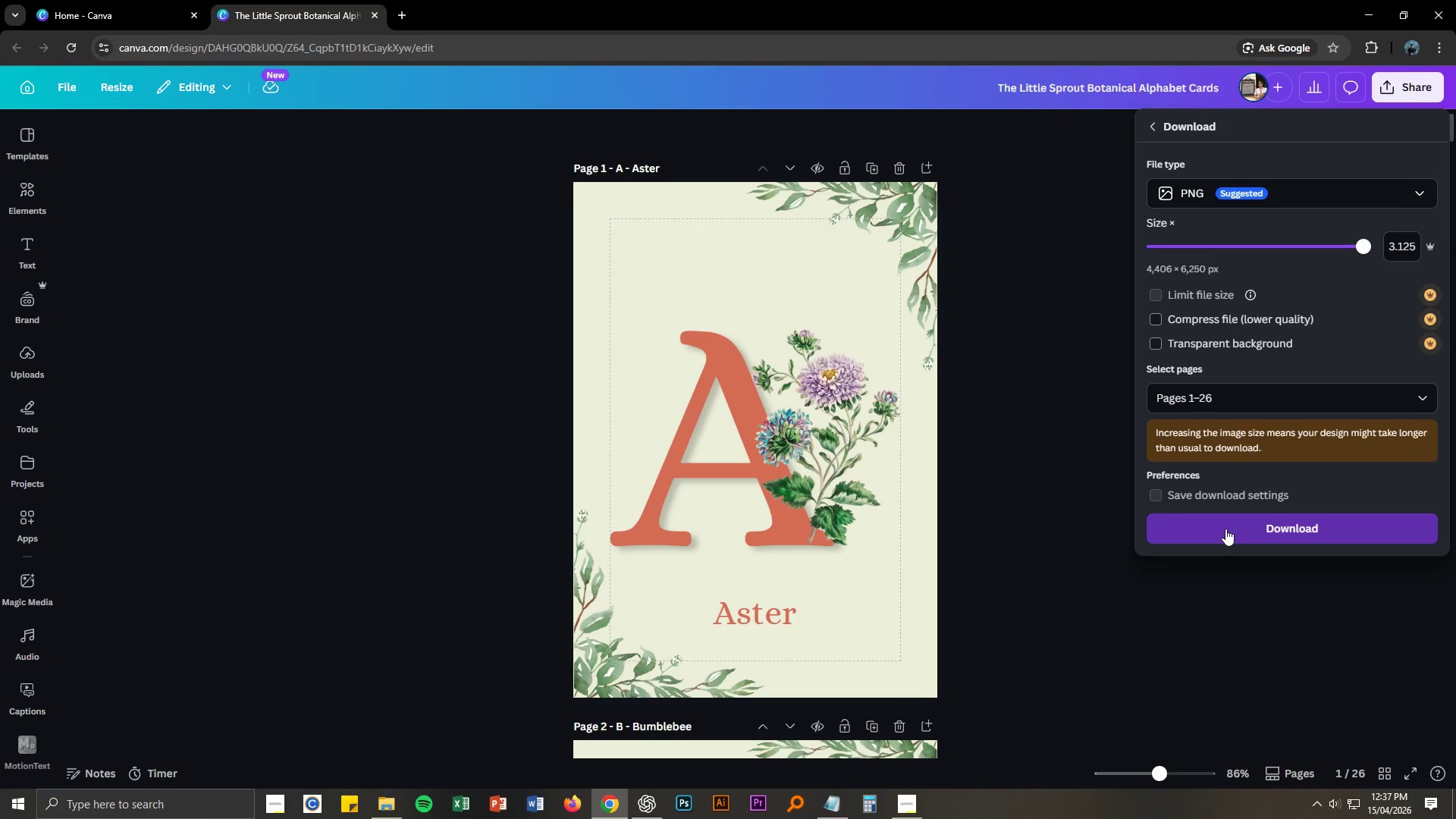 
left_click([1225, 529])
 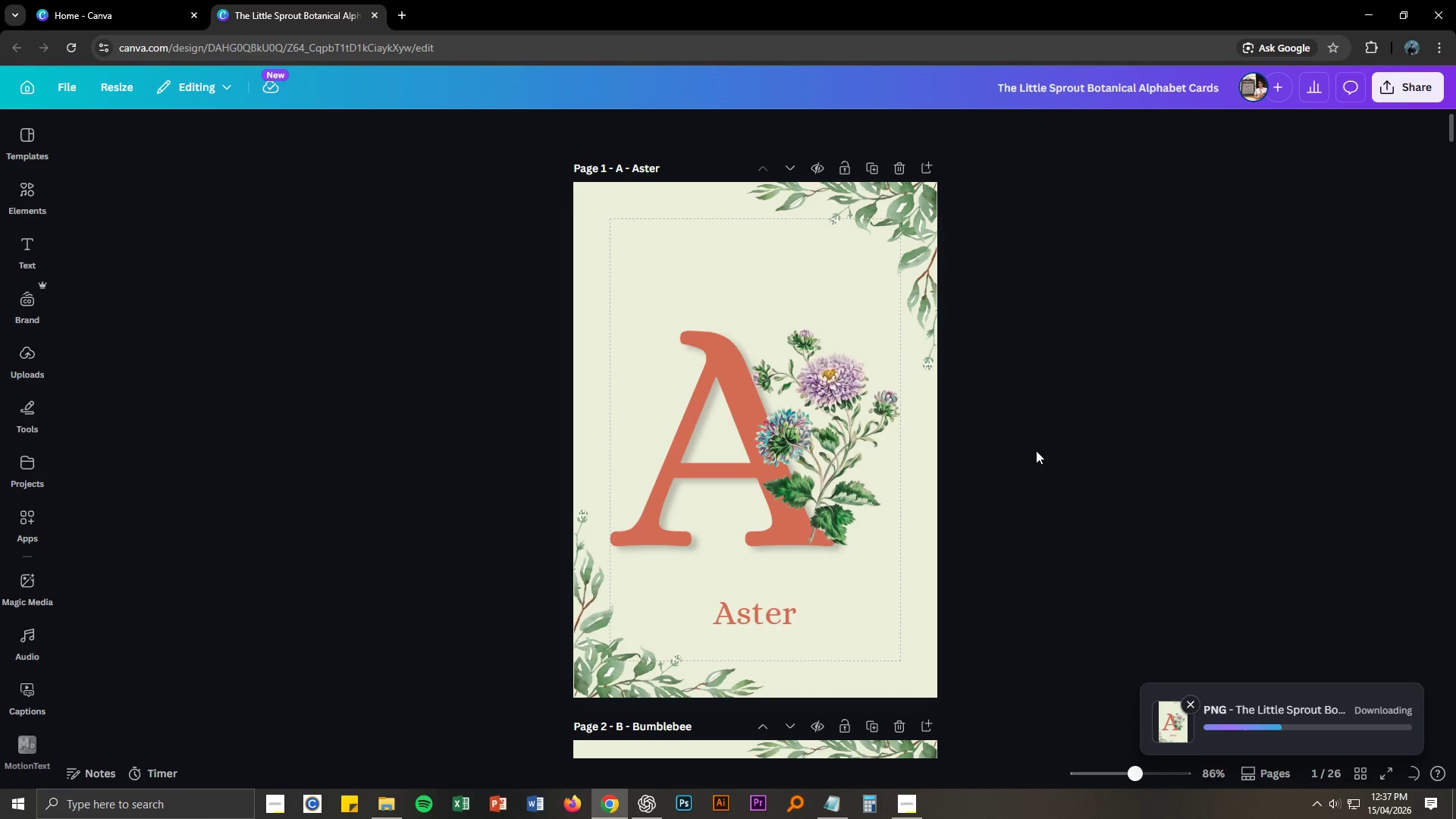 
left_click([33, 0])
 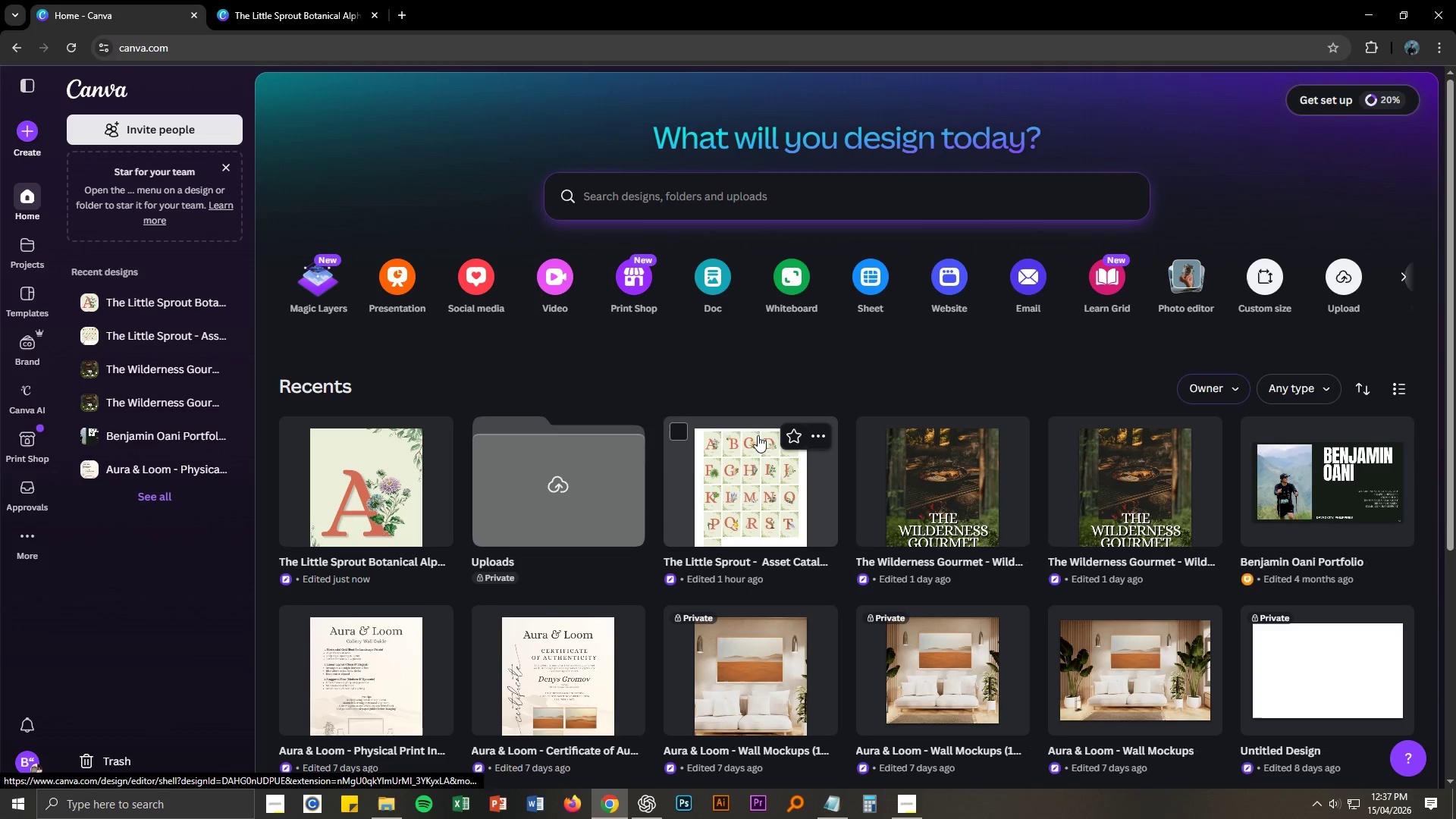 
left_click([757, 441])
 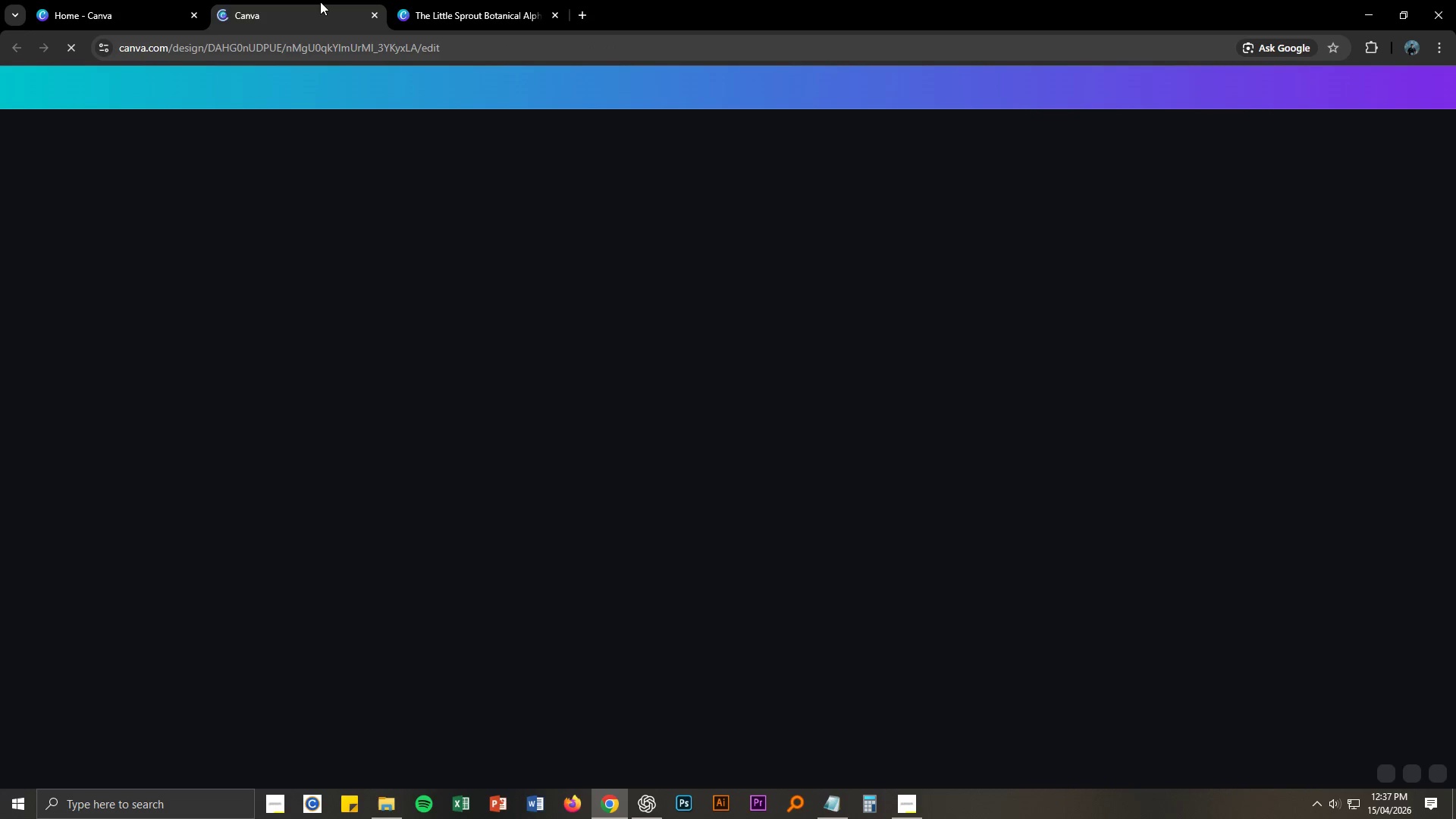 
left_click([320, 2])
 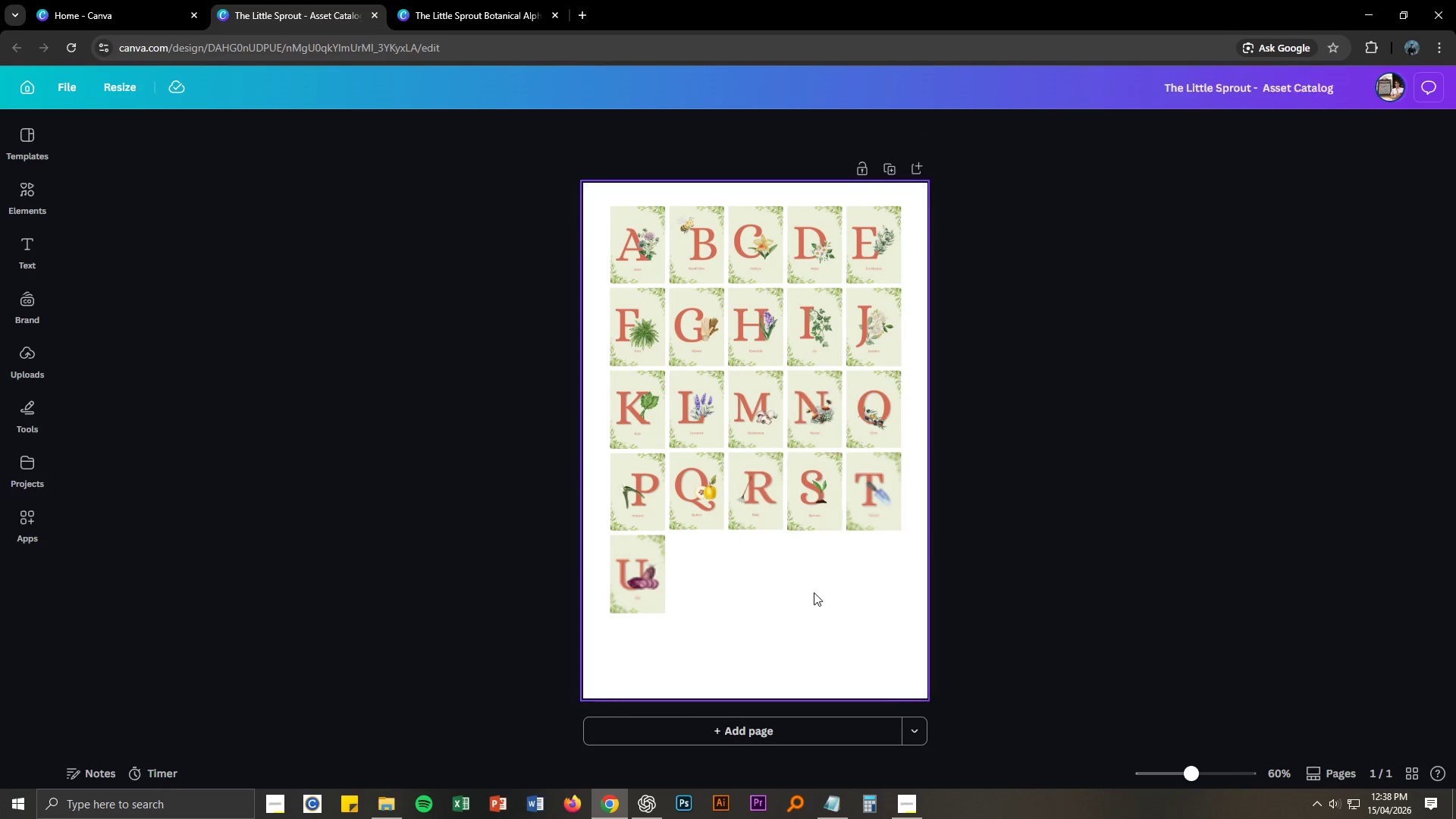 
key(Control+NumpadAdd)
 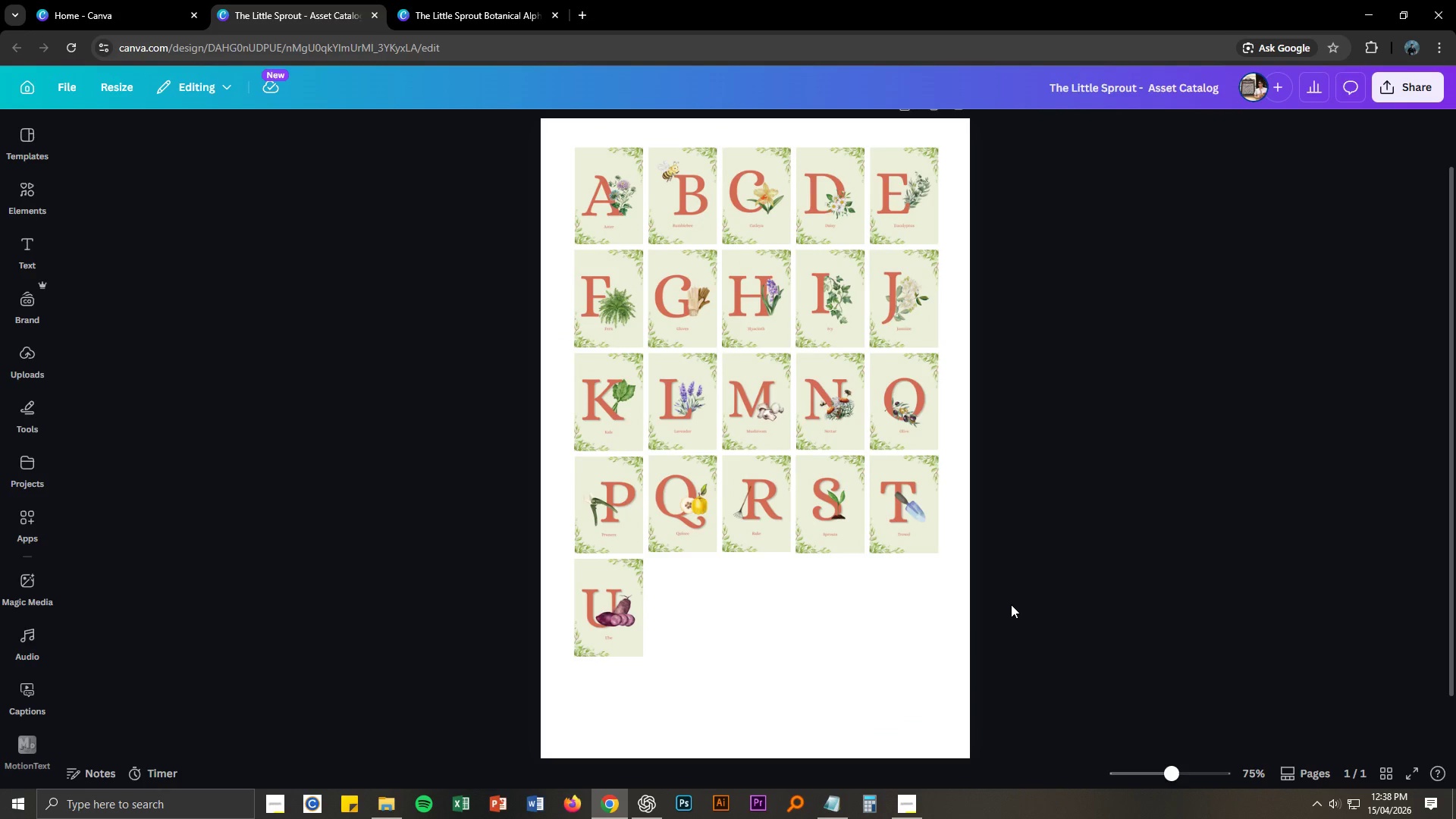 
key(Control+NumpadAdd)
 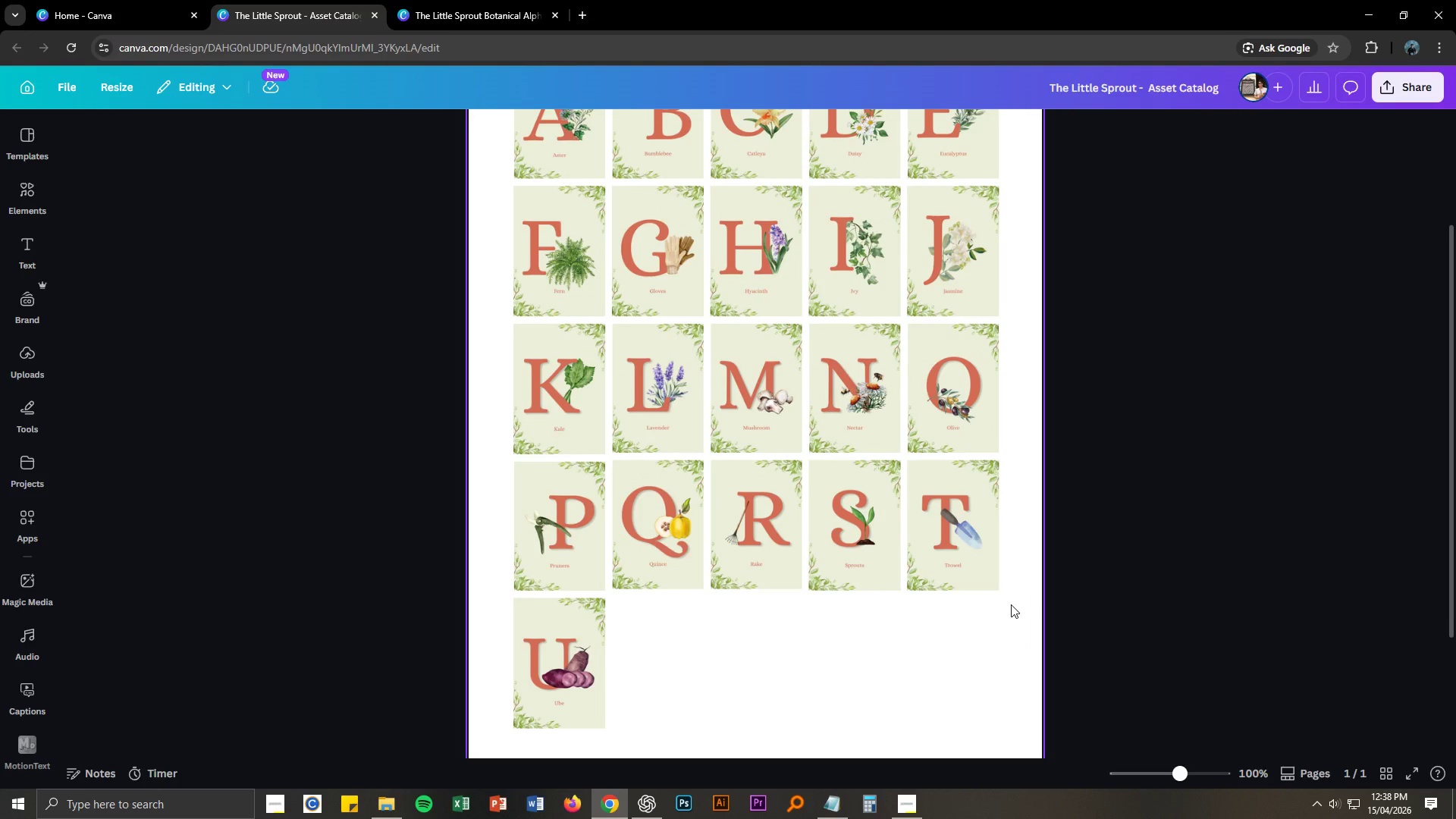 
scroll: coordinate [1010, 604], scroll_direction: down, amount: 3.0
 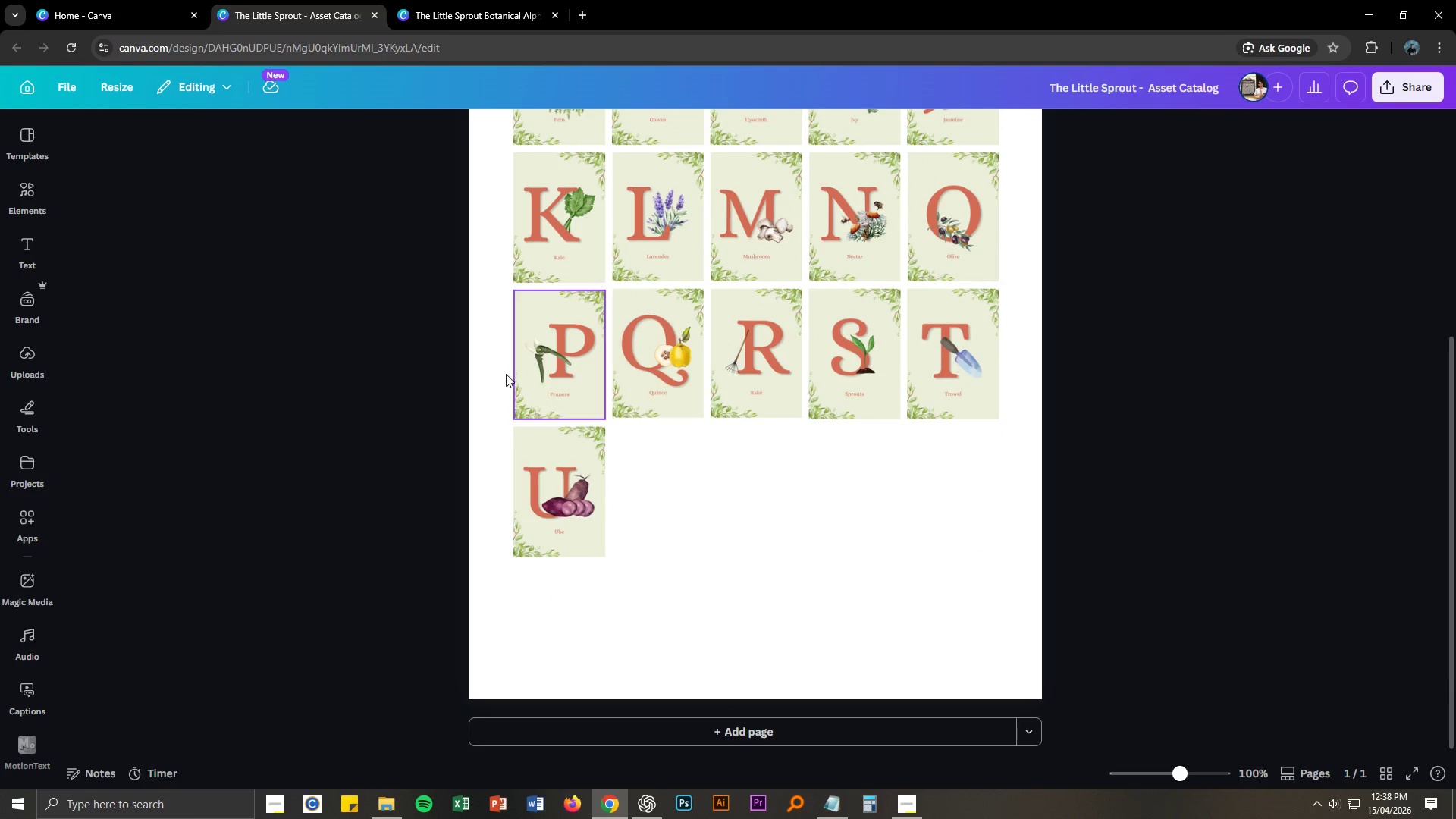 
left_click_drag(start_coordinate=[491, 356], to_coordinate=[956, 517])
 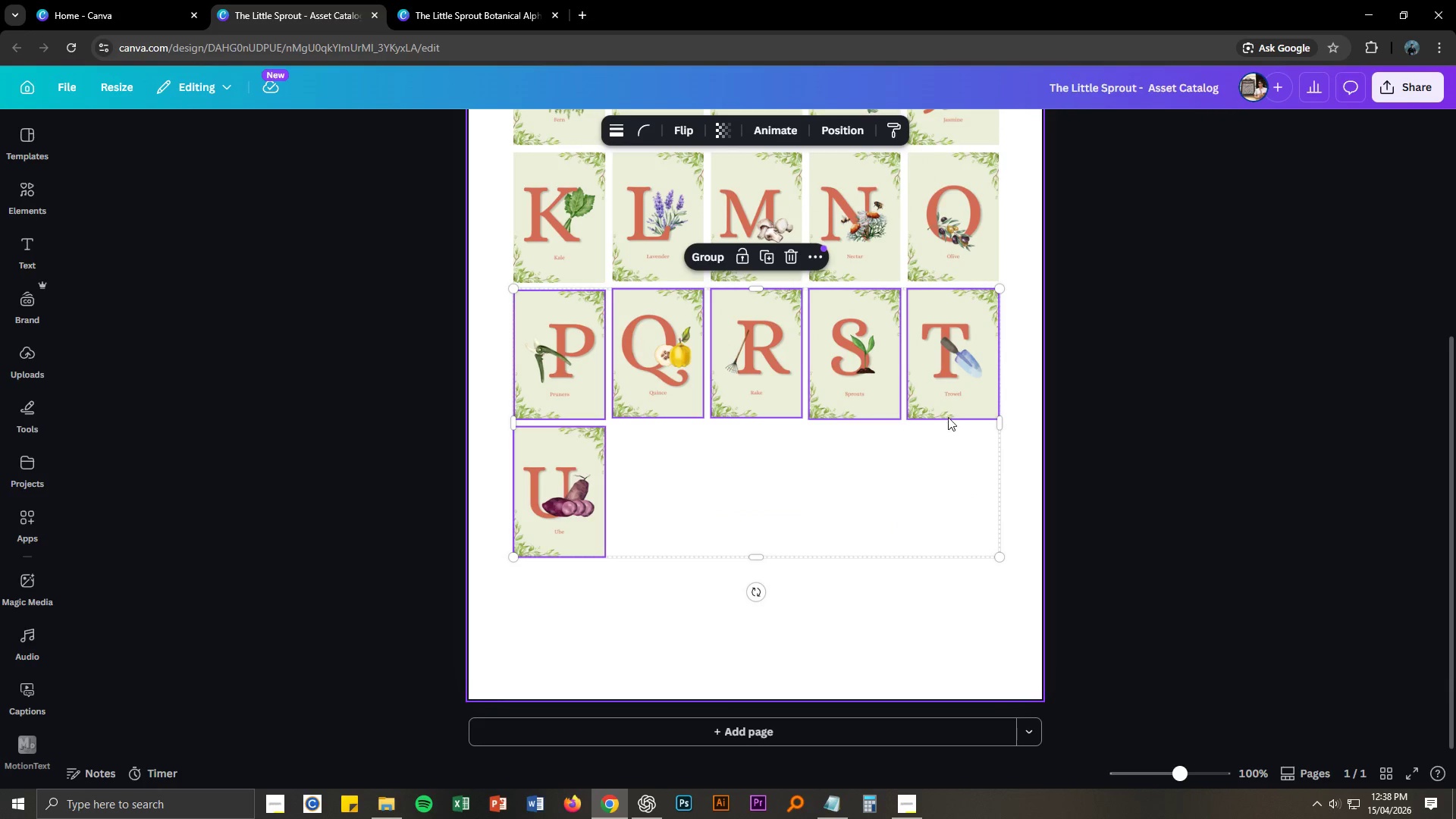 
left_click_drag(start_coordinate=[949, 406], to_coordinate=[954, 513])
 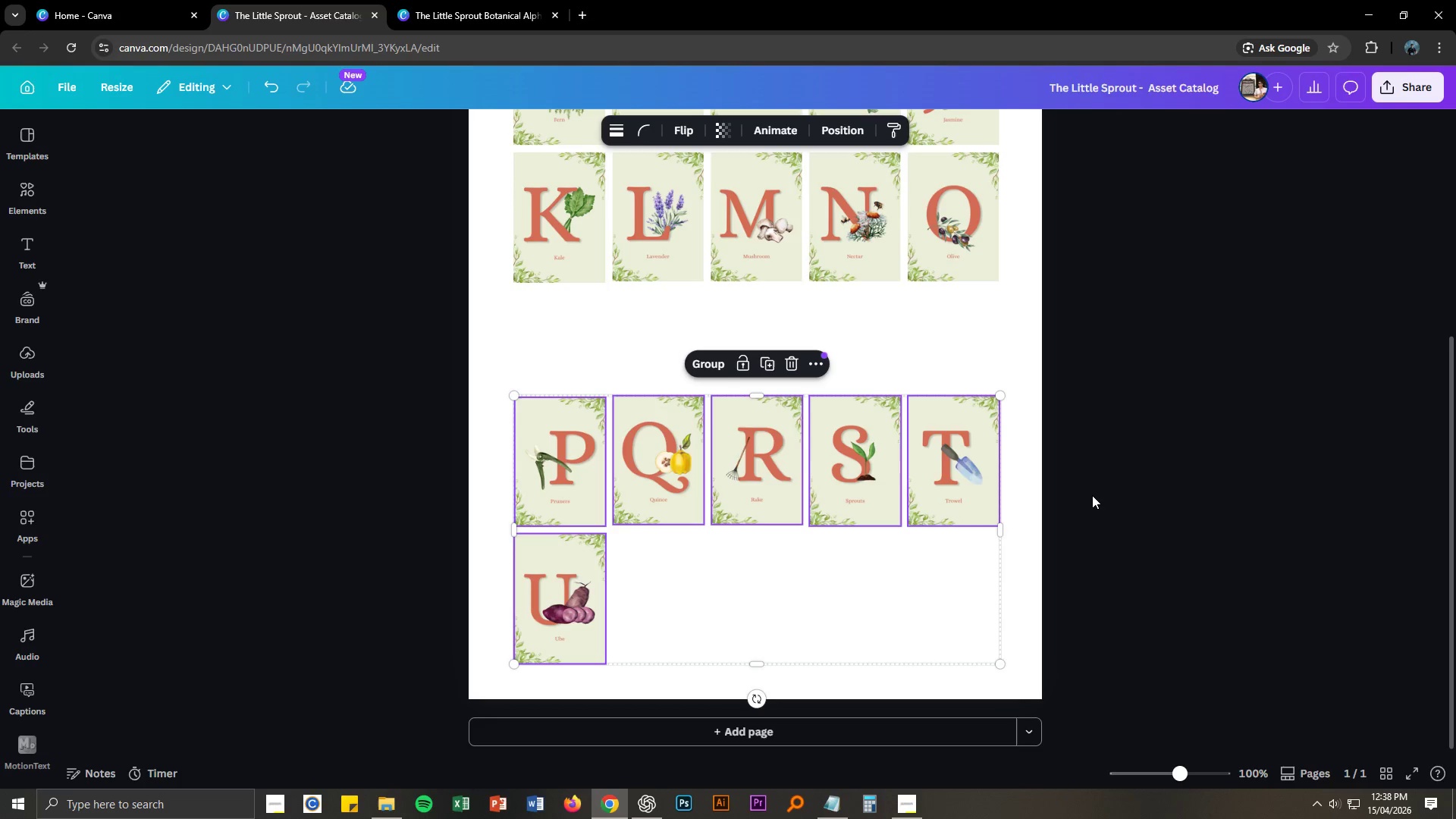 
key(Control+NumpadSubtract)
 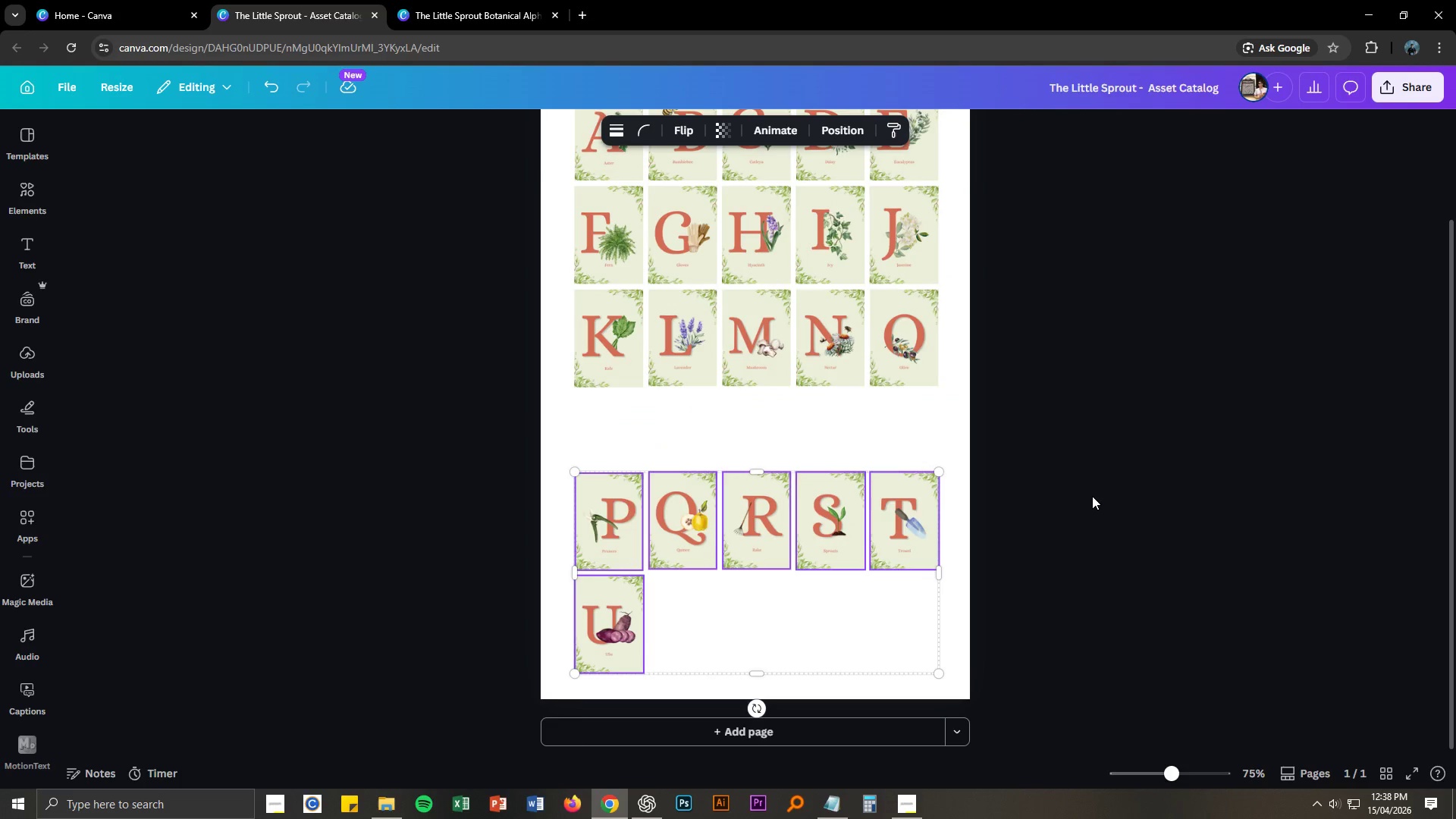 
key(Control+NumpadSubtract)
 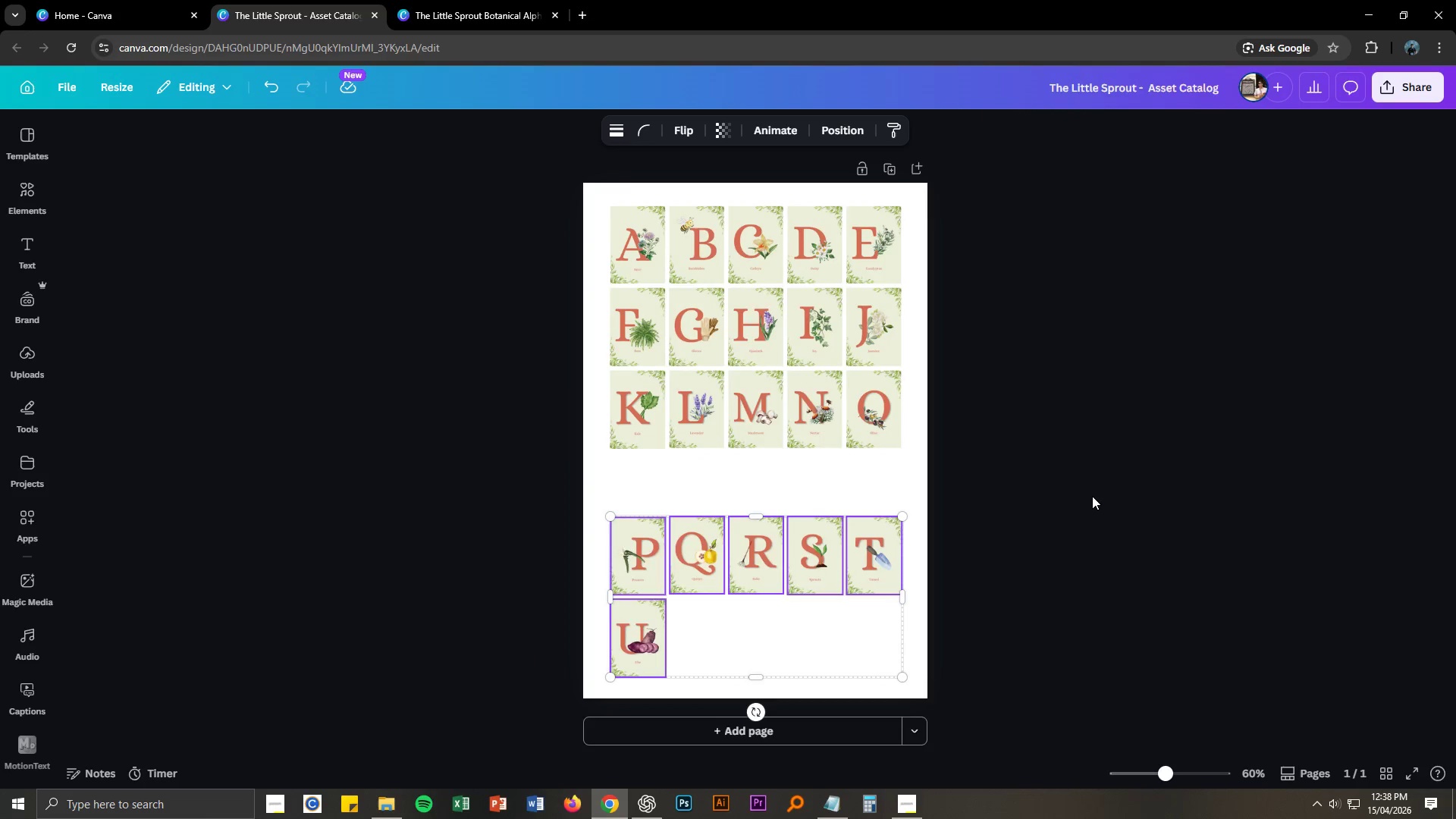 
key(Control+NumpadSubtract)
 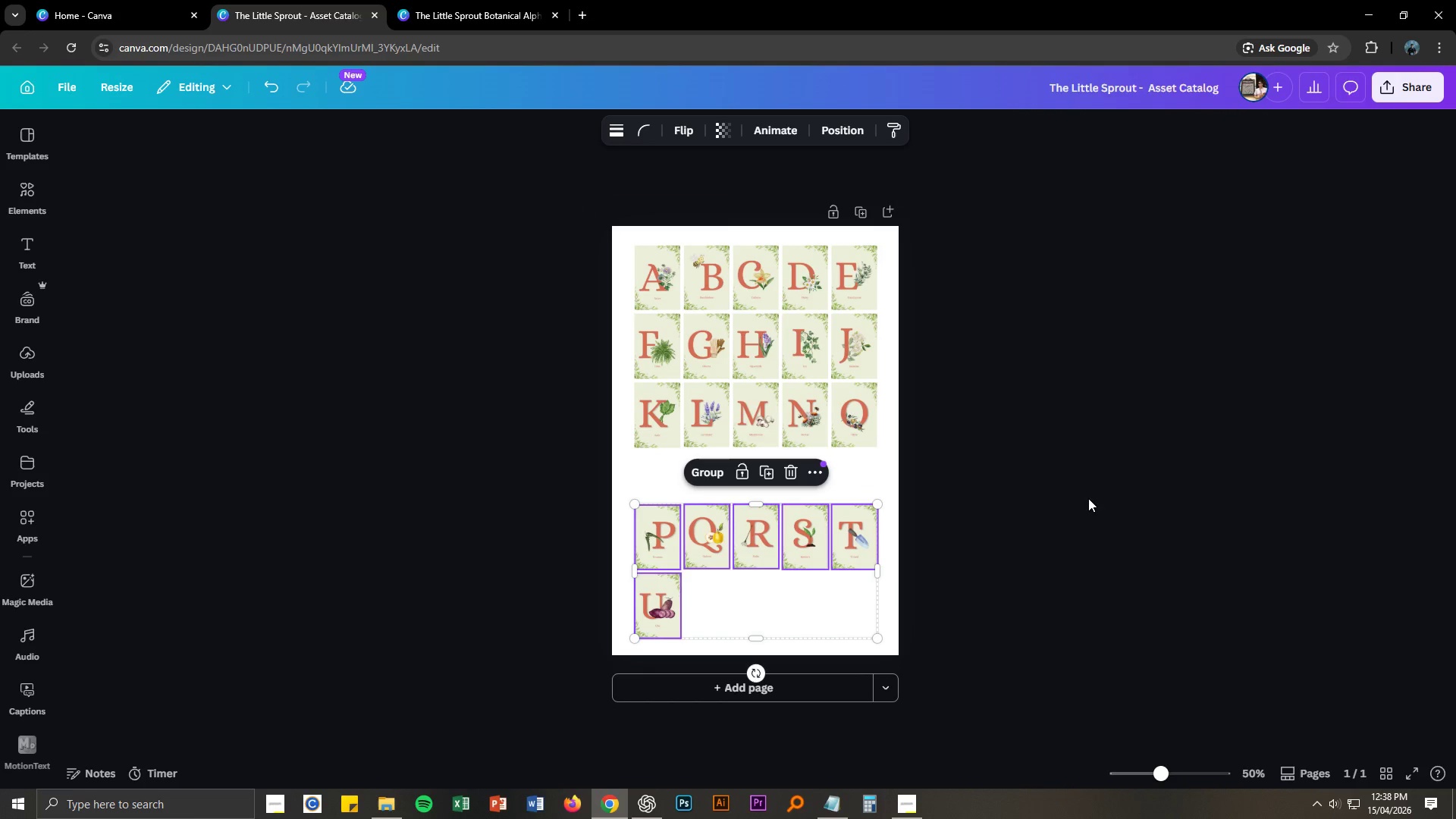 
left_click([1035, 457])
 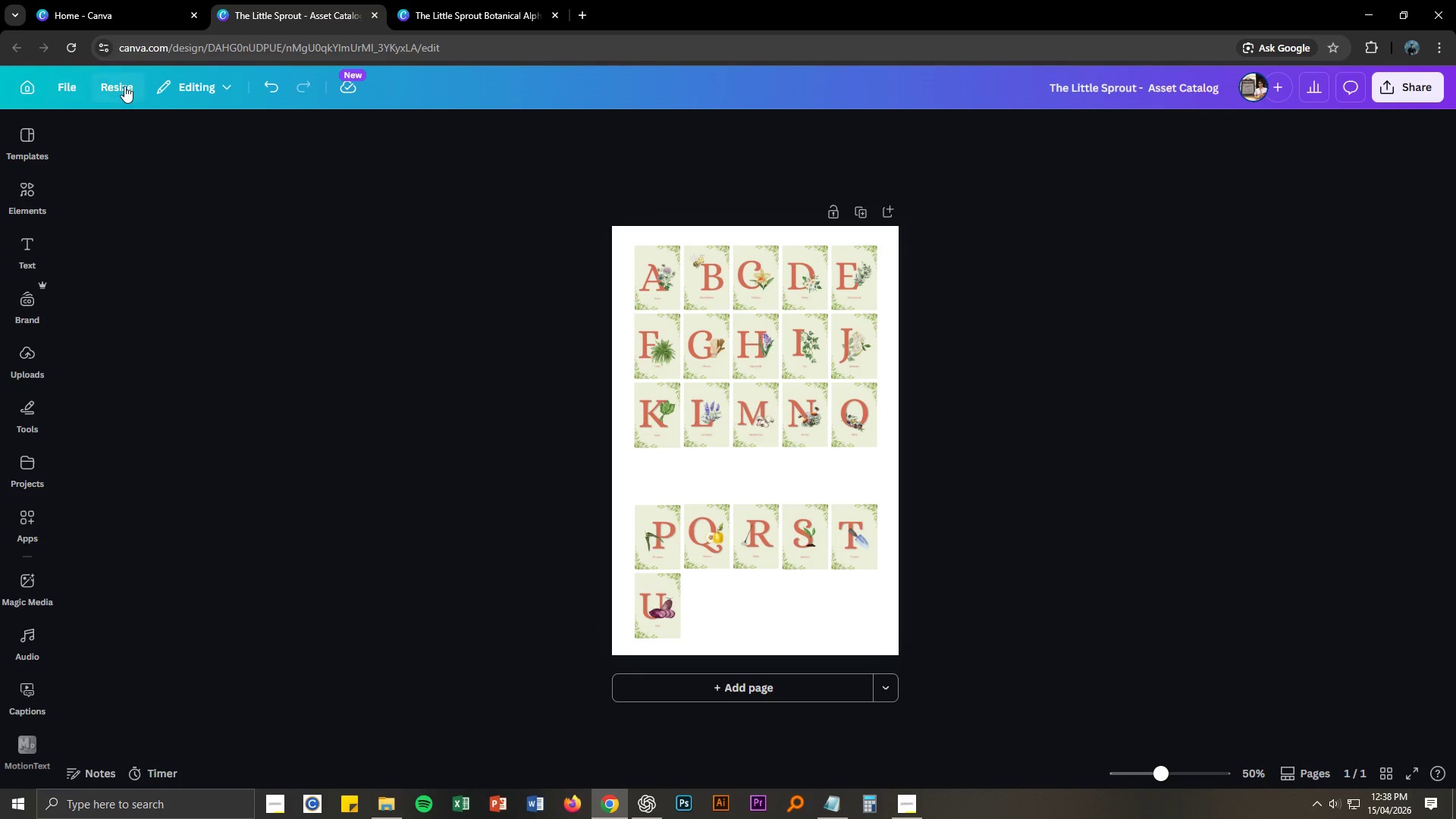 
mouse_move([62, 165])
 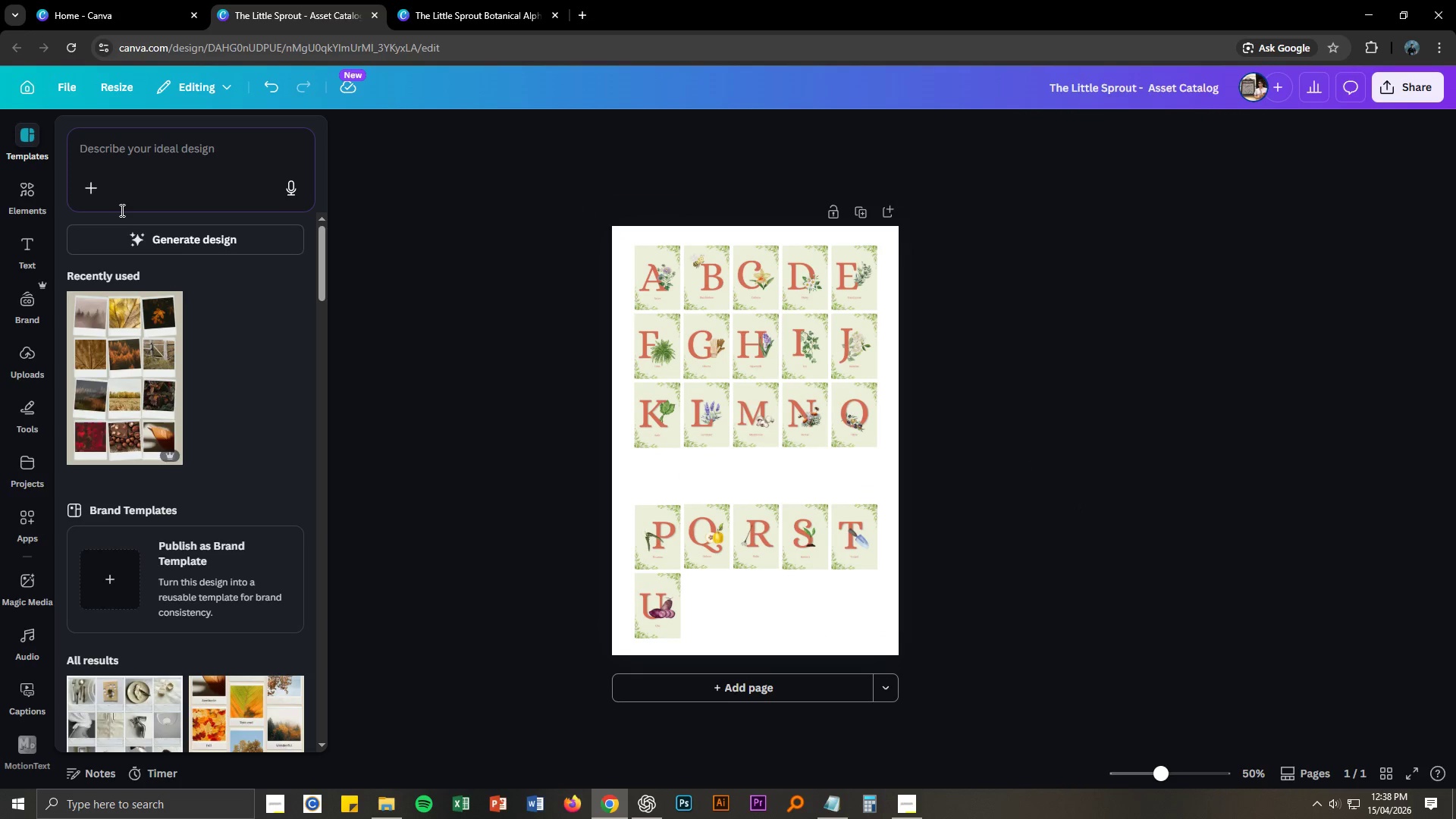 
scroll: coordinate [198, 289], scroll_direction: down, amount: 9.0
 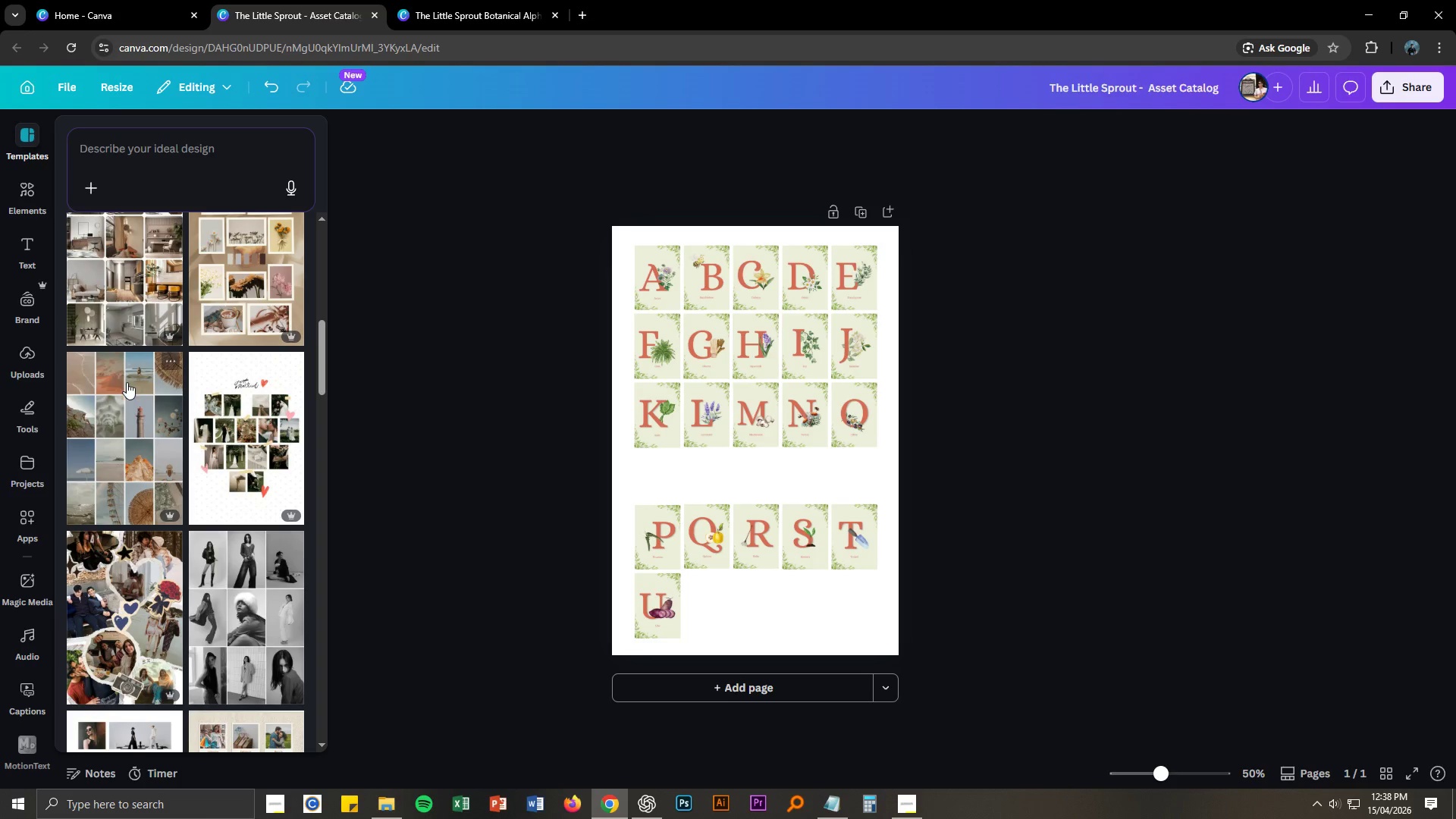 
mouse_move([153, 426])
 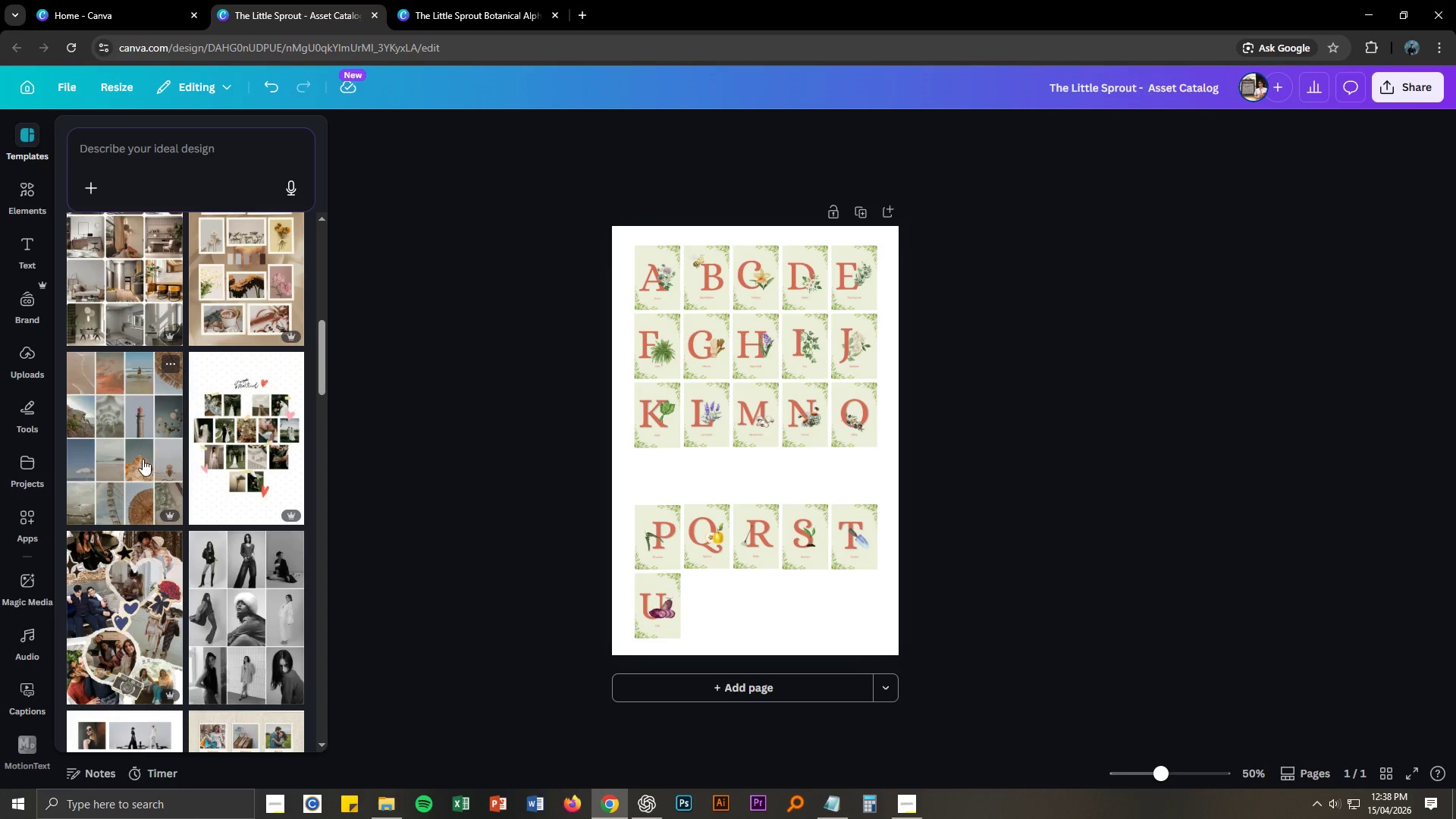 
scroll: coordinate [140, 473], scroll_direction: down, amount: 27.0
 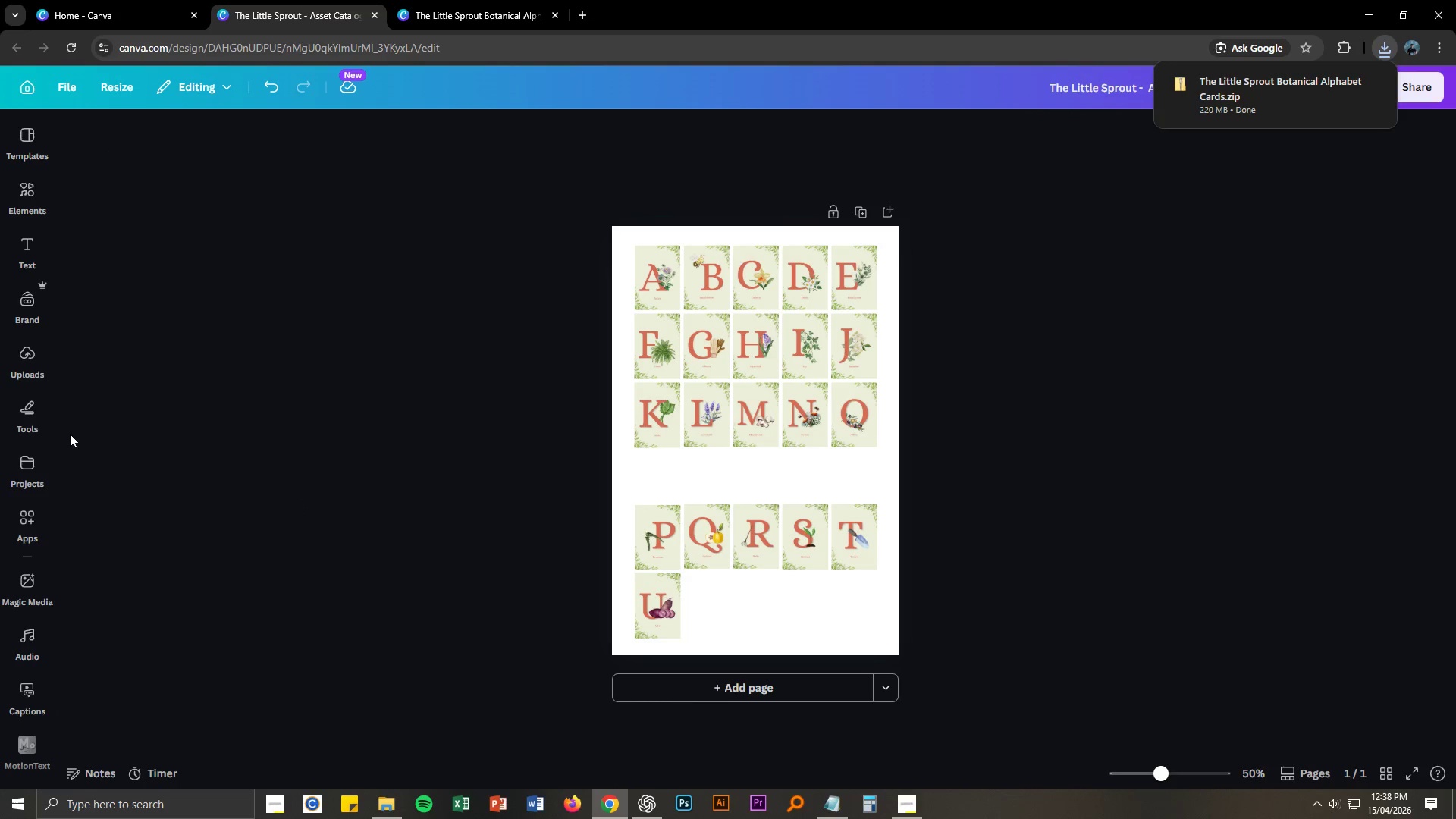 
left_click([24, 152])
 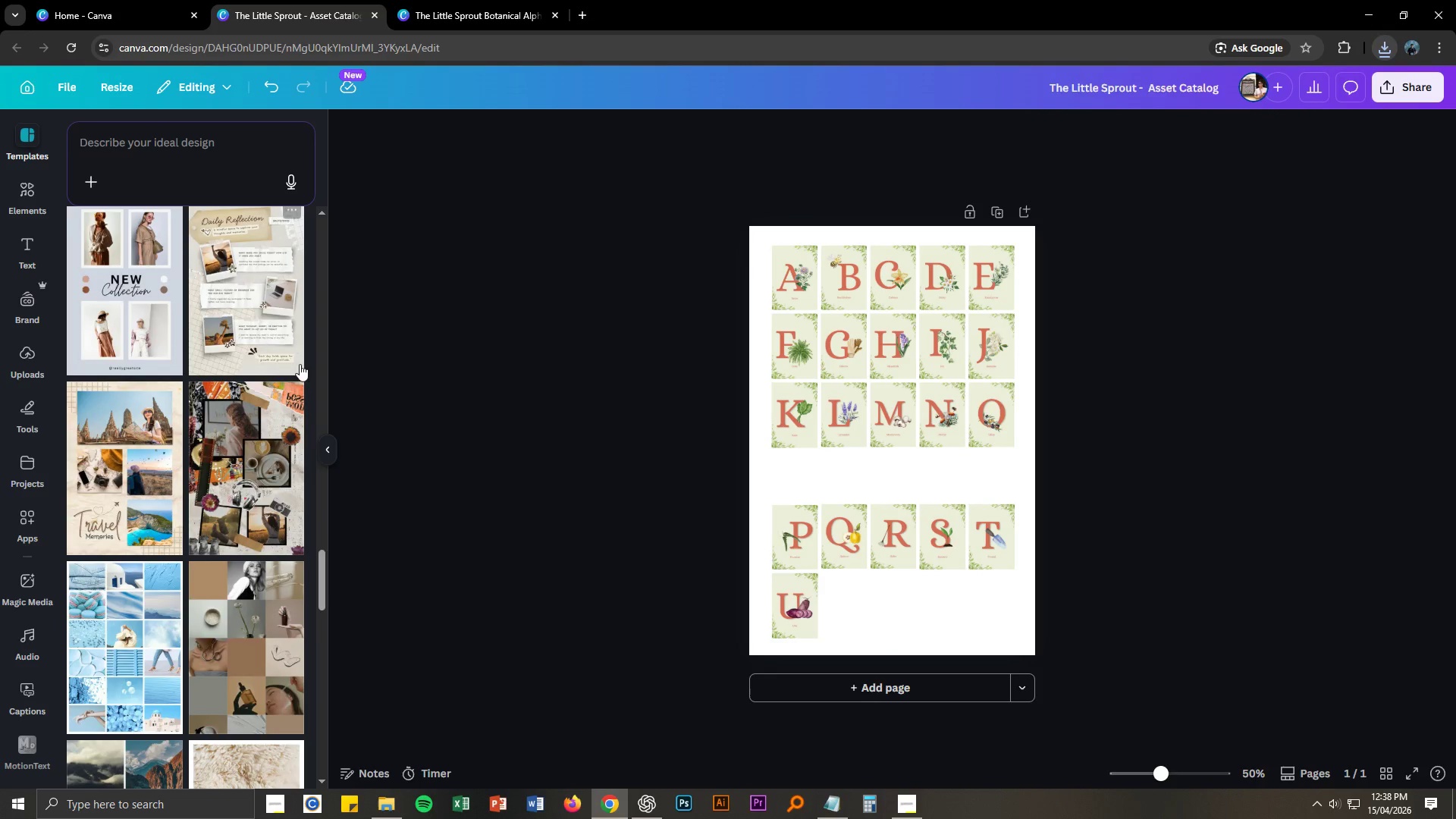 
scroll: coordinate [259, 476], scroll_direction: down, amount: 25.0
 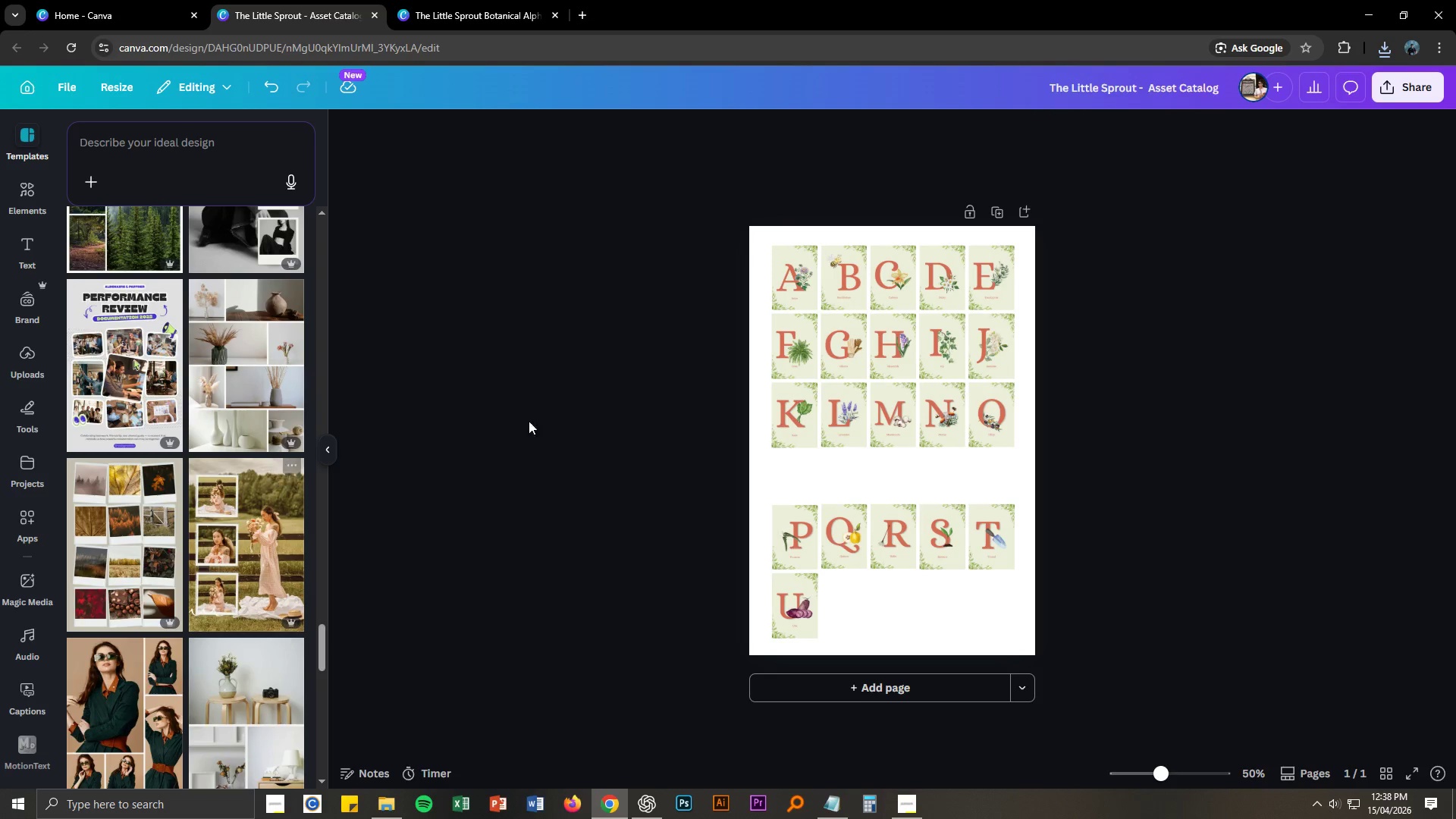 
left_click([212, 161])
 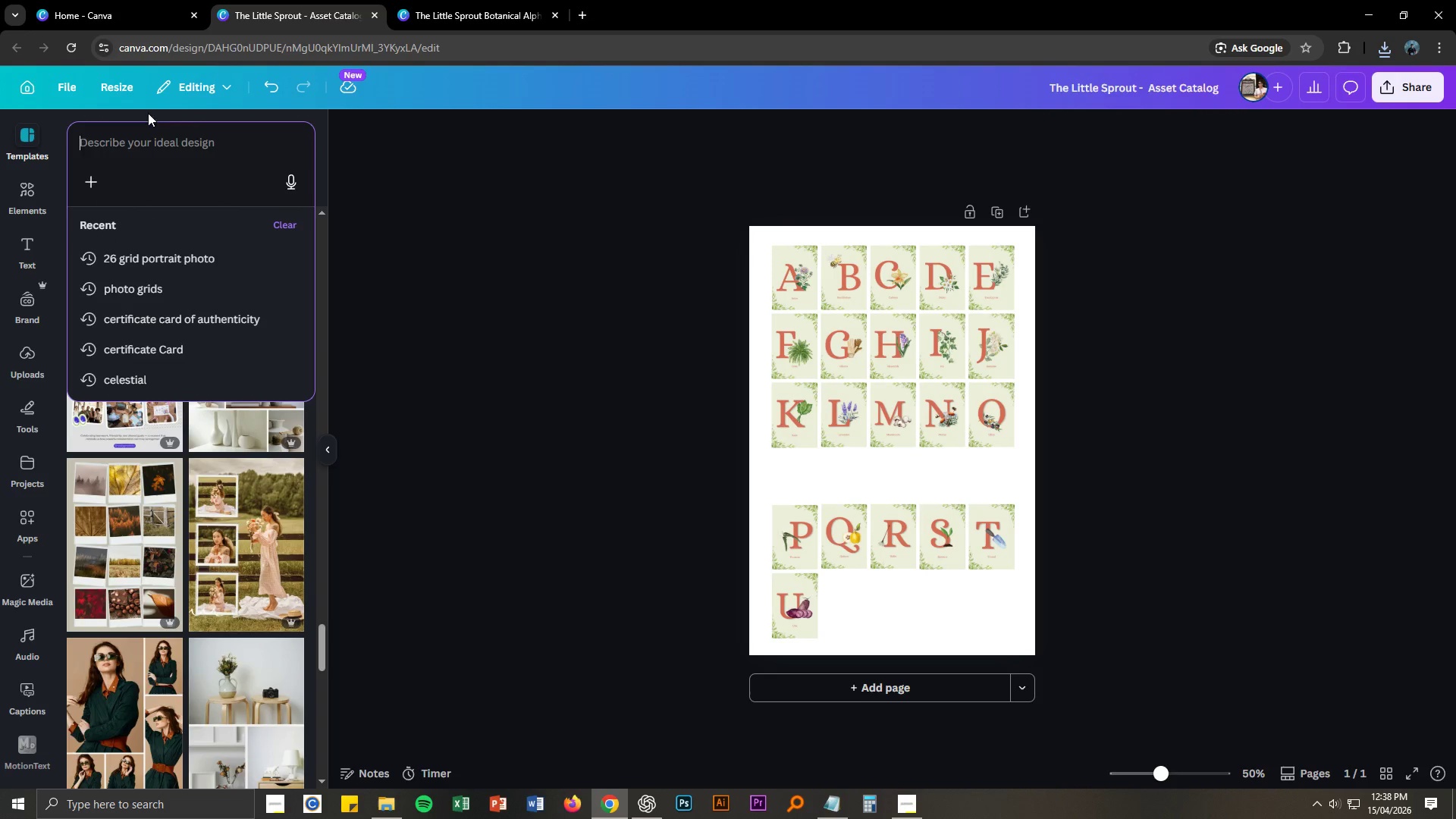 
scroll: coordinate [449, 352], scroll_direction: up, amount: 3.0
 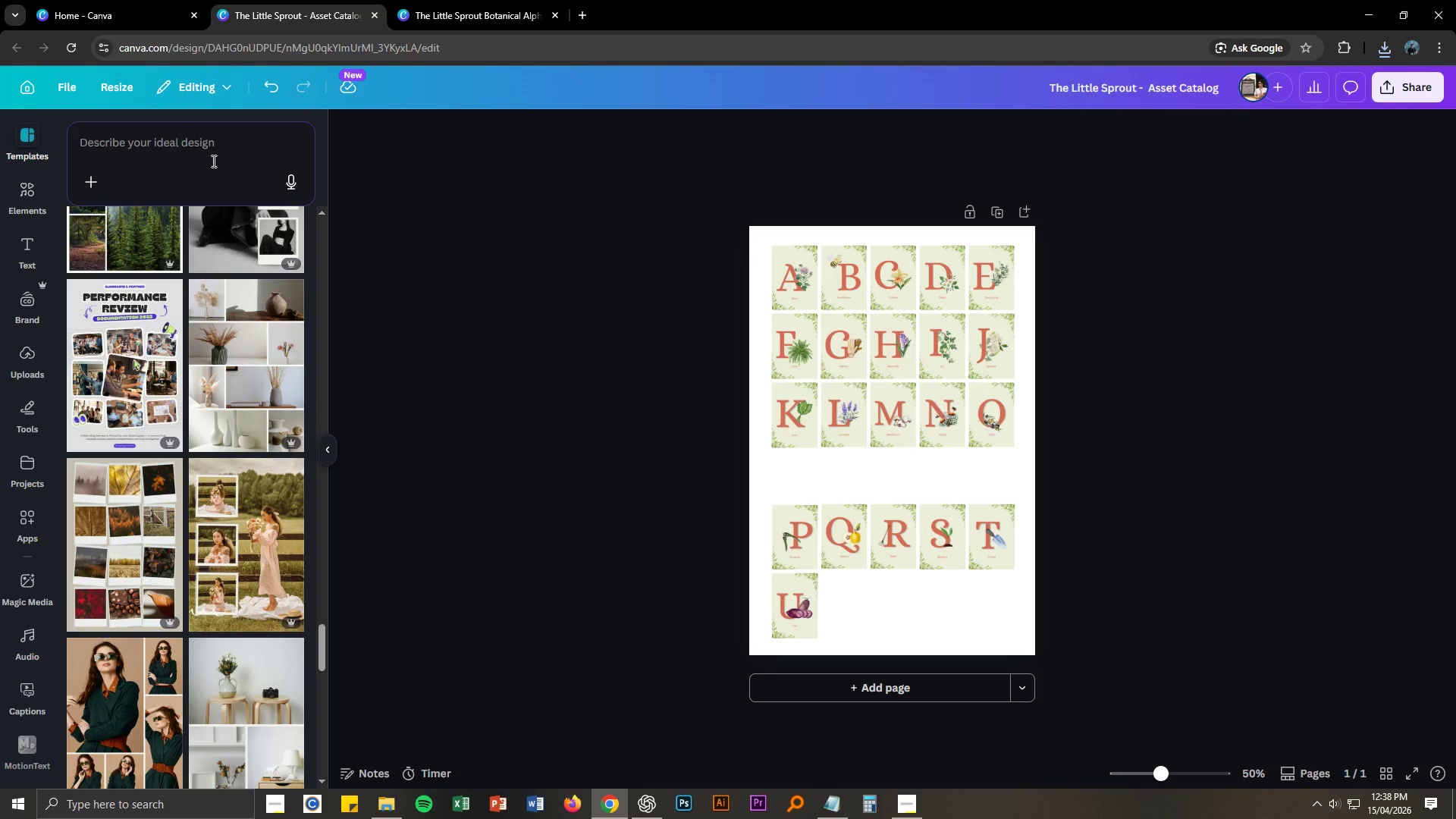 
left_click([208, 144])
 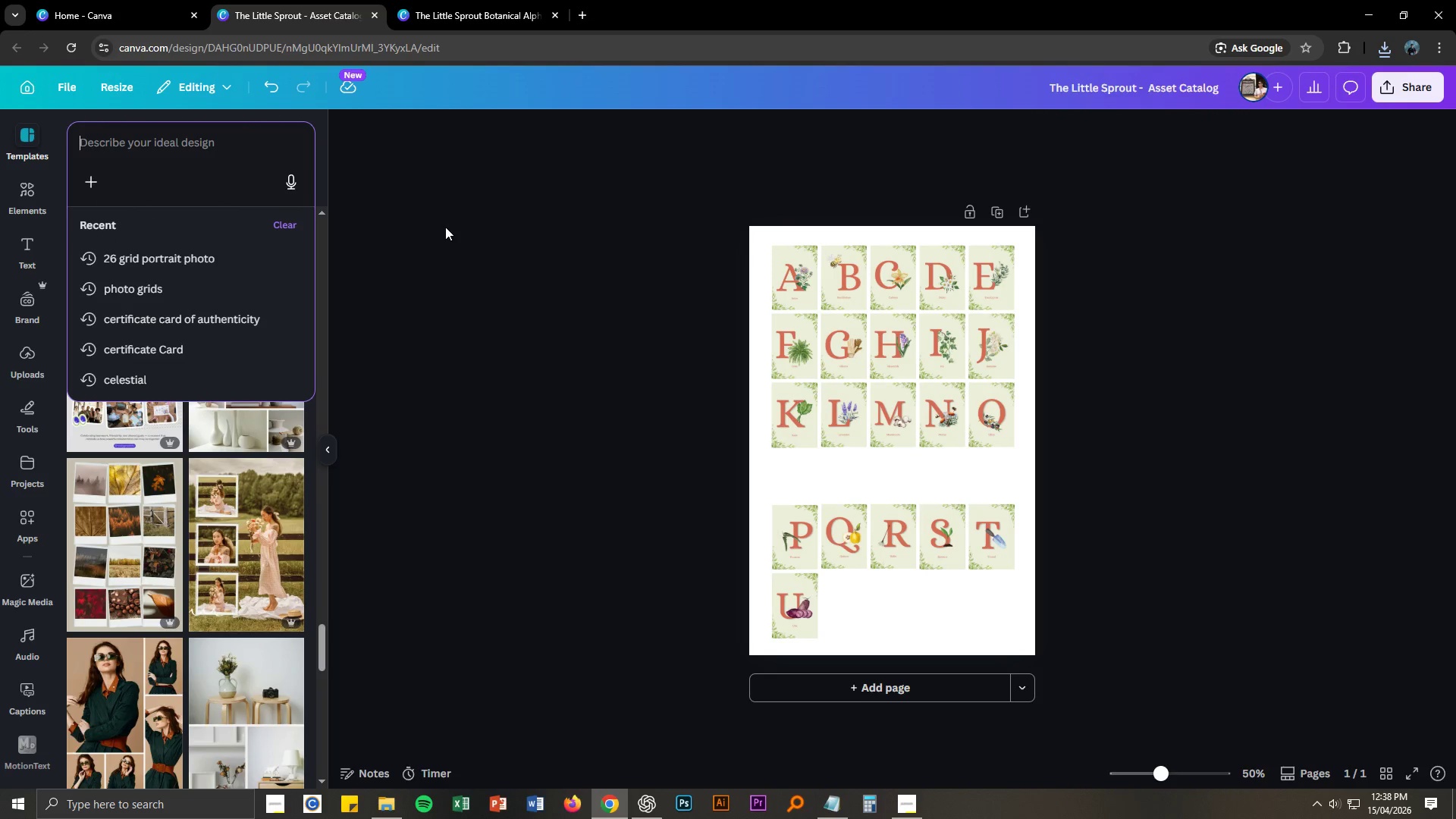 
left_click([444, 229])
 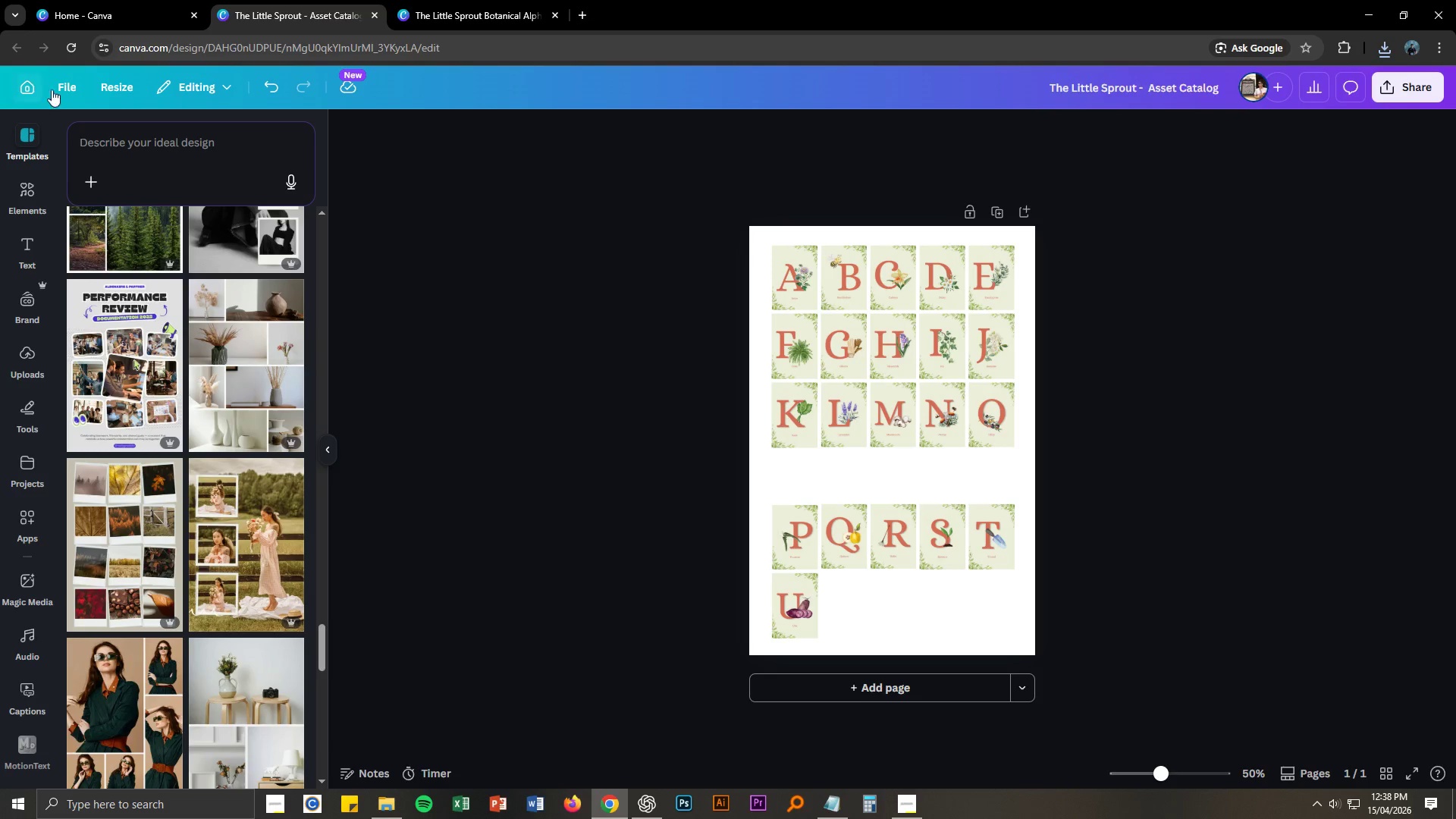 
left_click([67, 86])
 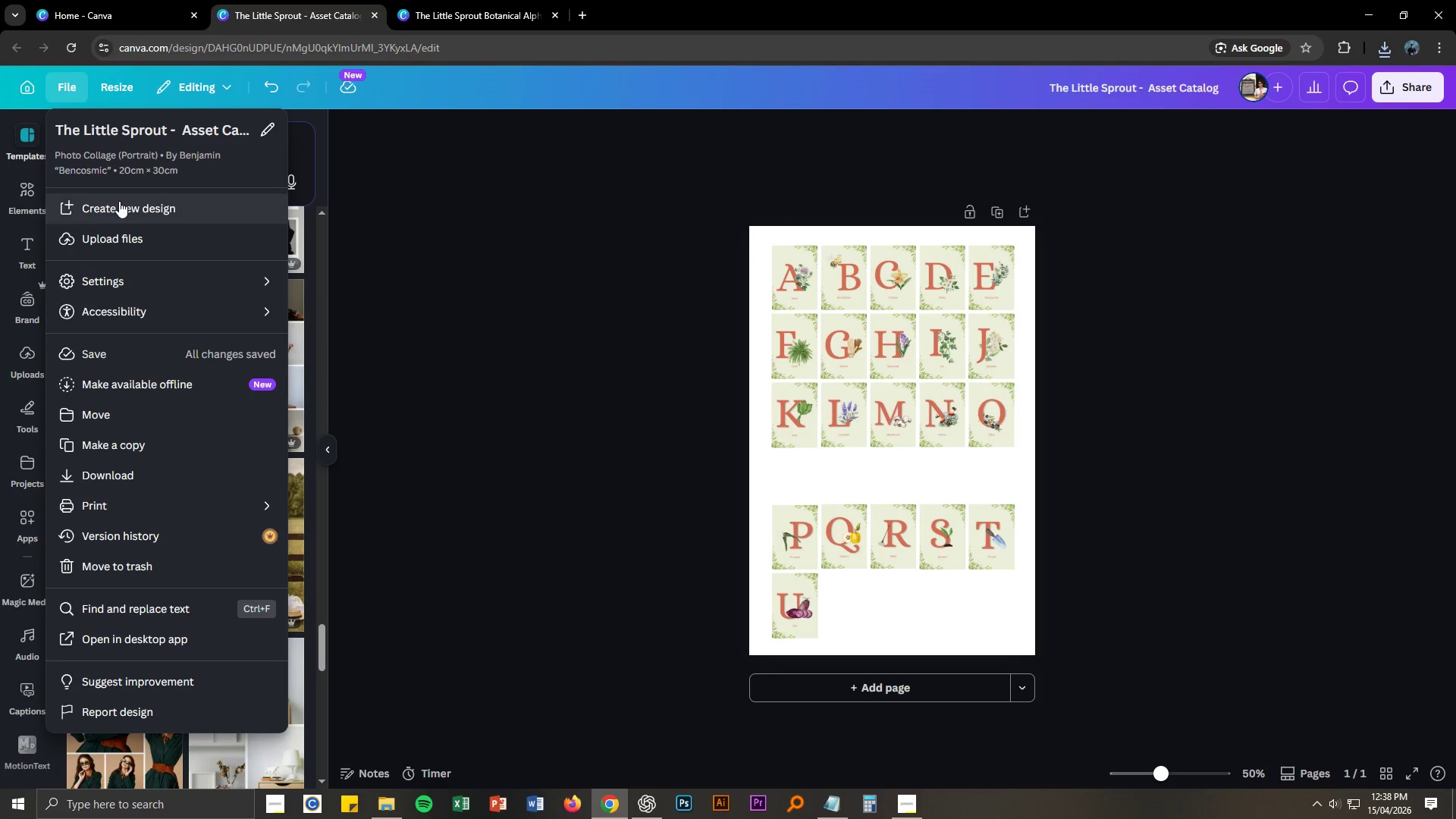 
left_click([118, 202])
 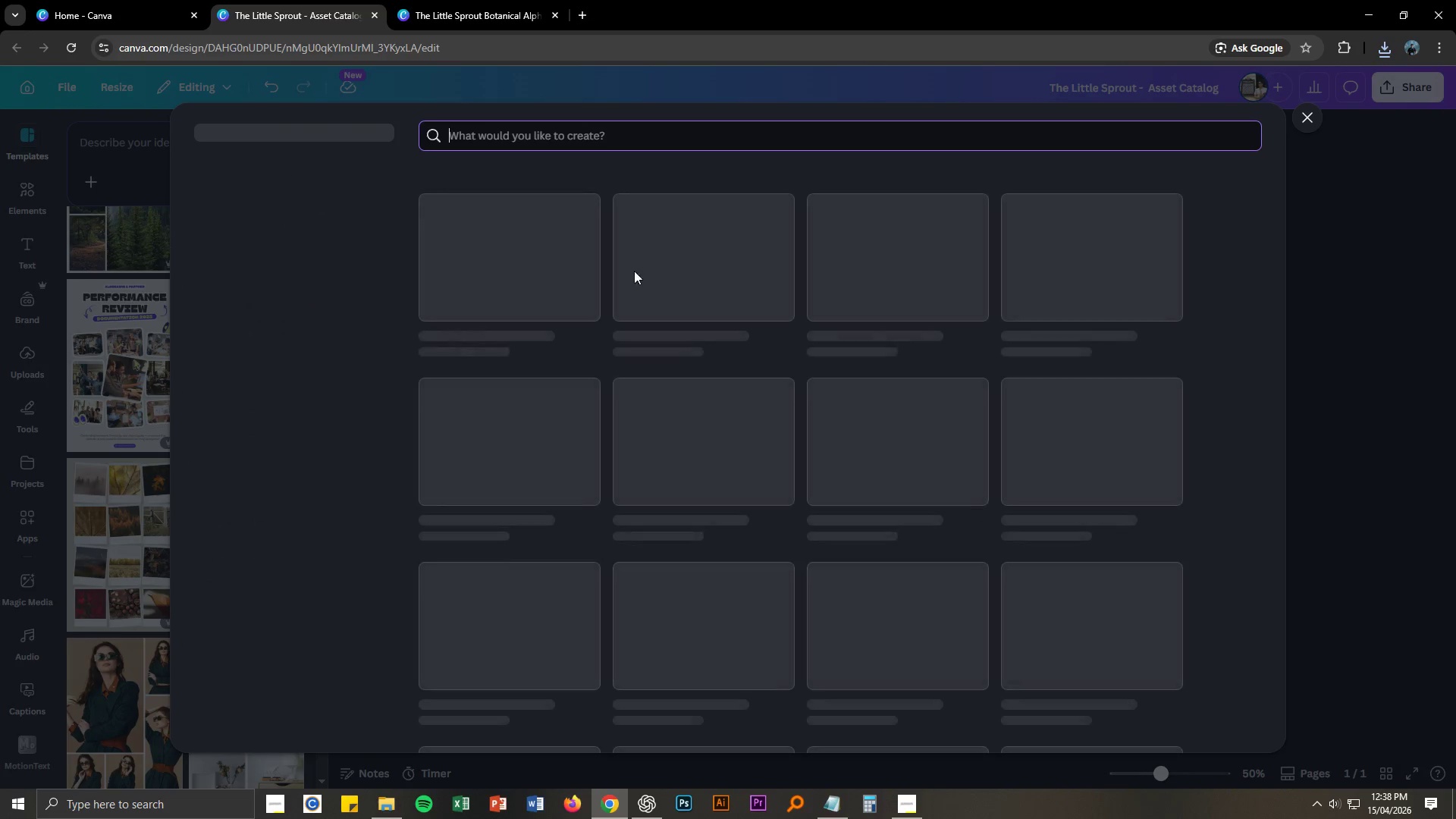 
mouse_move([353, 313])
 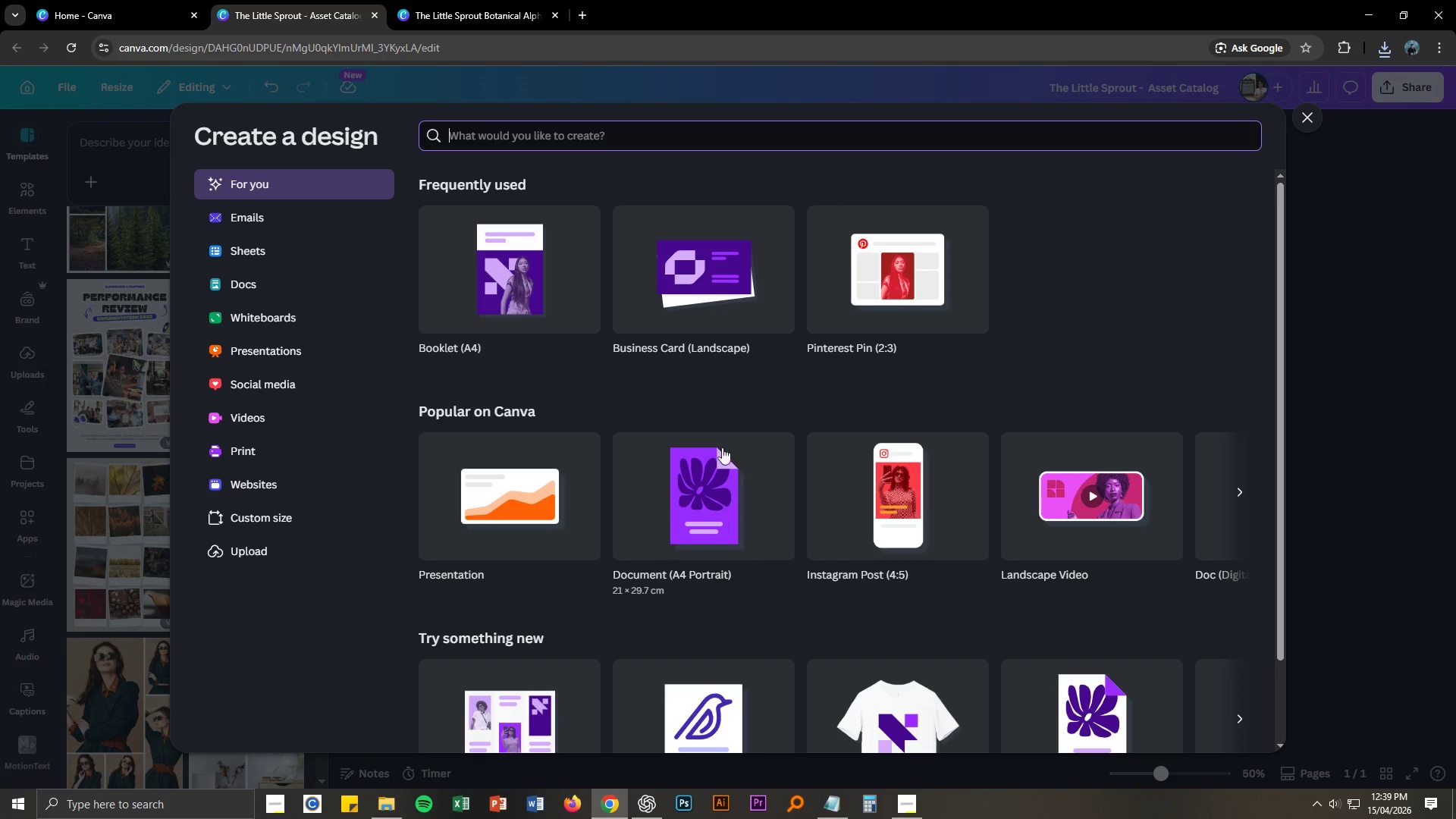 
scroll: coordinate [701, 444], scroll_direction: down, amount: 2.0
 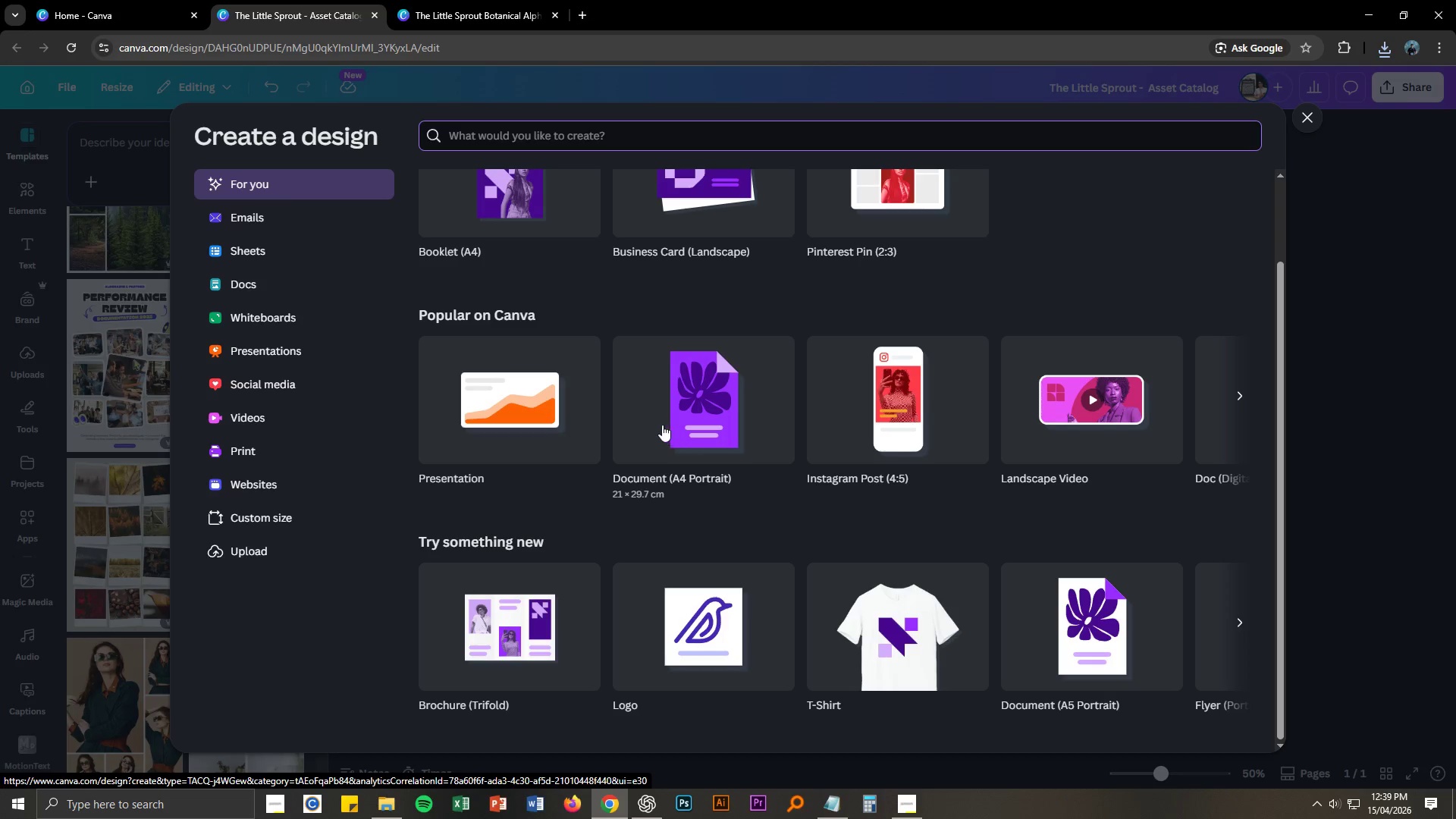 
scroll: coordinate [654, 421], scroll_direction: up, amount: 4.0
 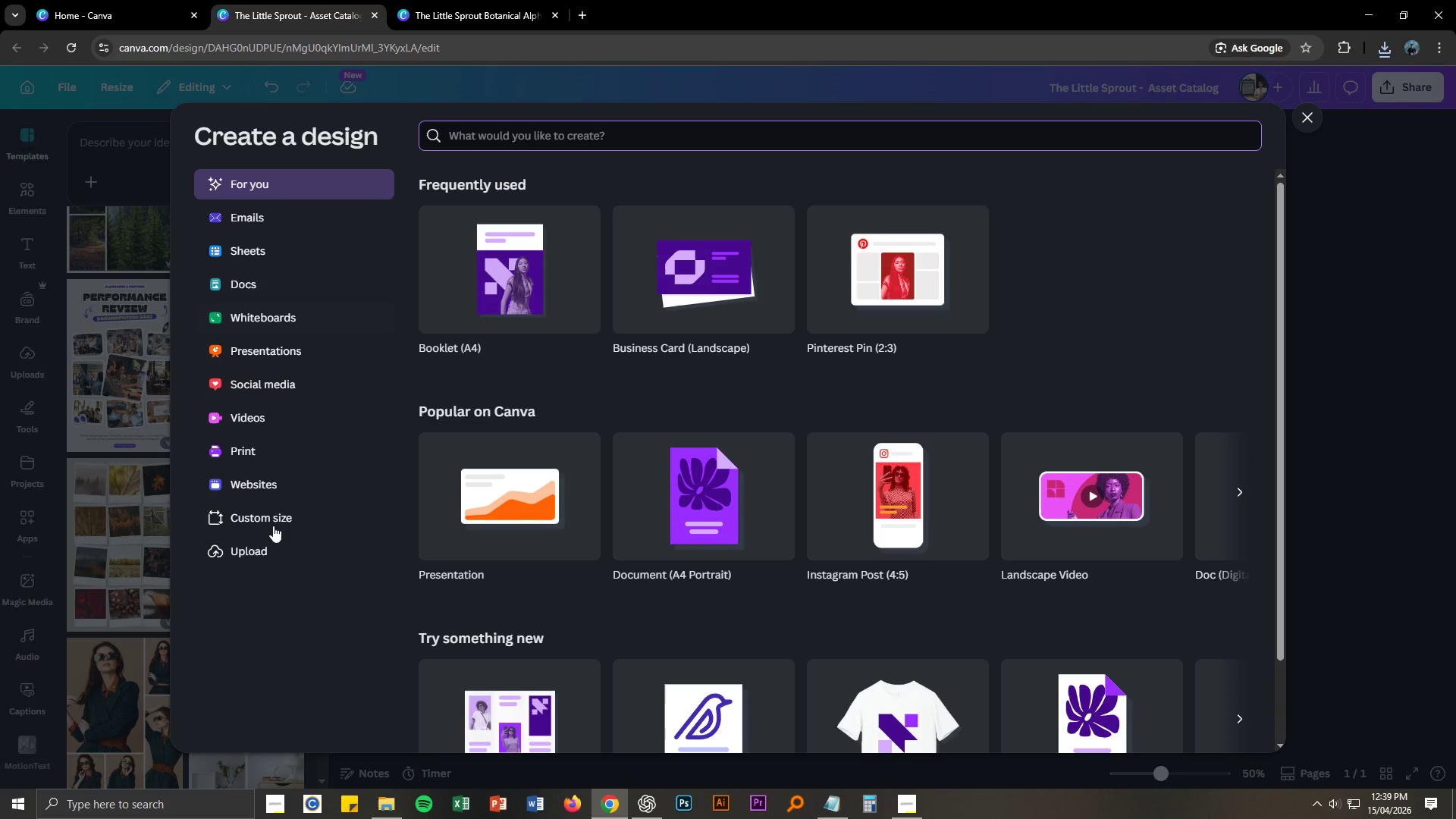 
left_click([261, 518])
 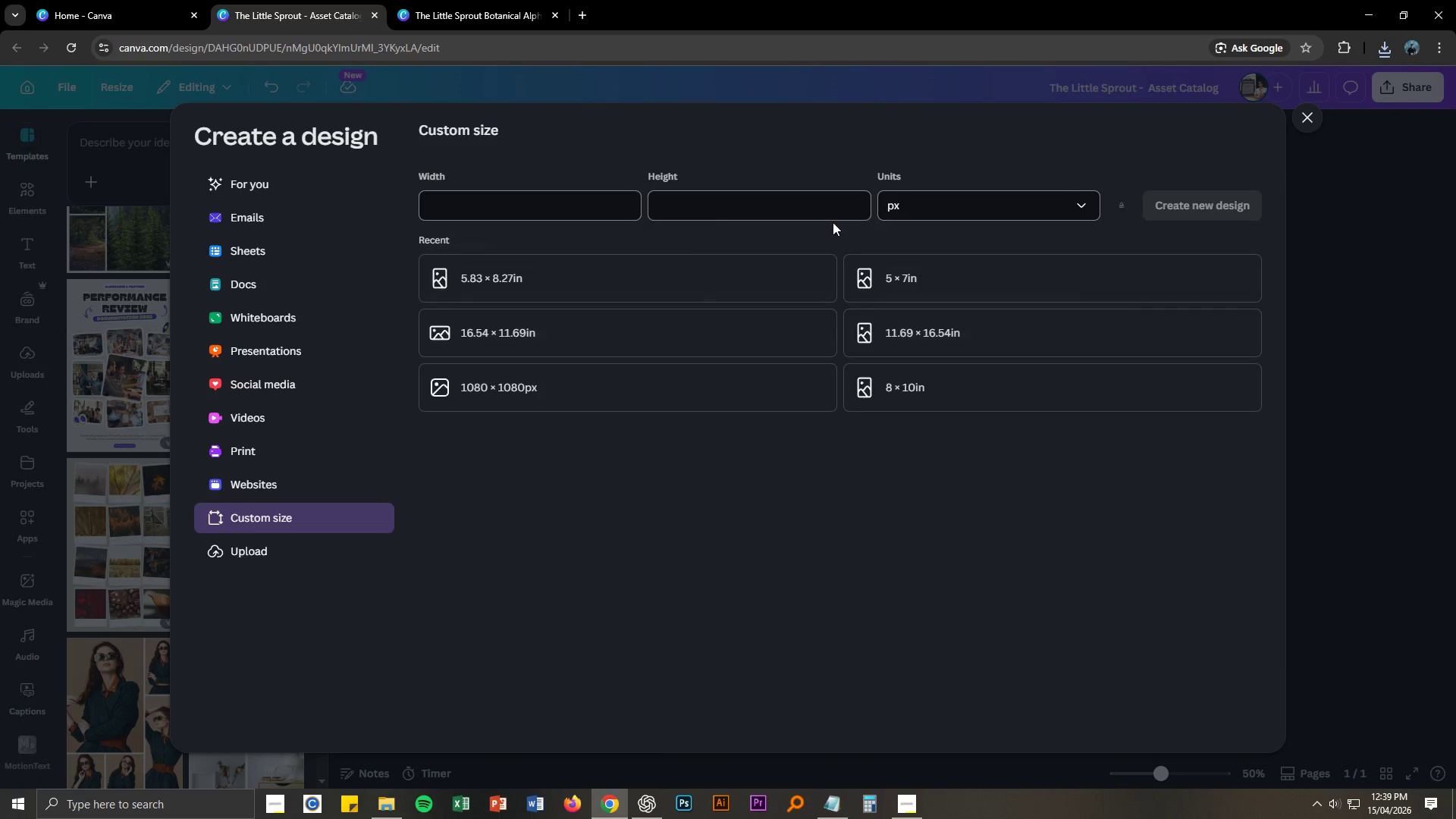 
left_click([574, 203])
 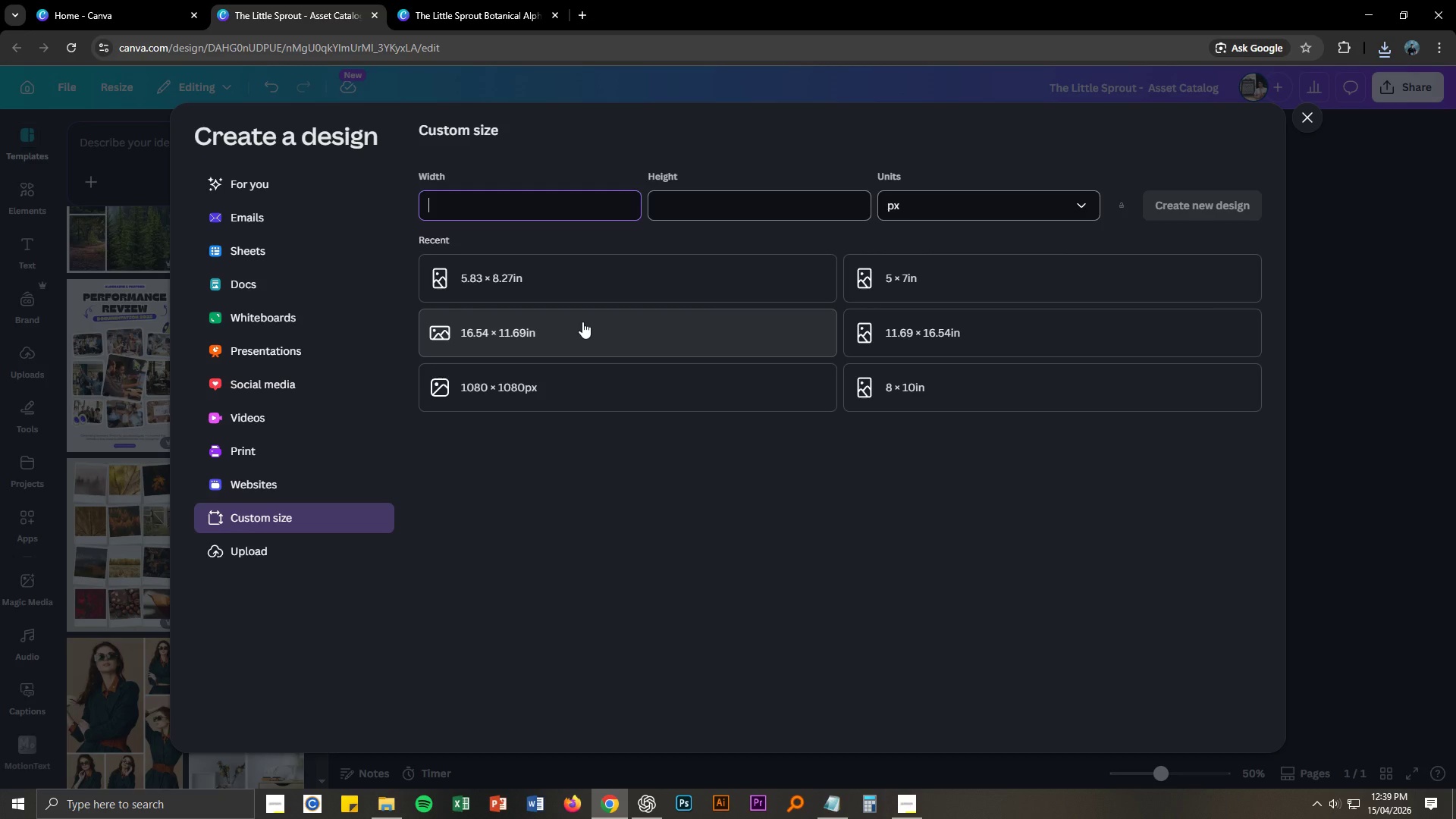 
wait(10.53)
 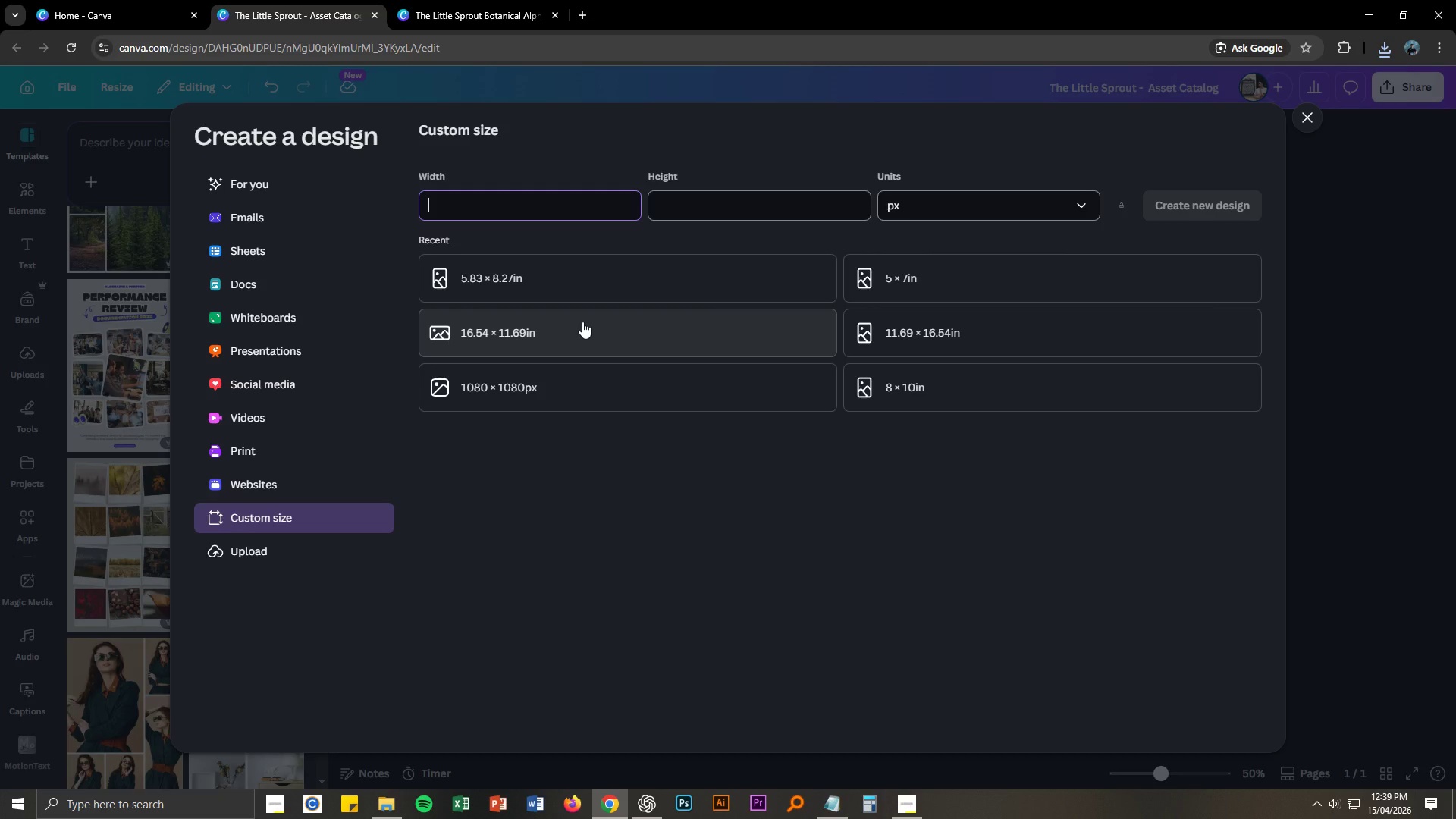 
left_click([924, 215])
 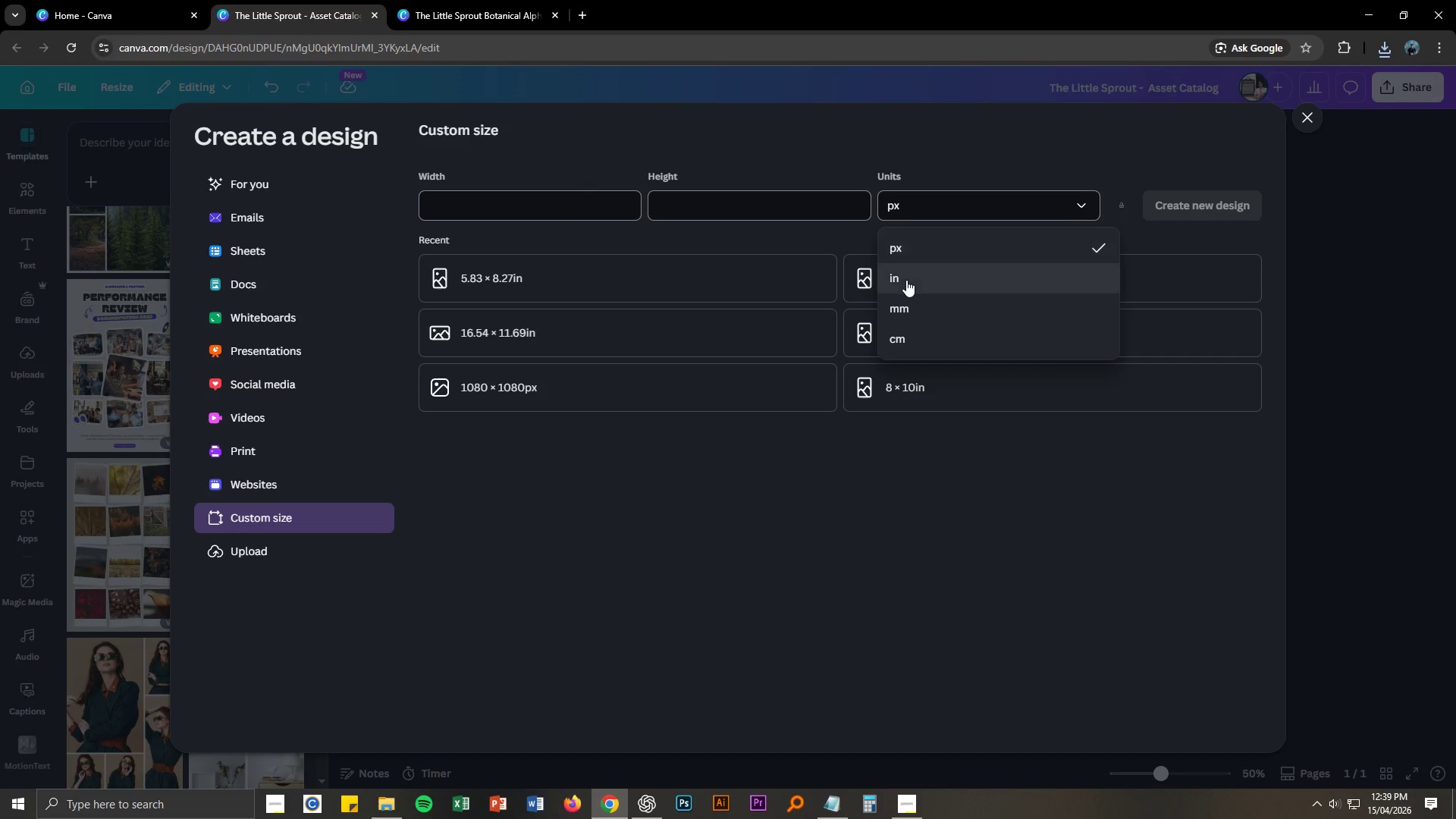 
left_click([906, 280])
 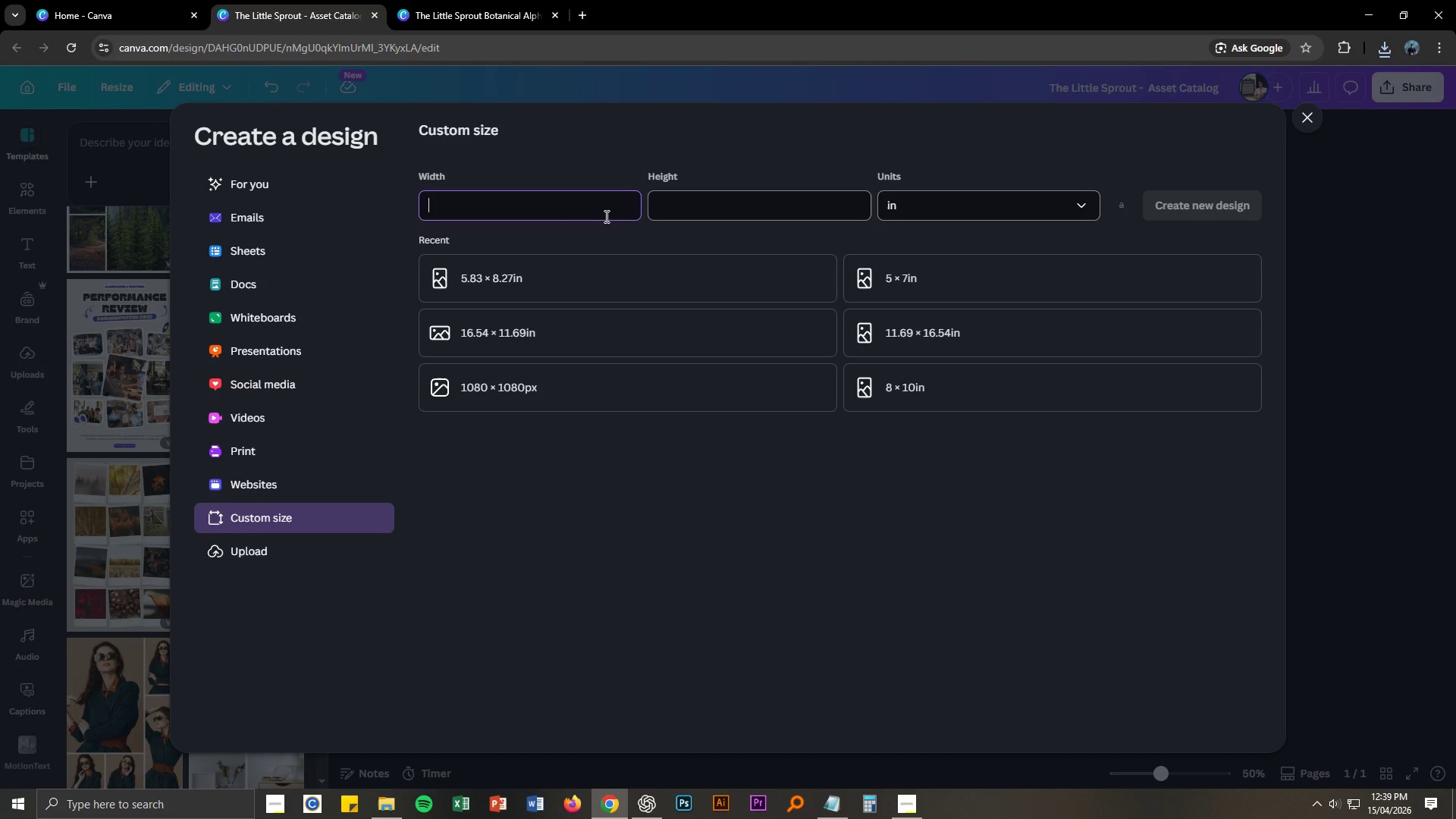 
key(Numpad1)
 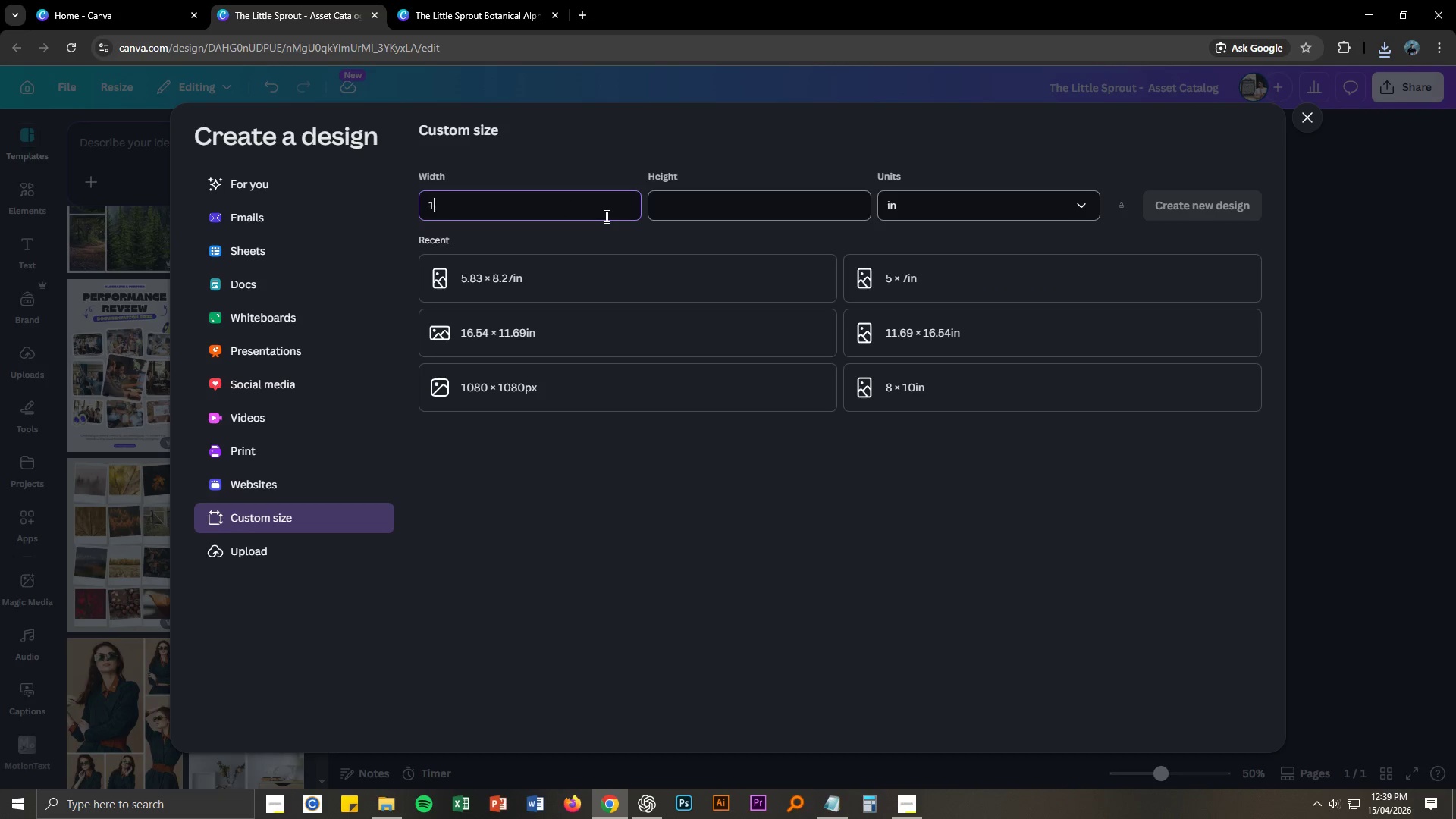 
key(Numpad0)
 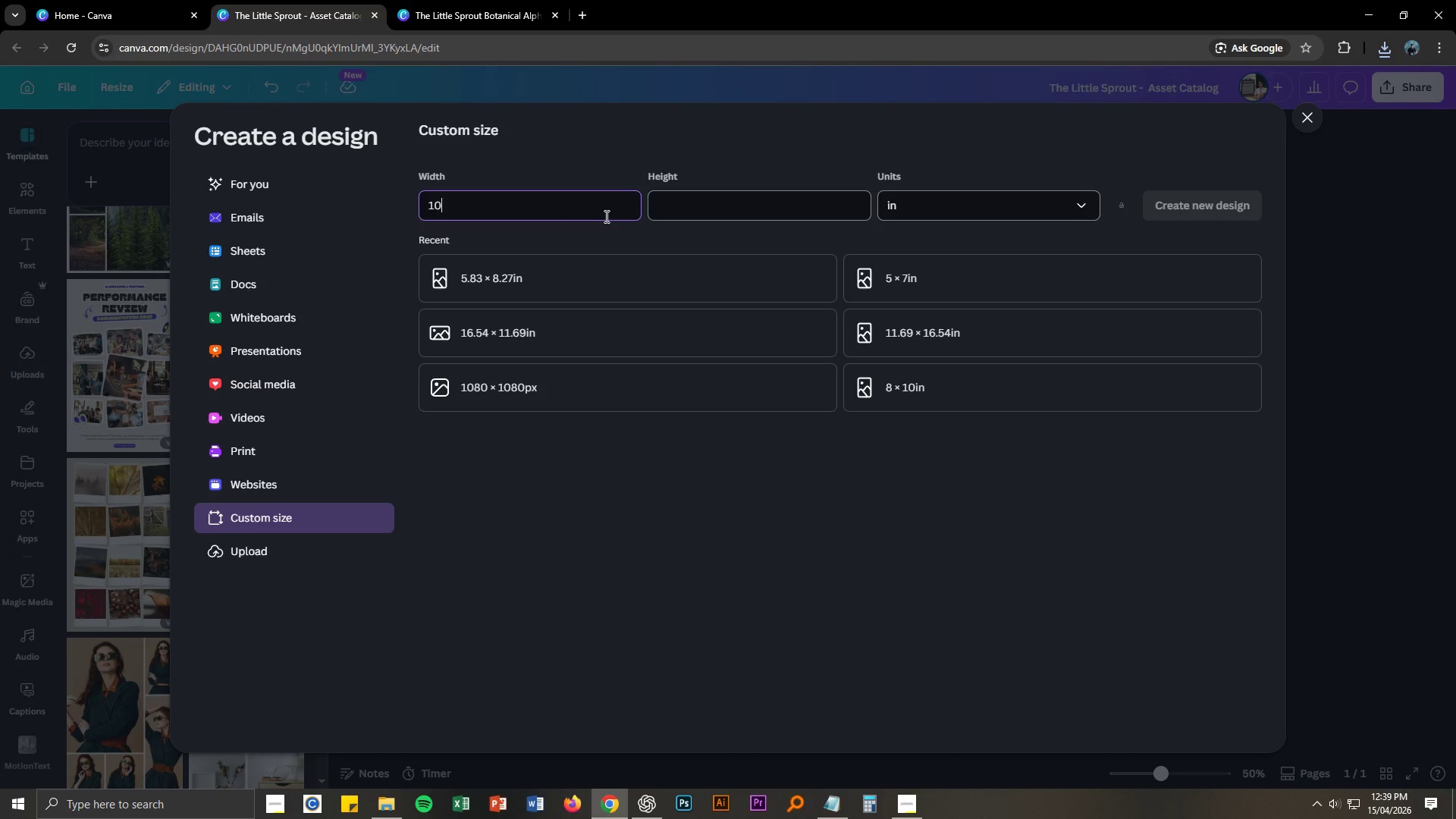 
key(Numpad8)
 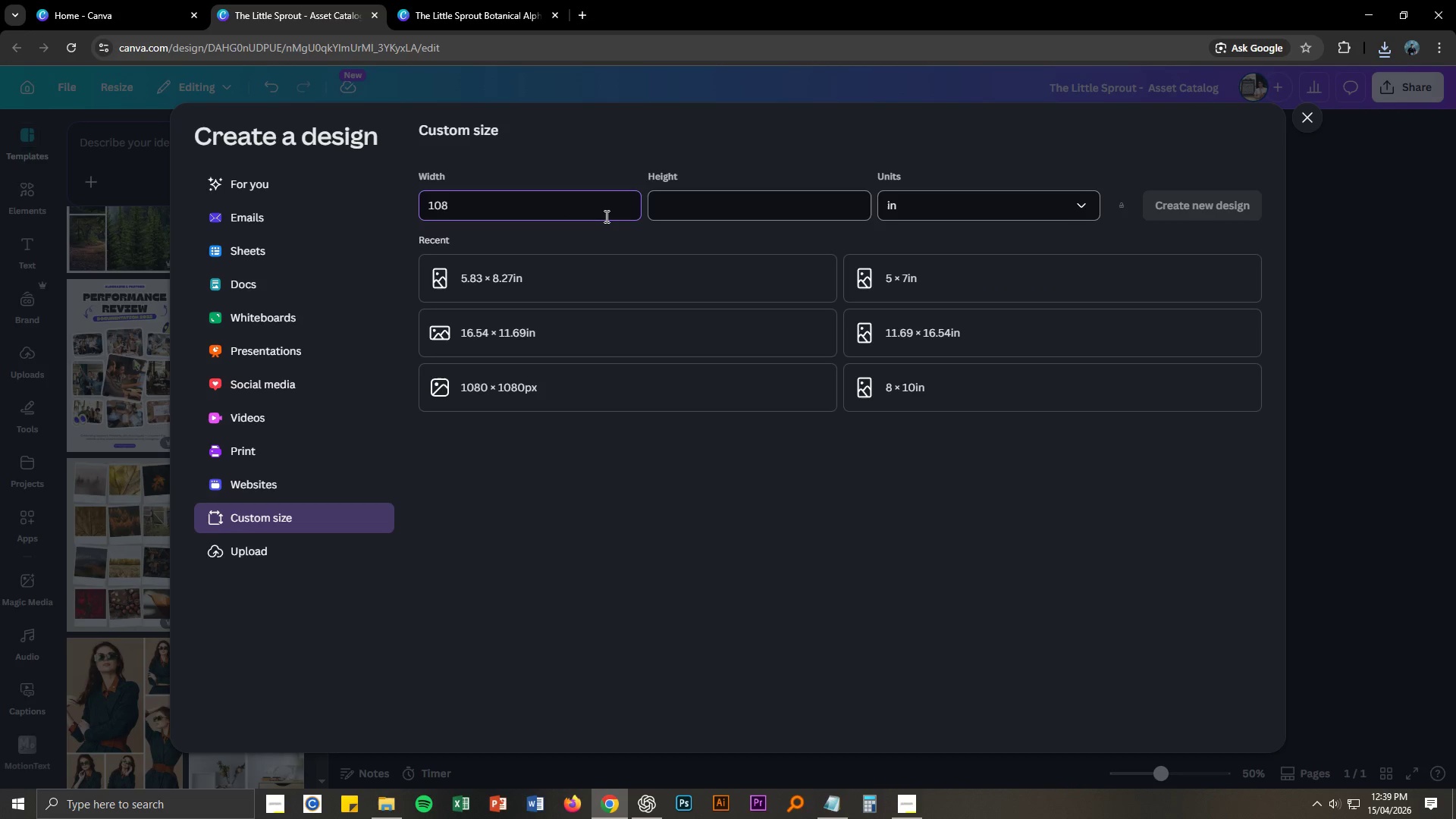 
key(Numpad0)
 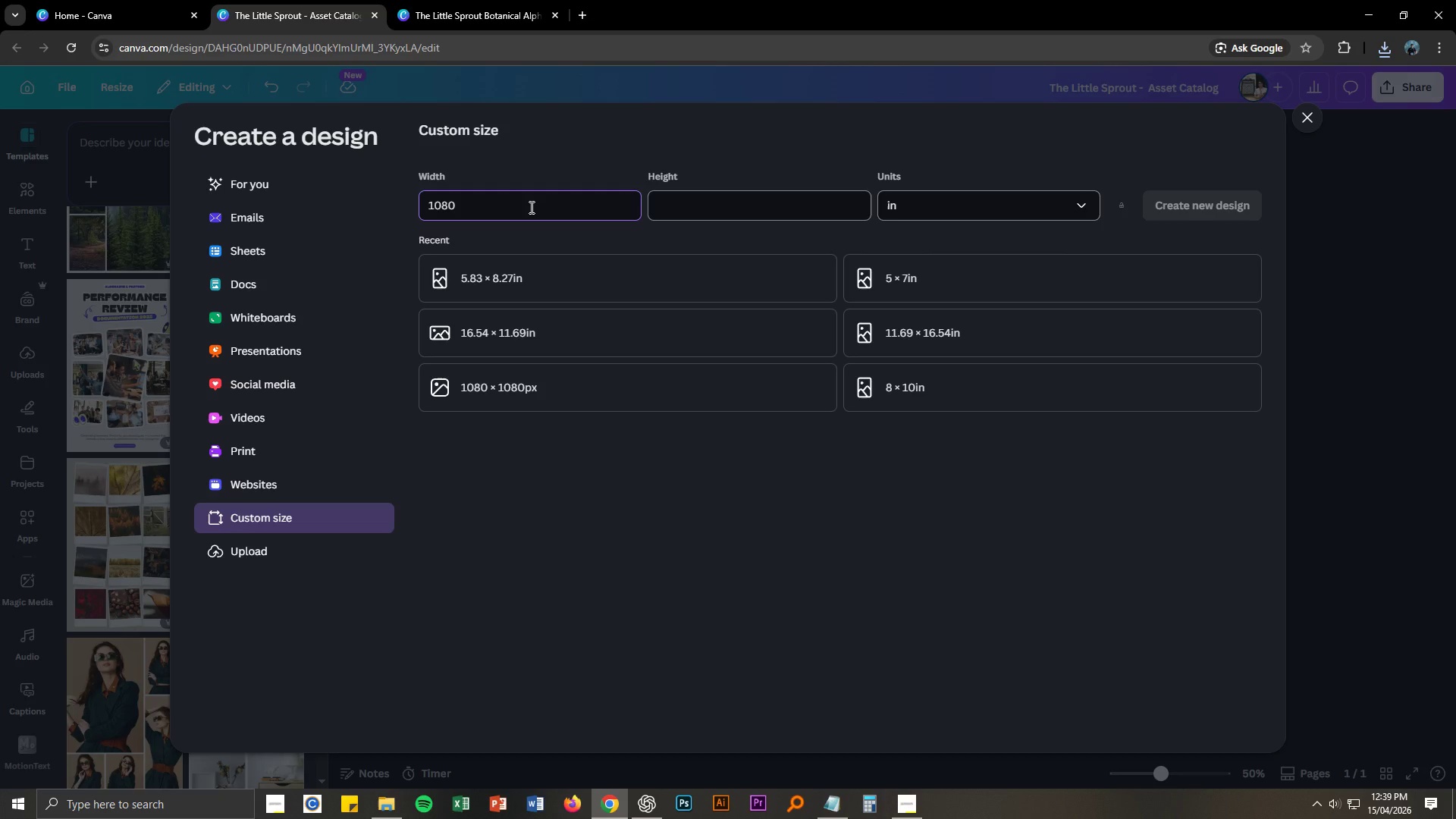 
left_click([438, 0])
 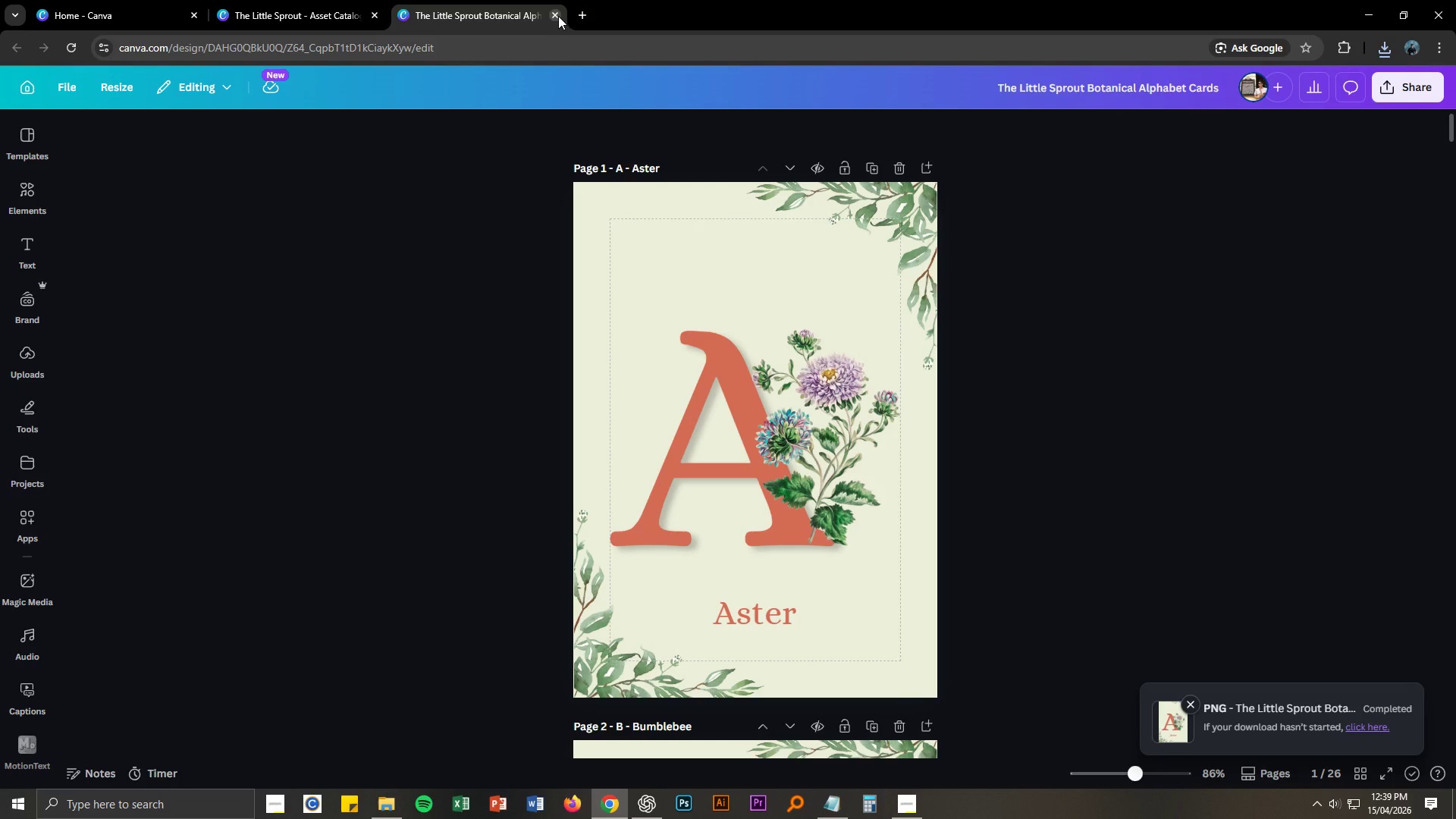 
left_click([582, 13])
 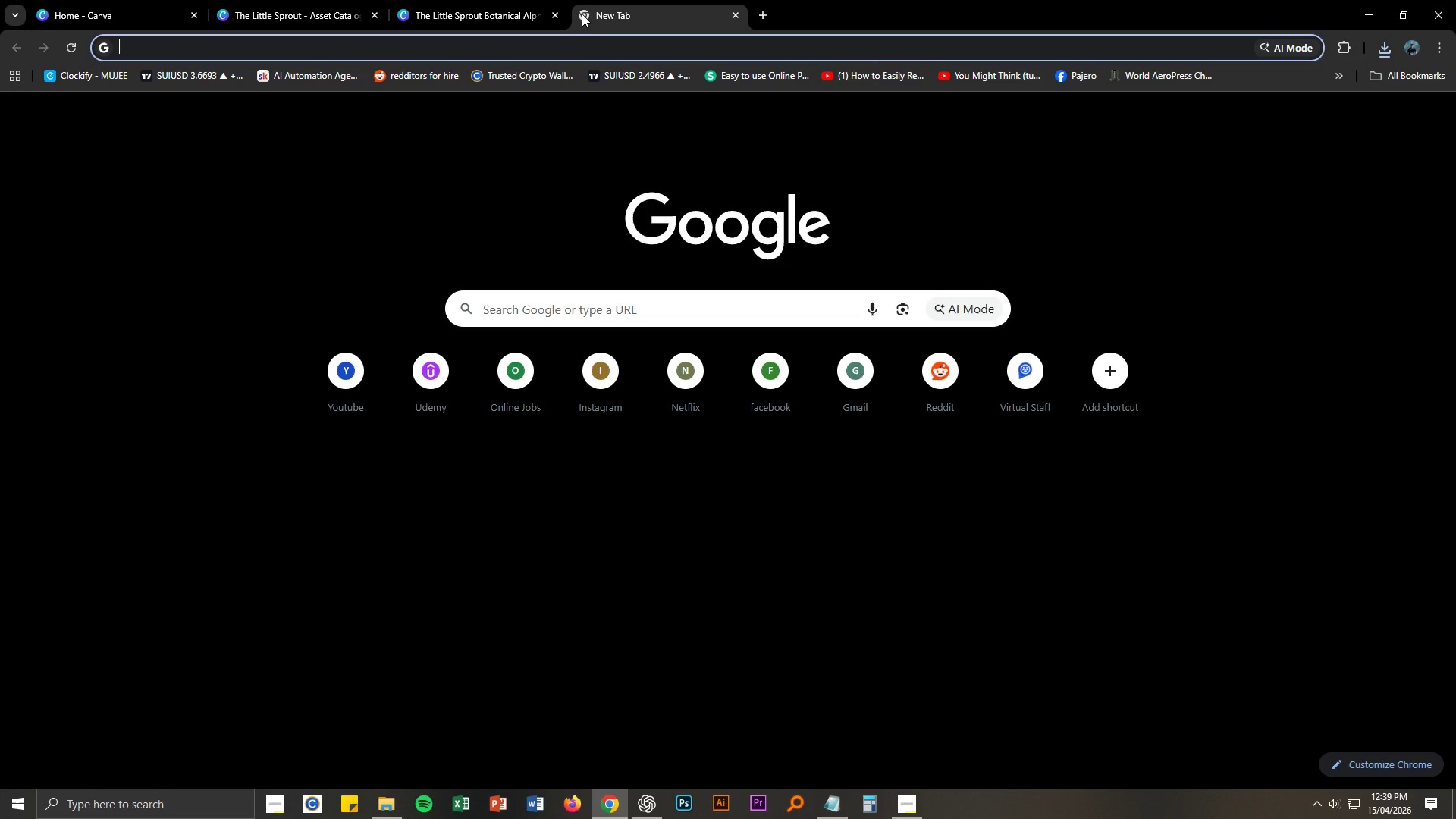 
key(Numpad1)
 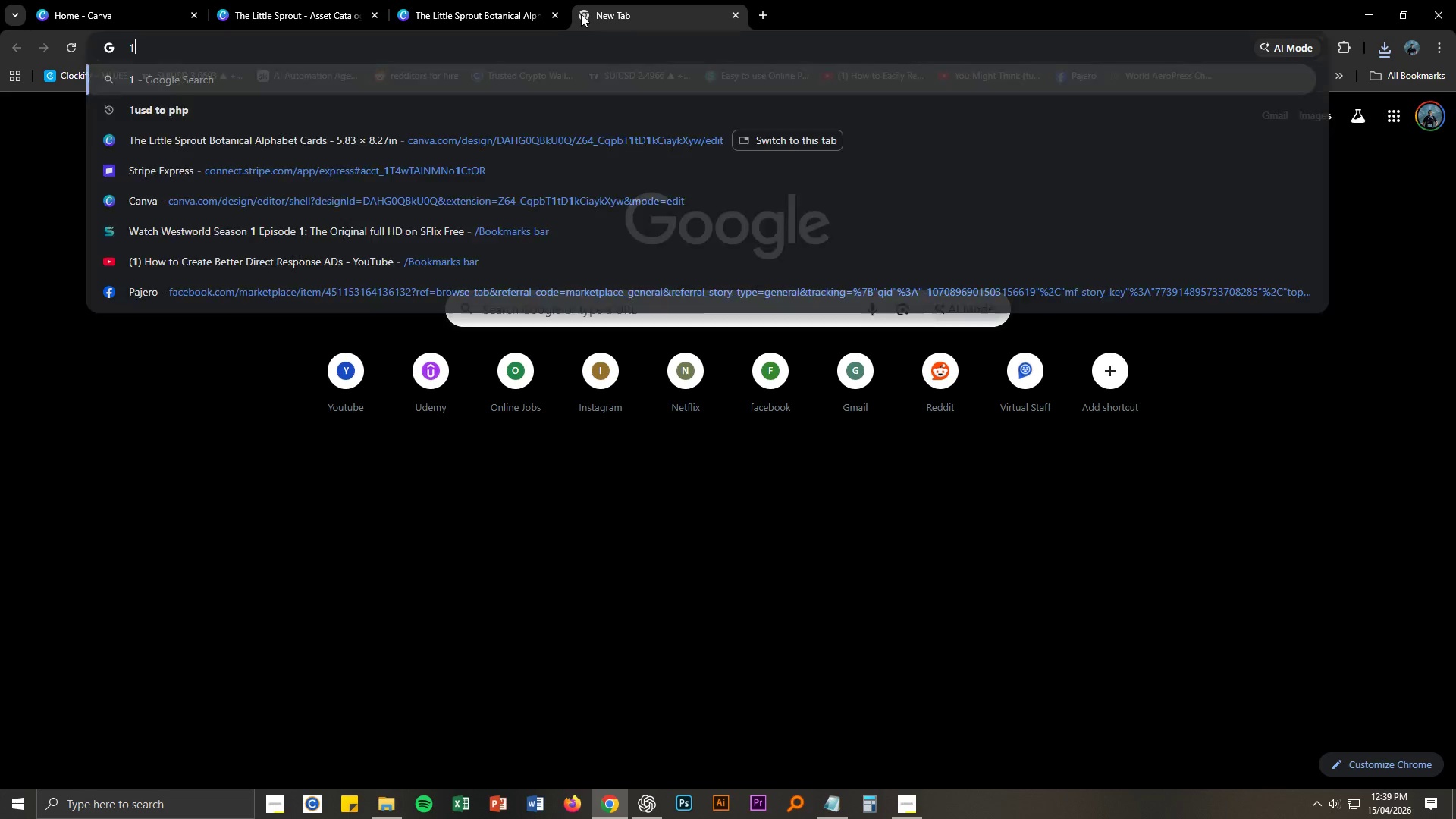 
key(Numpad0)
 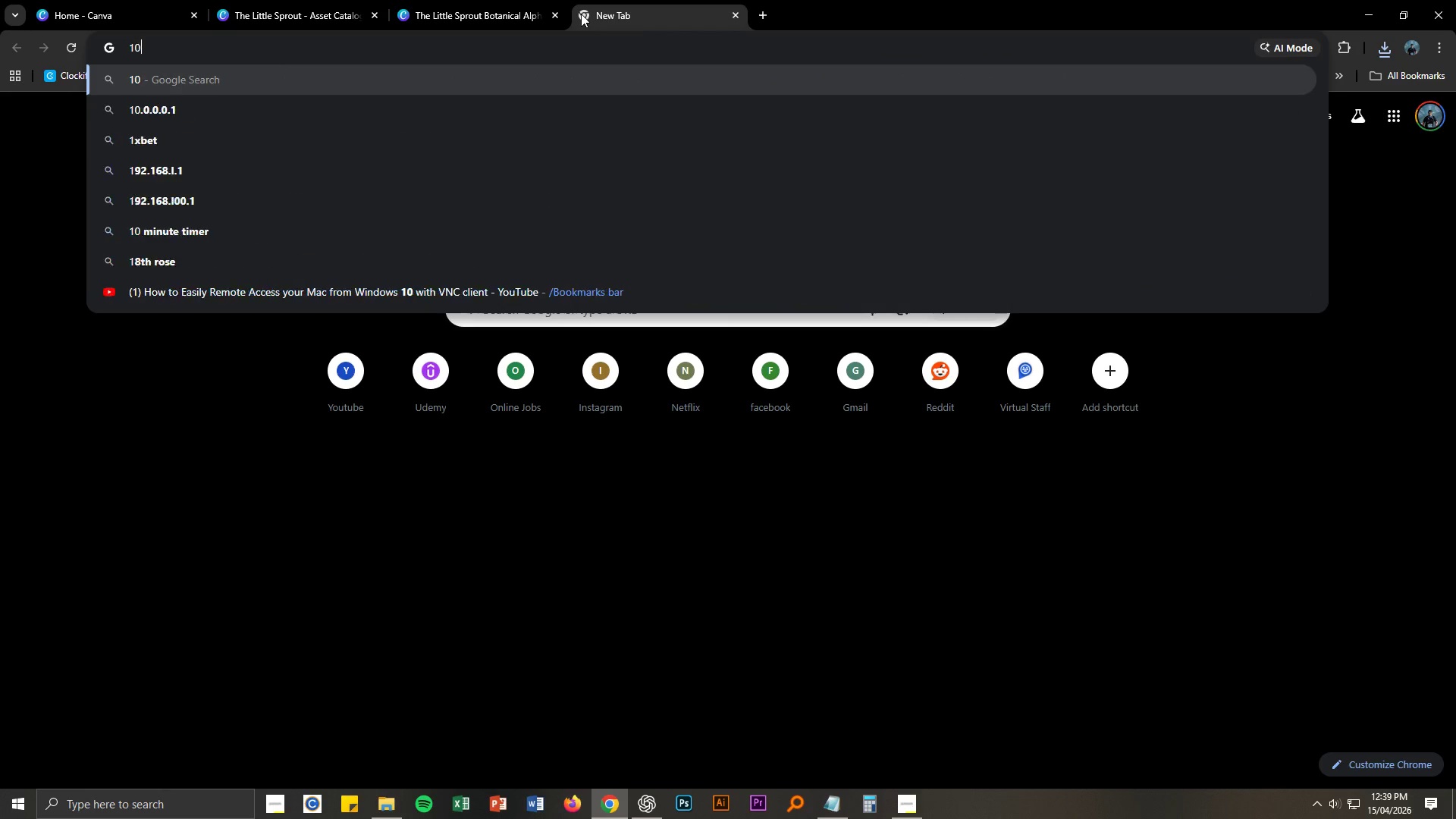 
key(Numpad8)
 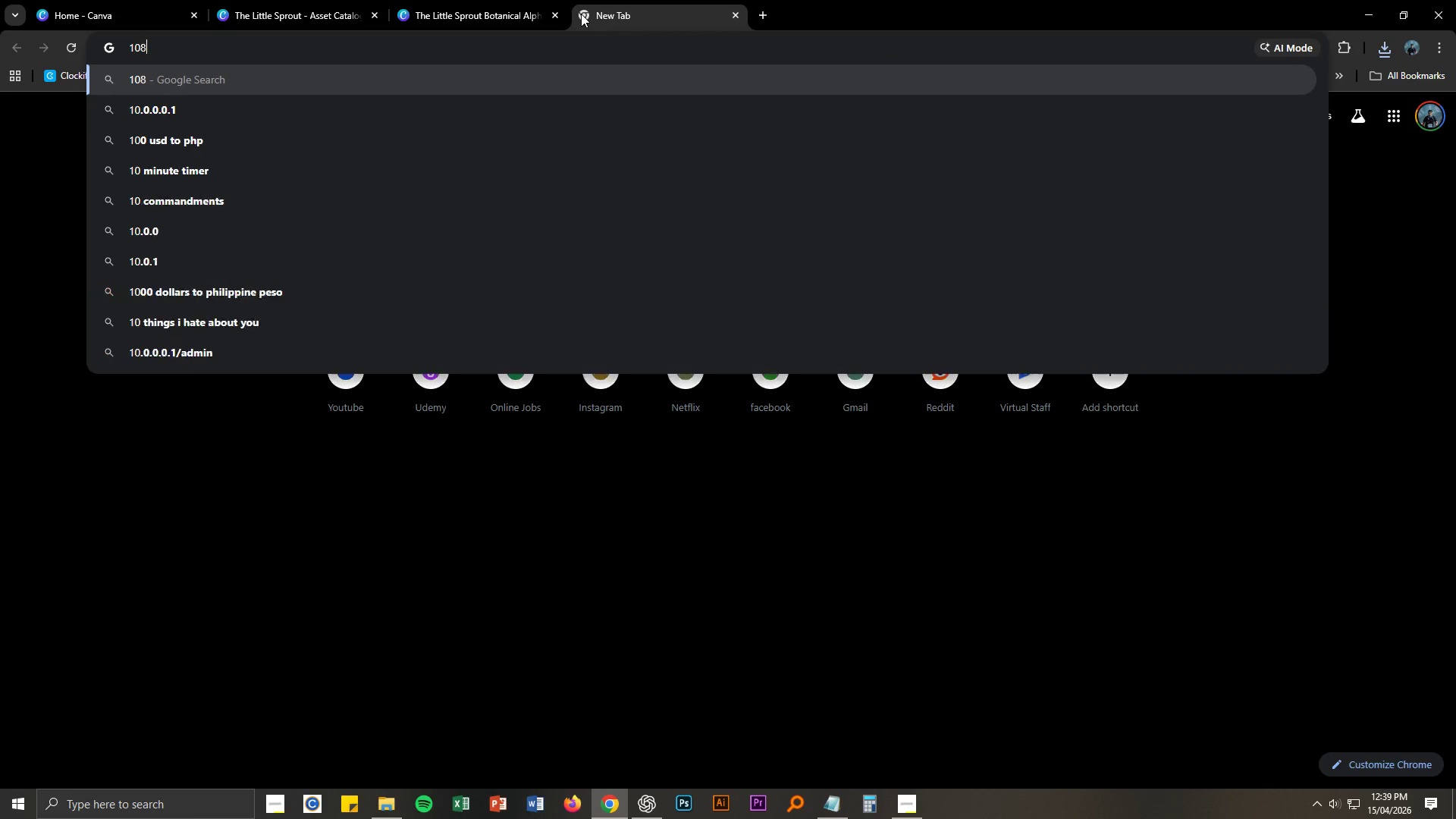 
key(Numpad0)
 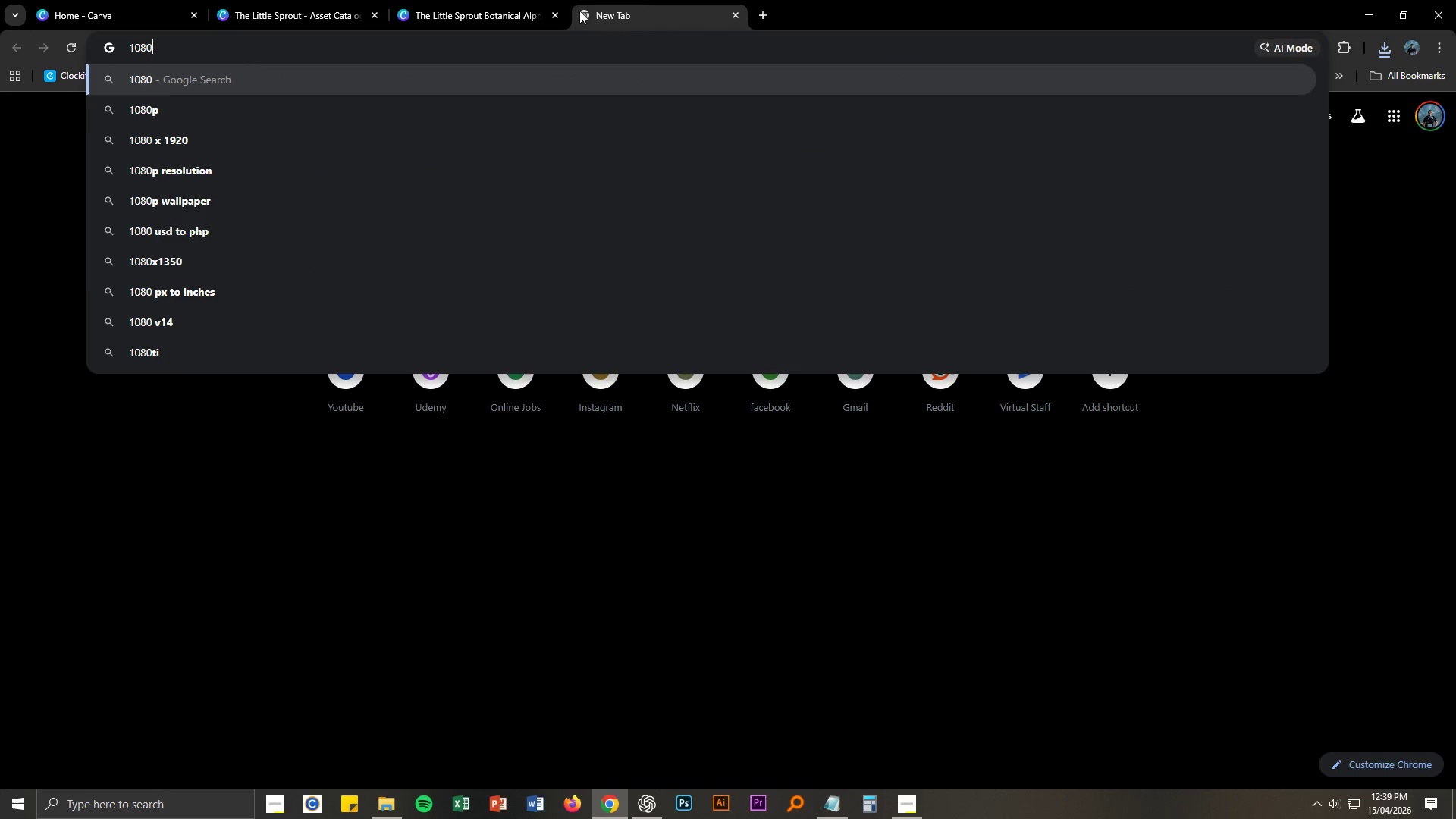 
left_click([290, 0])
 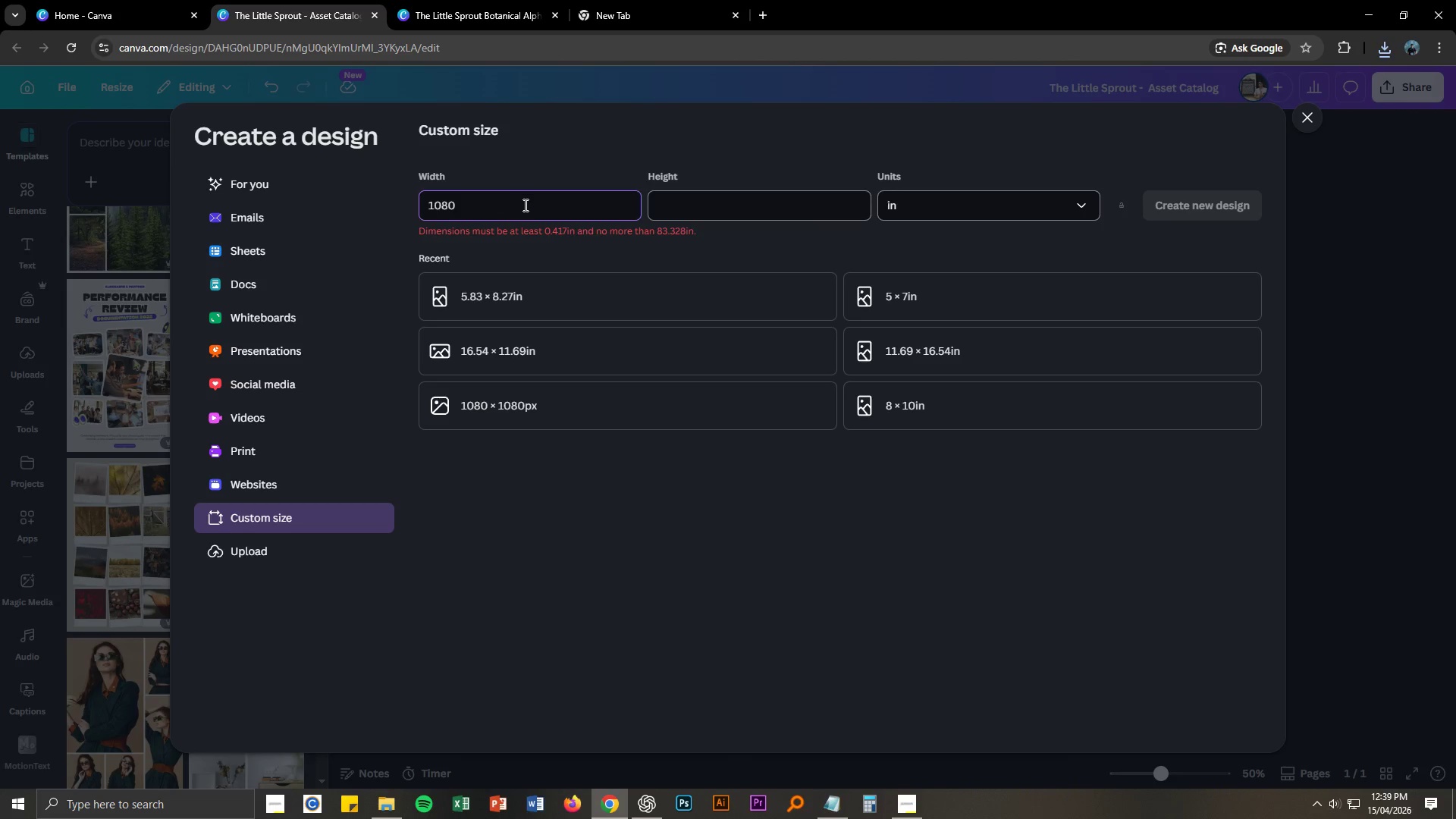 
left_click_drag(start_coordinate=[504, 199], to_coordinate=[416, 197])
 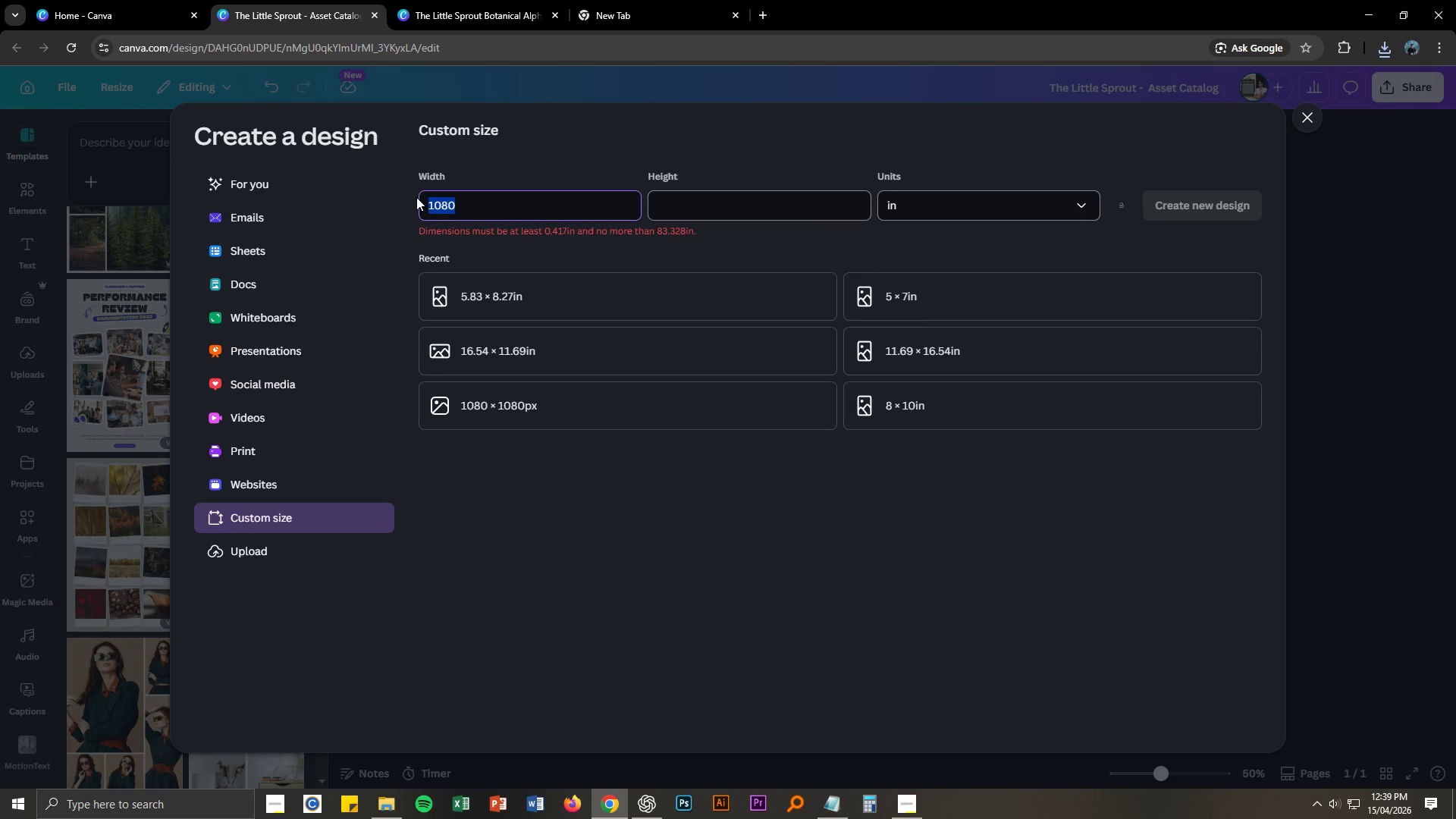 
key(Numpad1)
 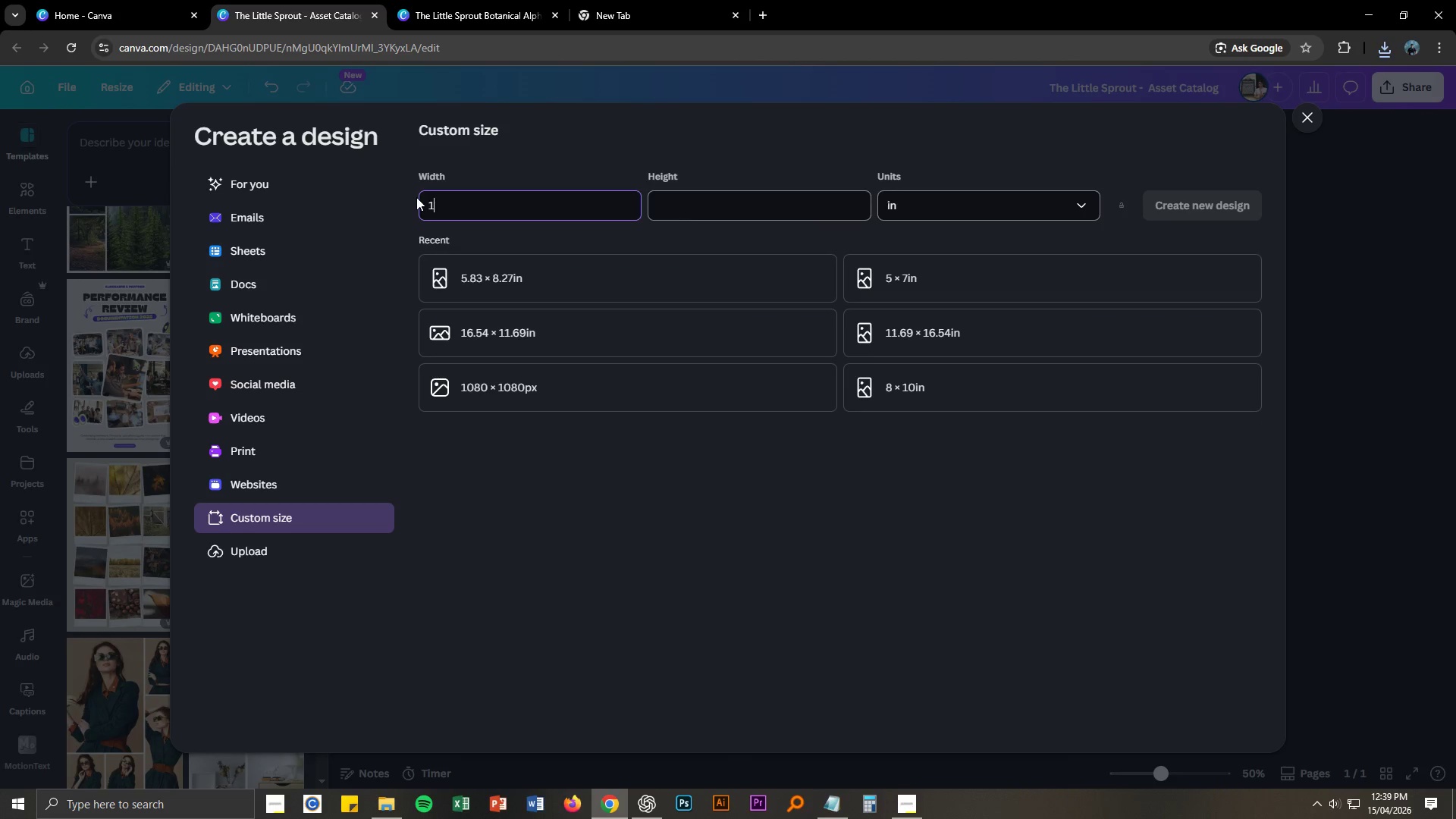 
key(Numpad9)
 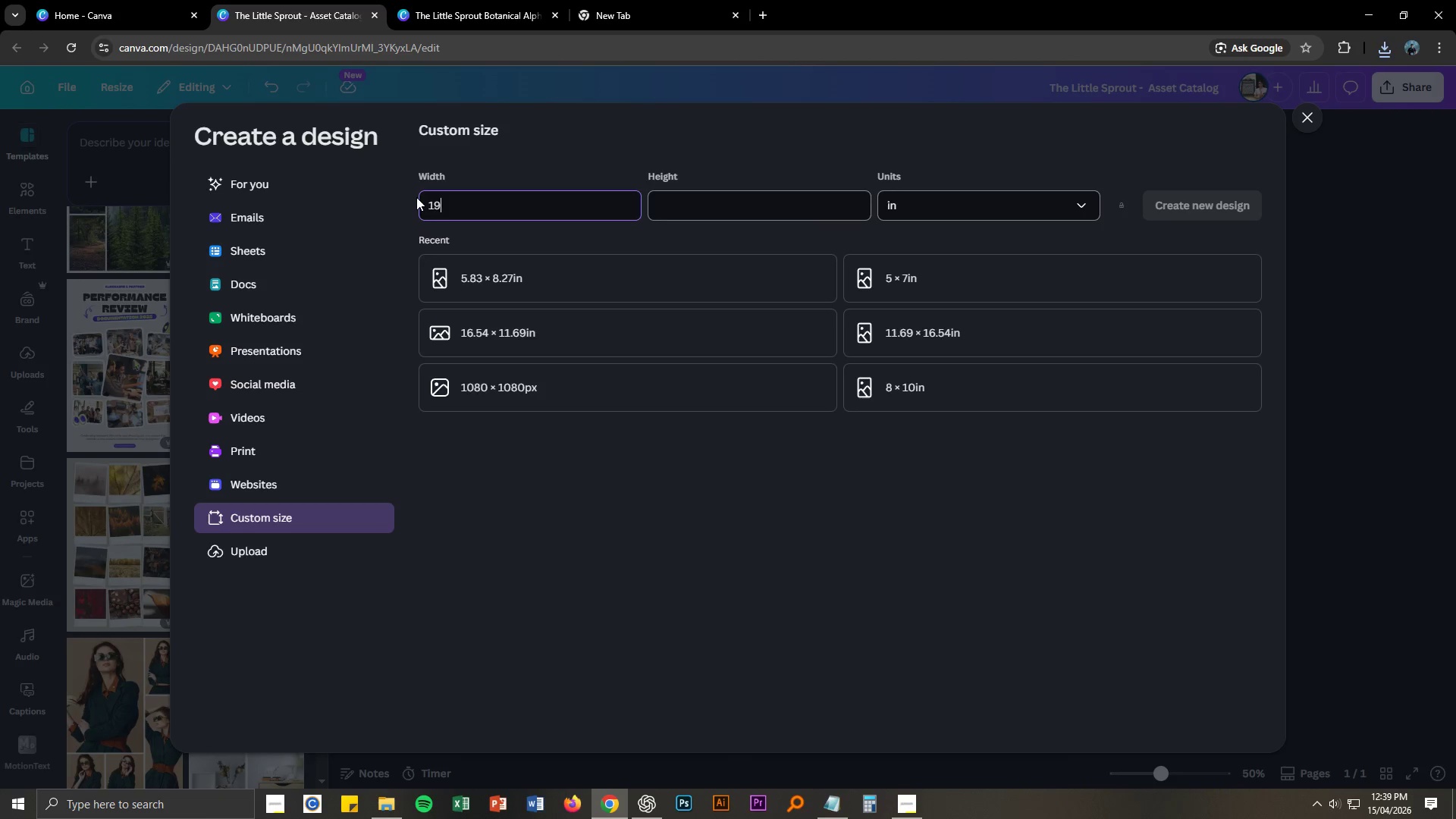 
key(Numpad2)
 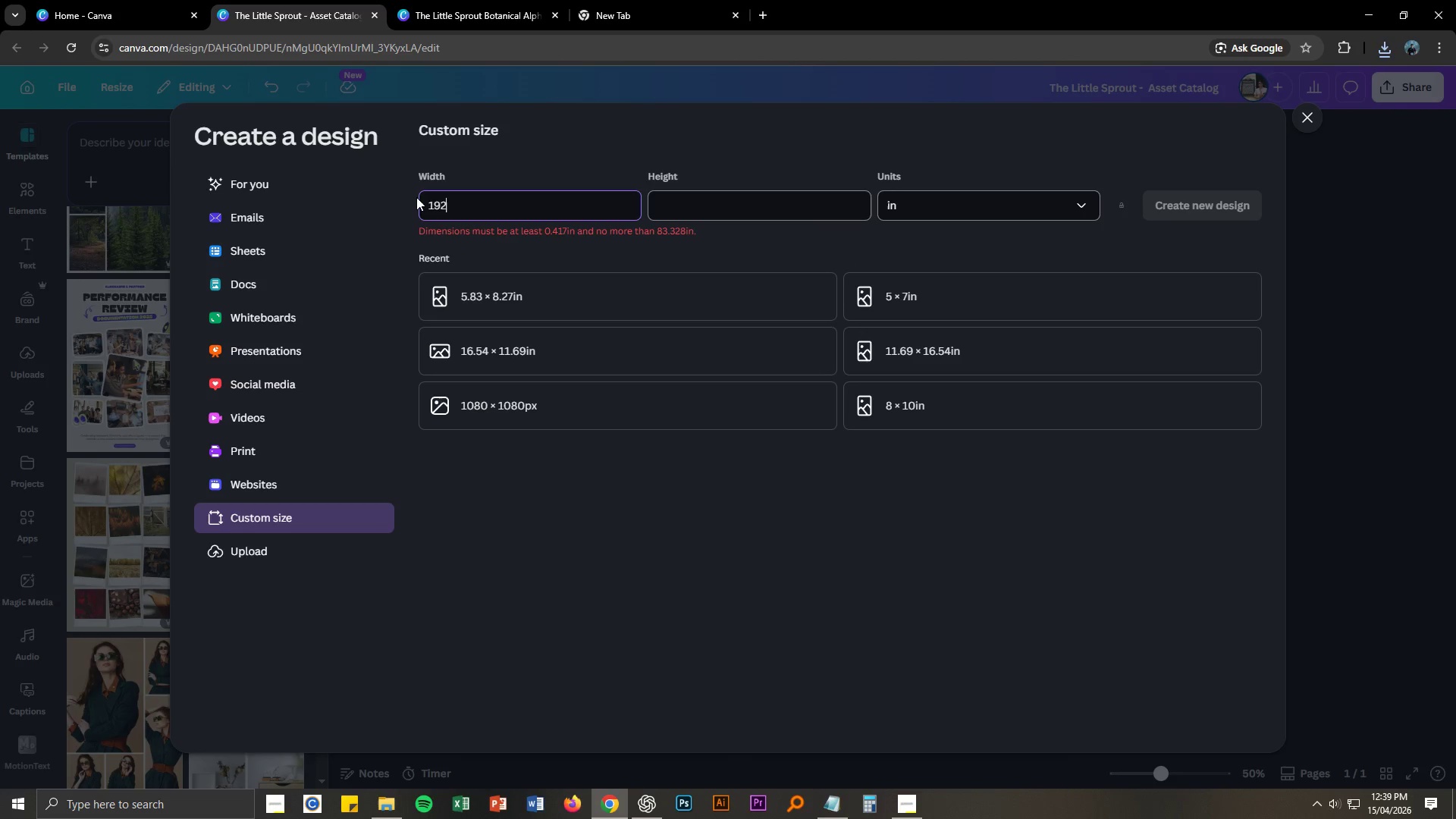 
key(Numpad0)
 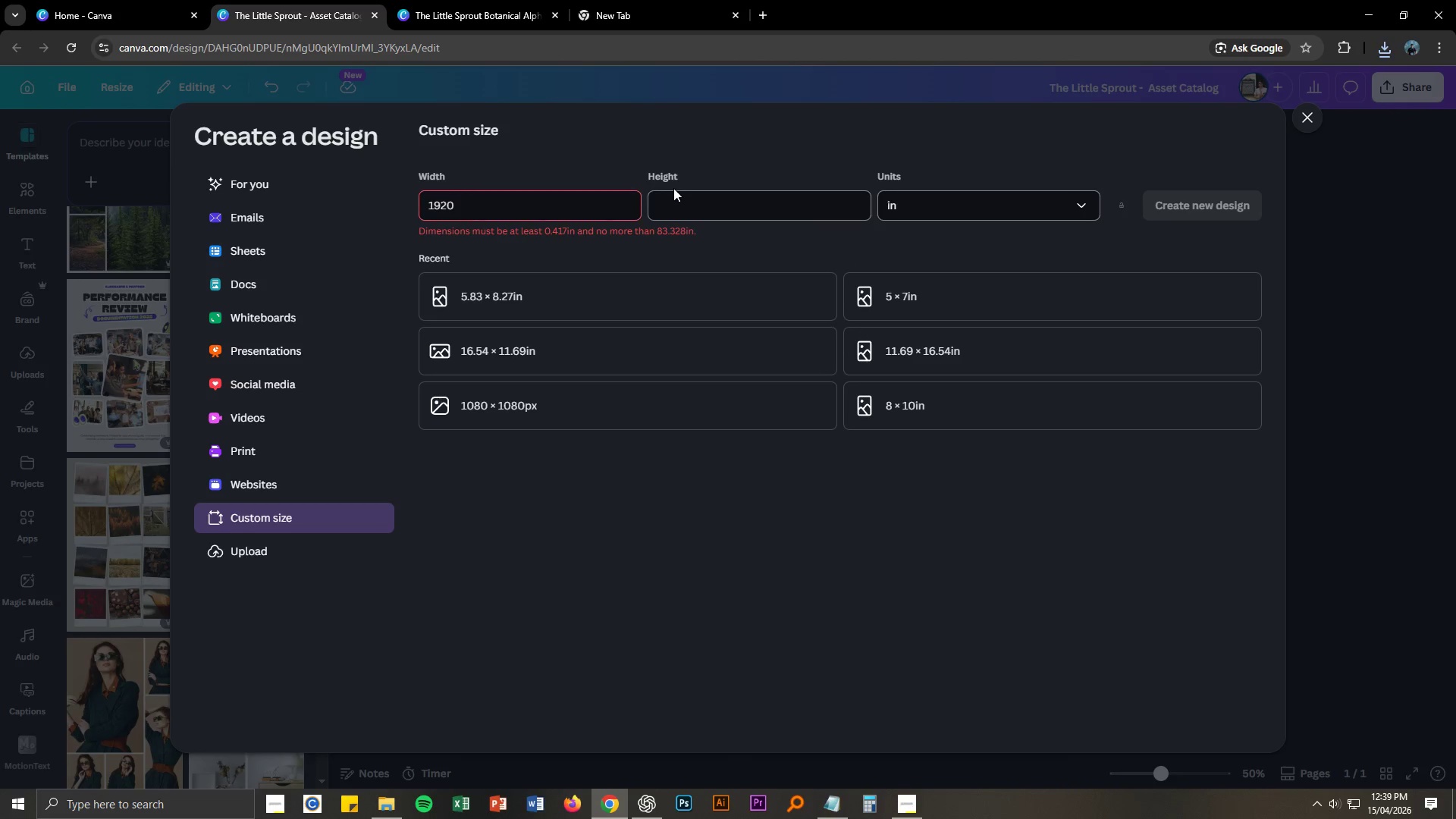 
double_click([682, 212])
 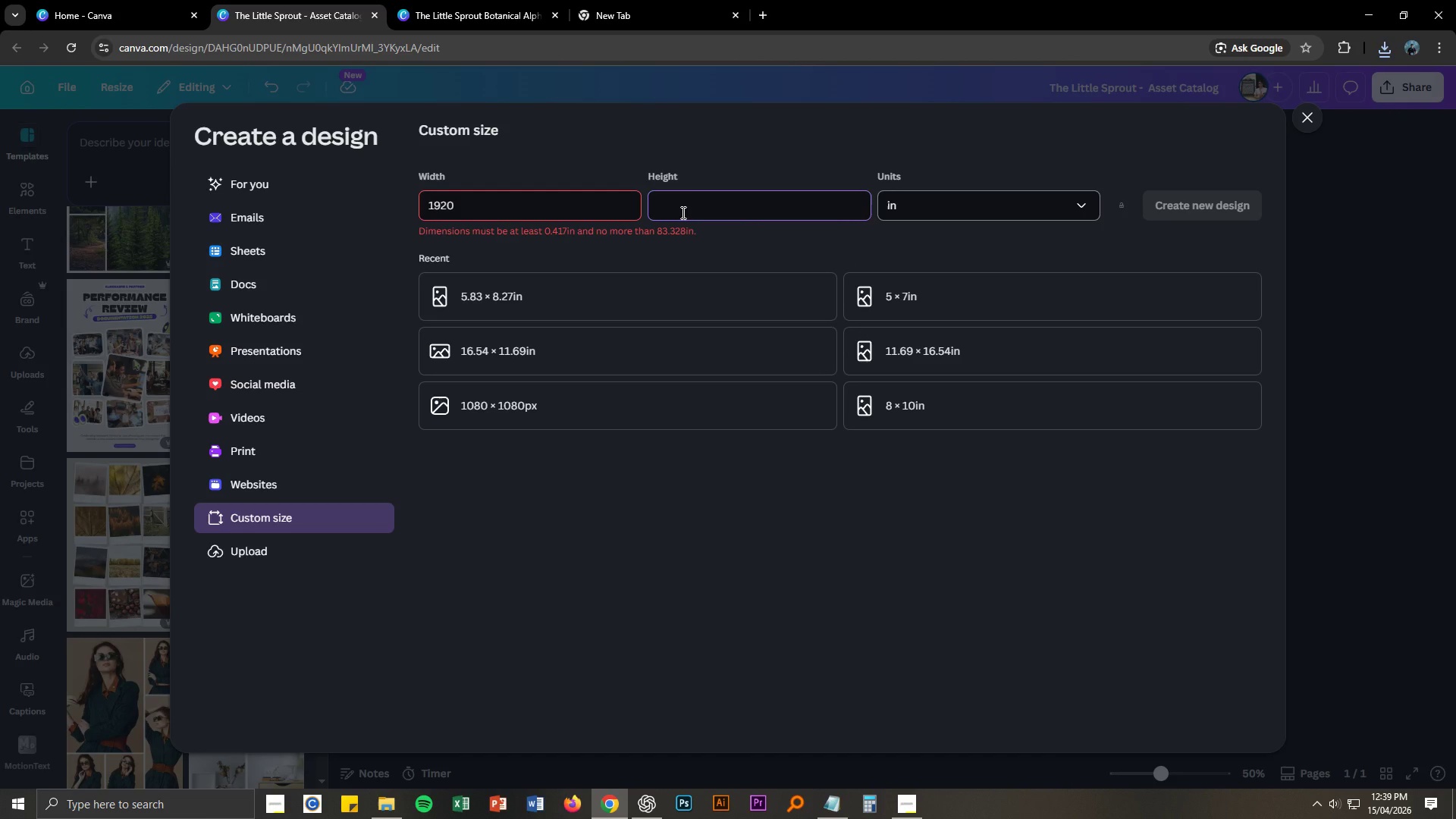 
key(Numpad1)
 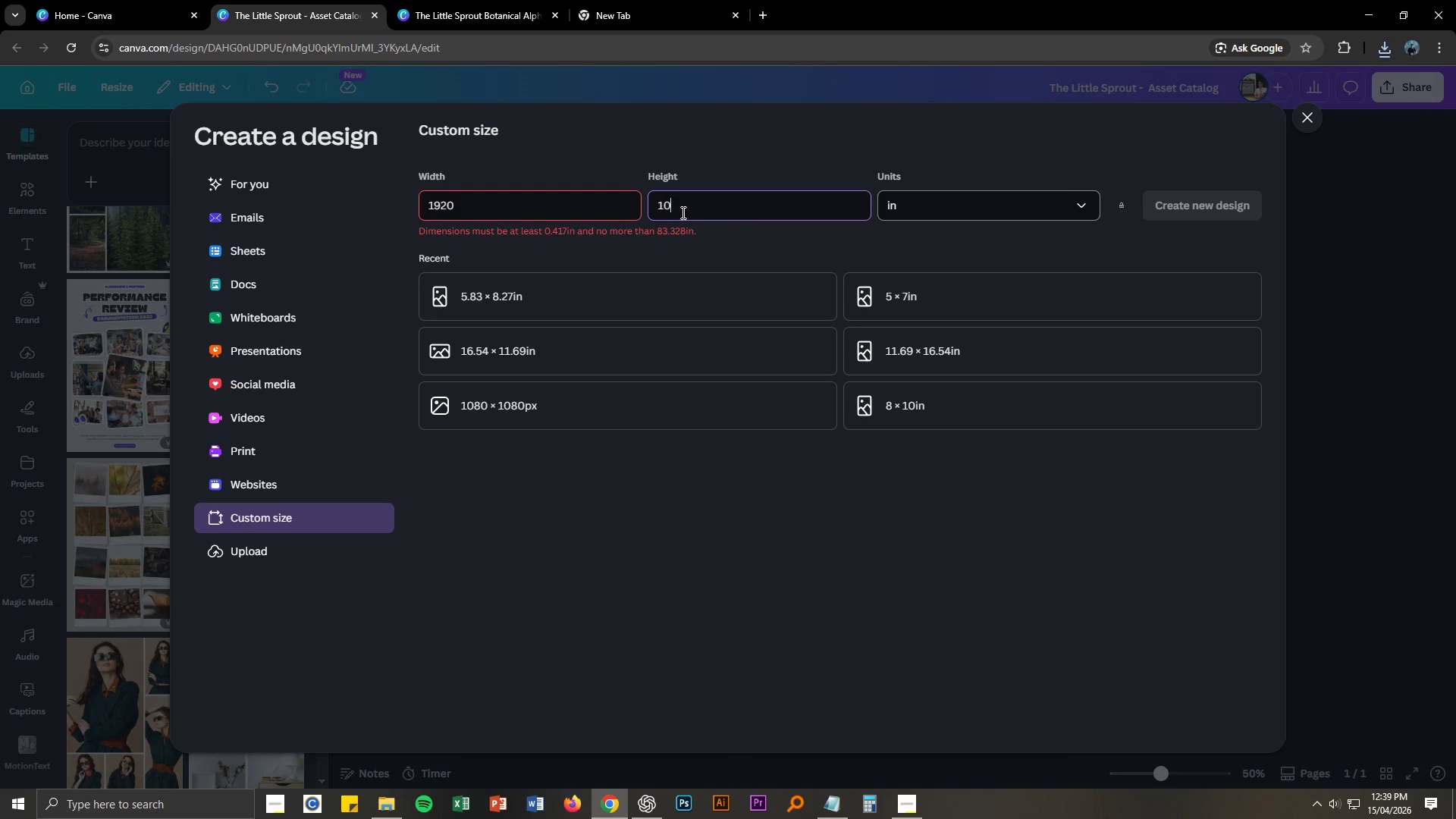 
key(Numpad0)
 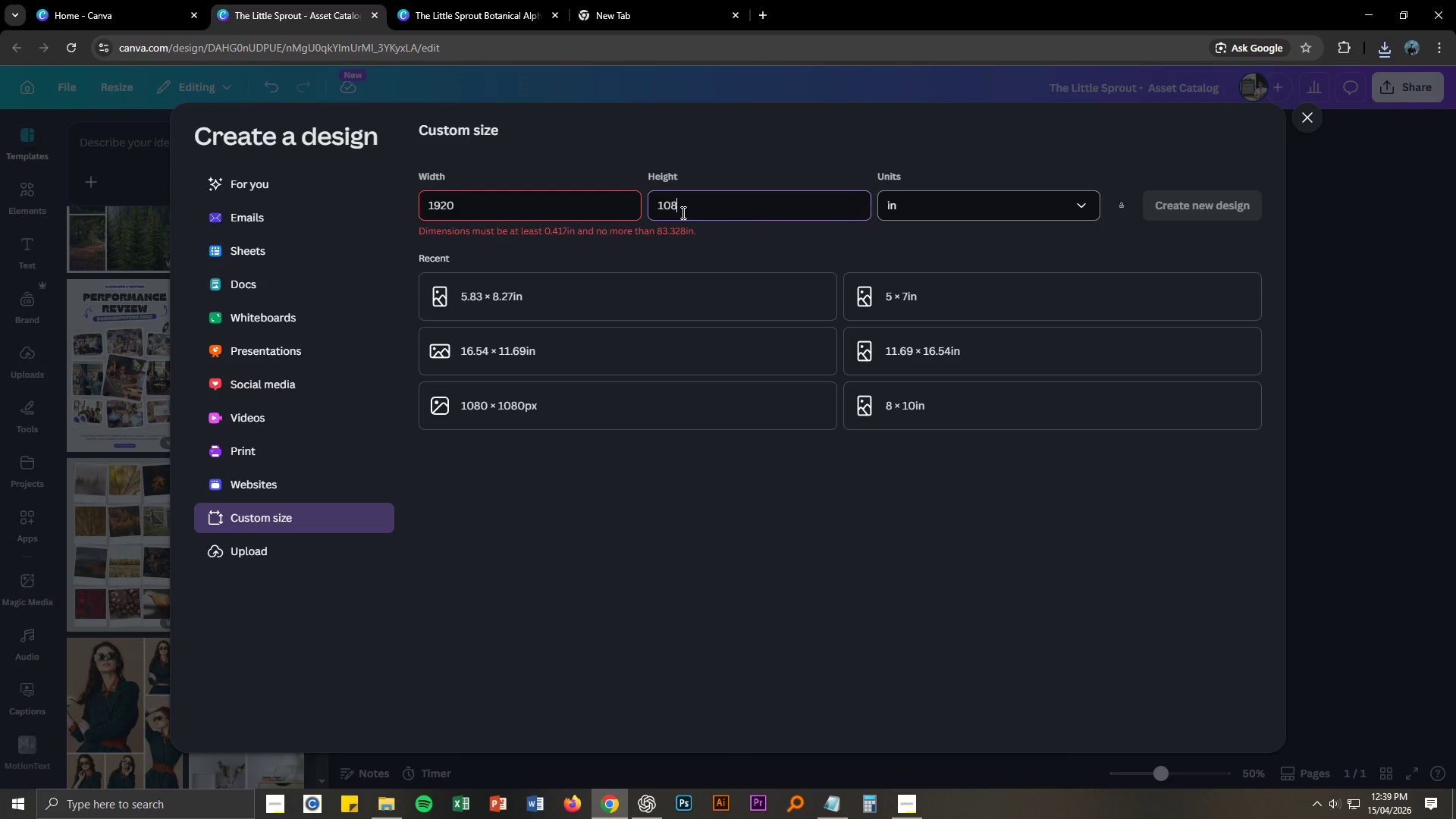 
key(Numpad8)
 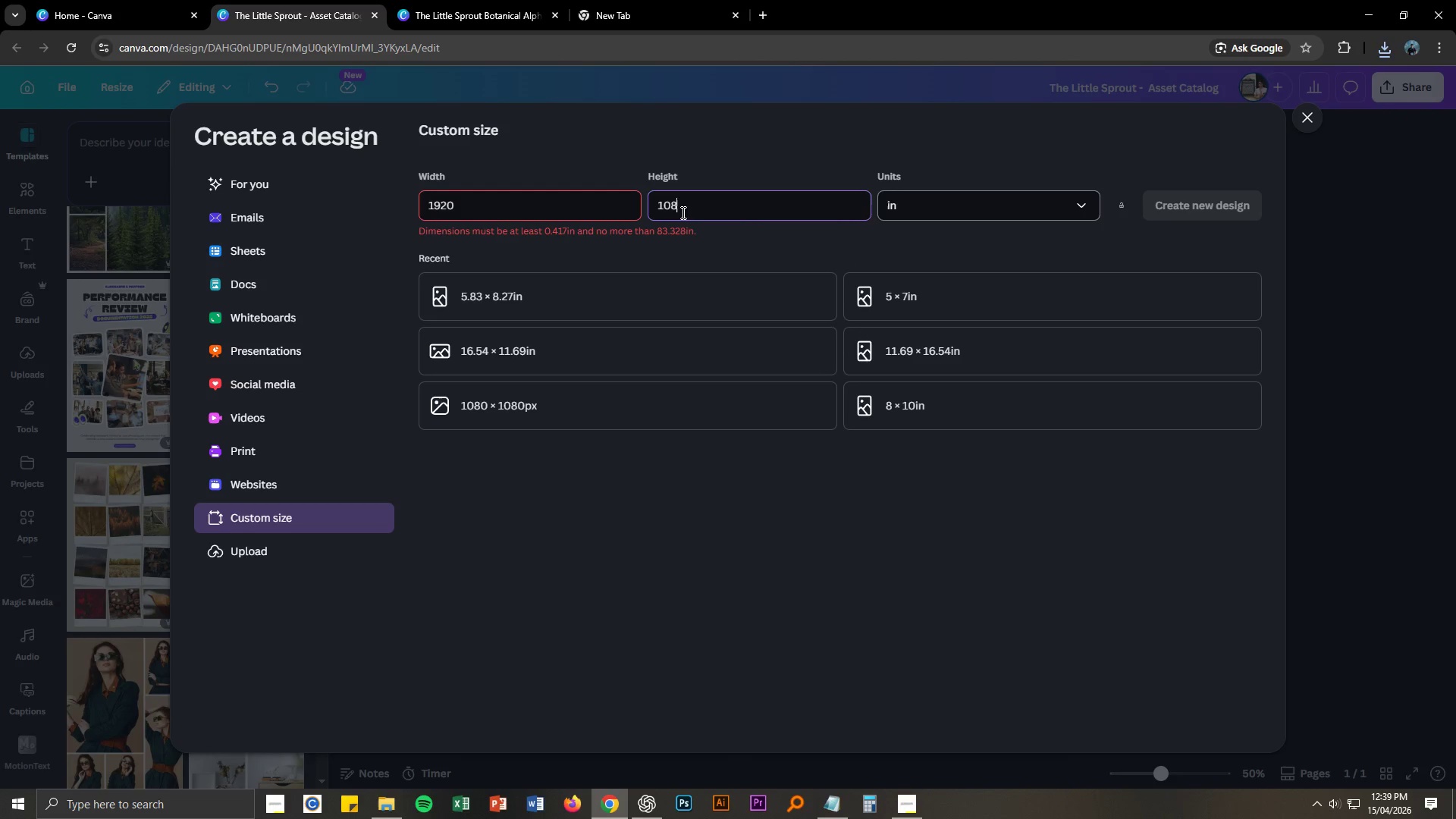 
key(Numpad0)
 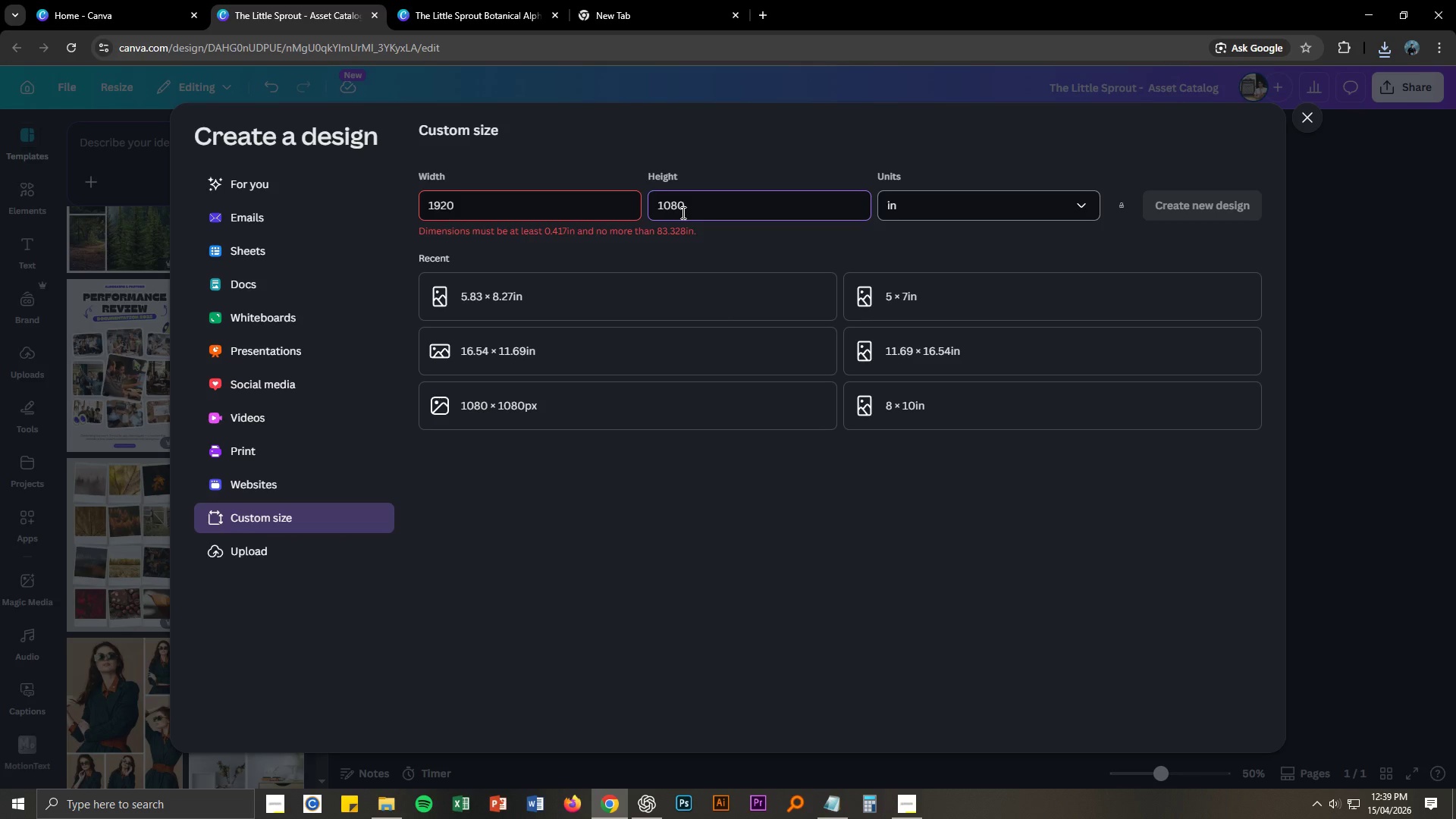 
key(NumpadEnter)
 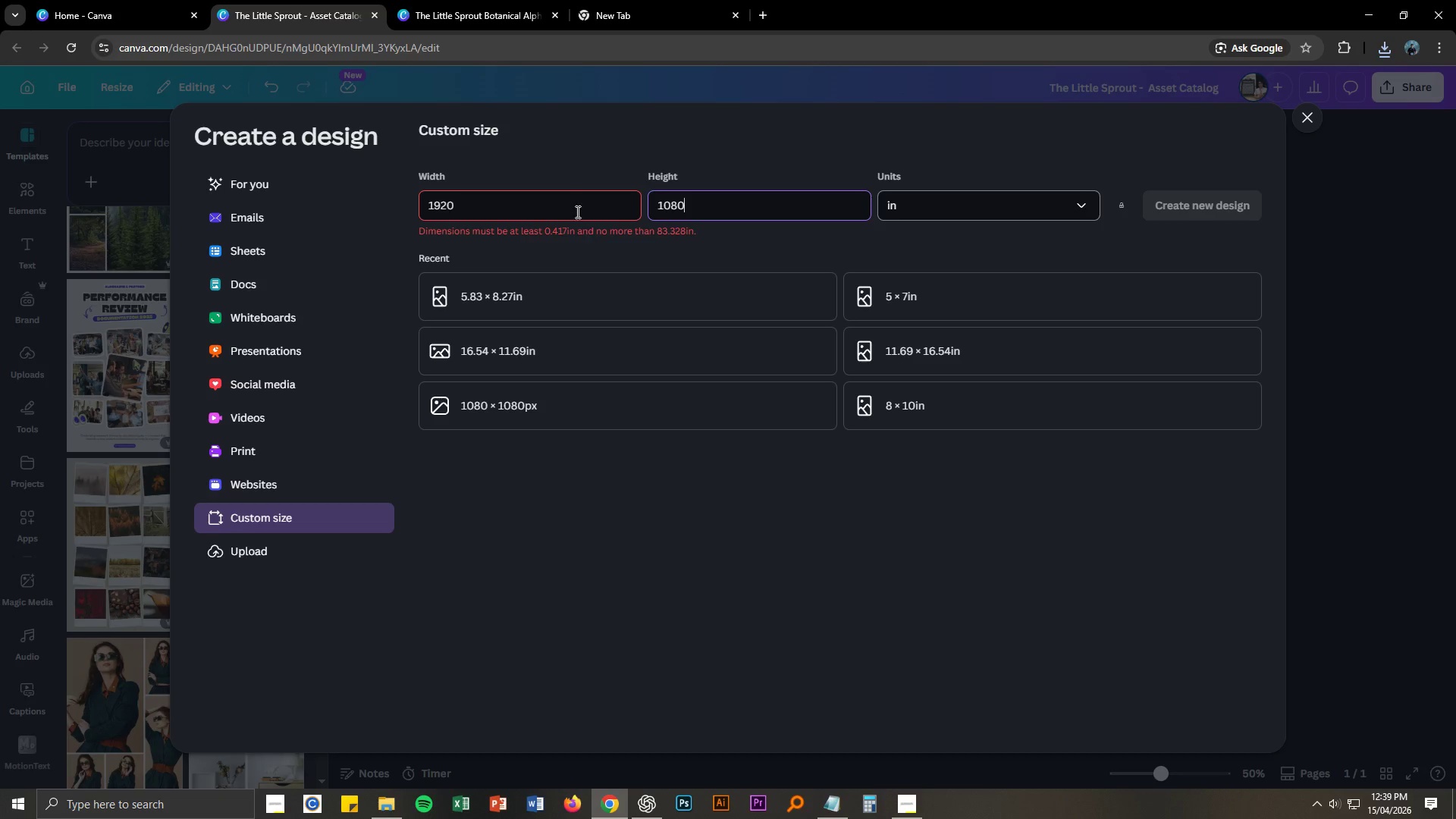 
left_click([573, 199])
 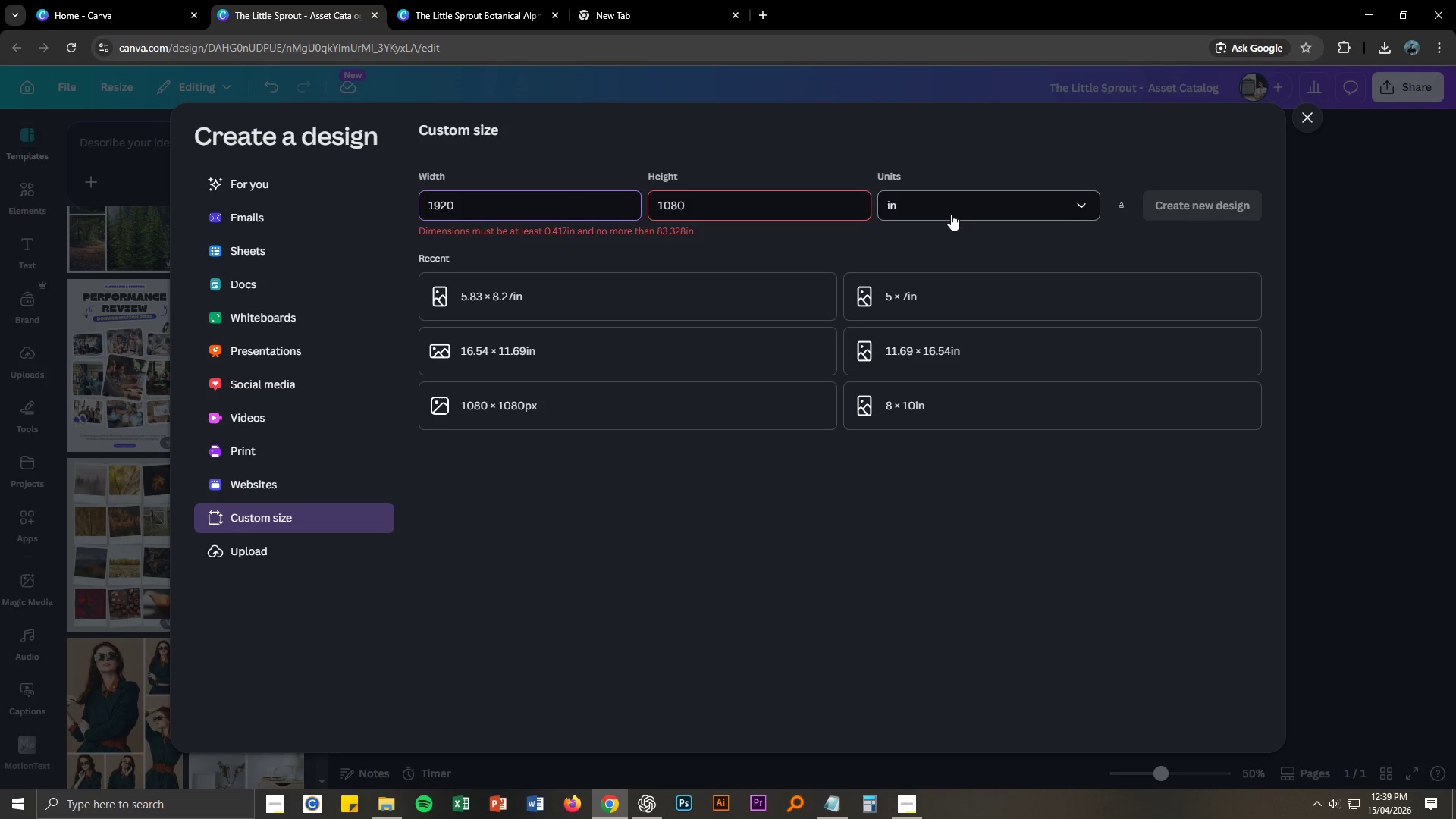 
left_click([950, 213])
 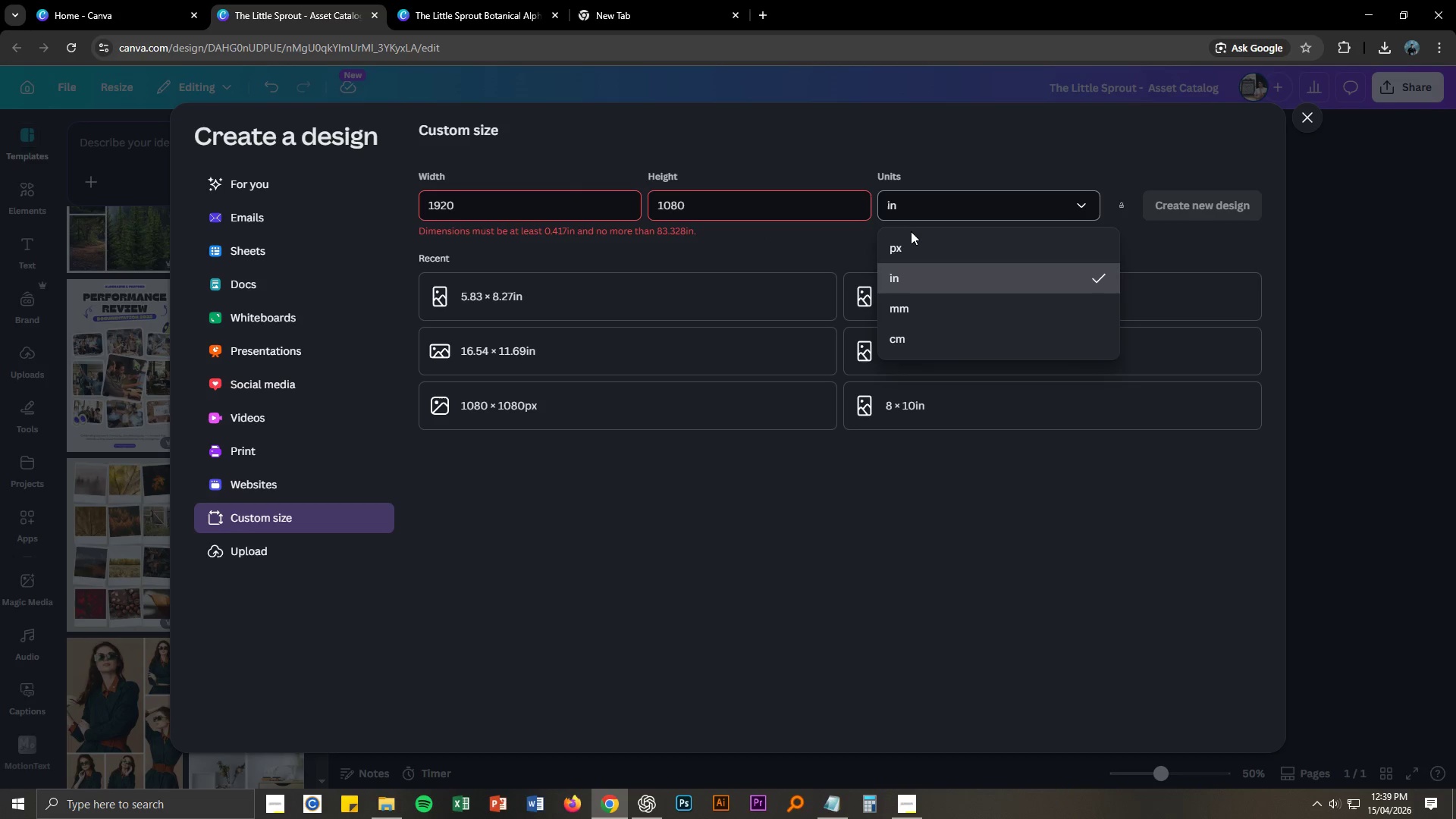 
left_click([909, 254])
 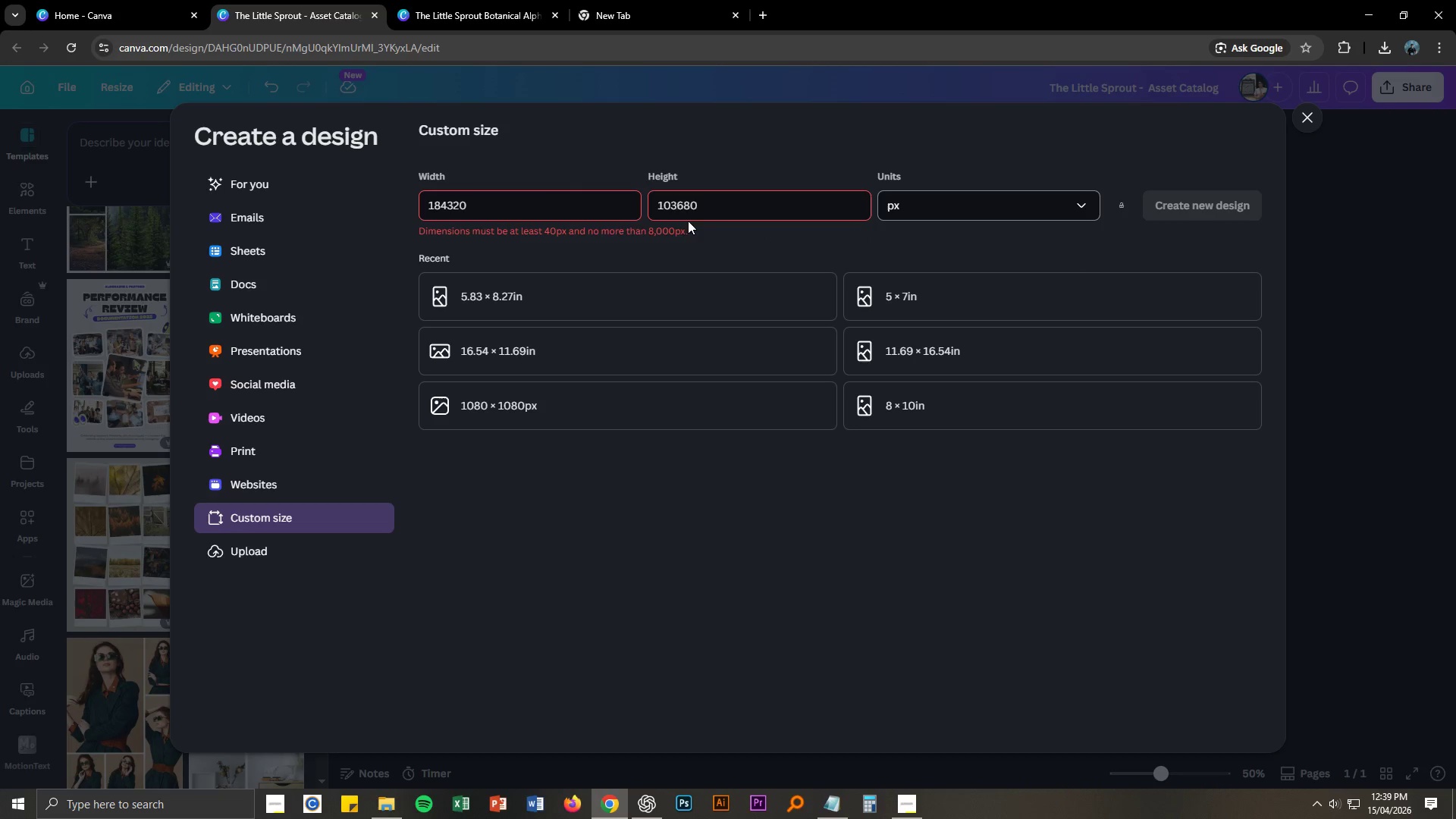 
left_click([559, 203])
 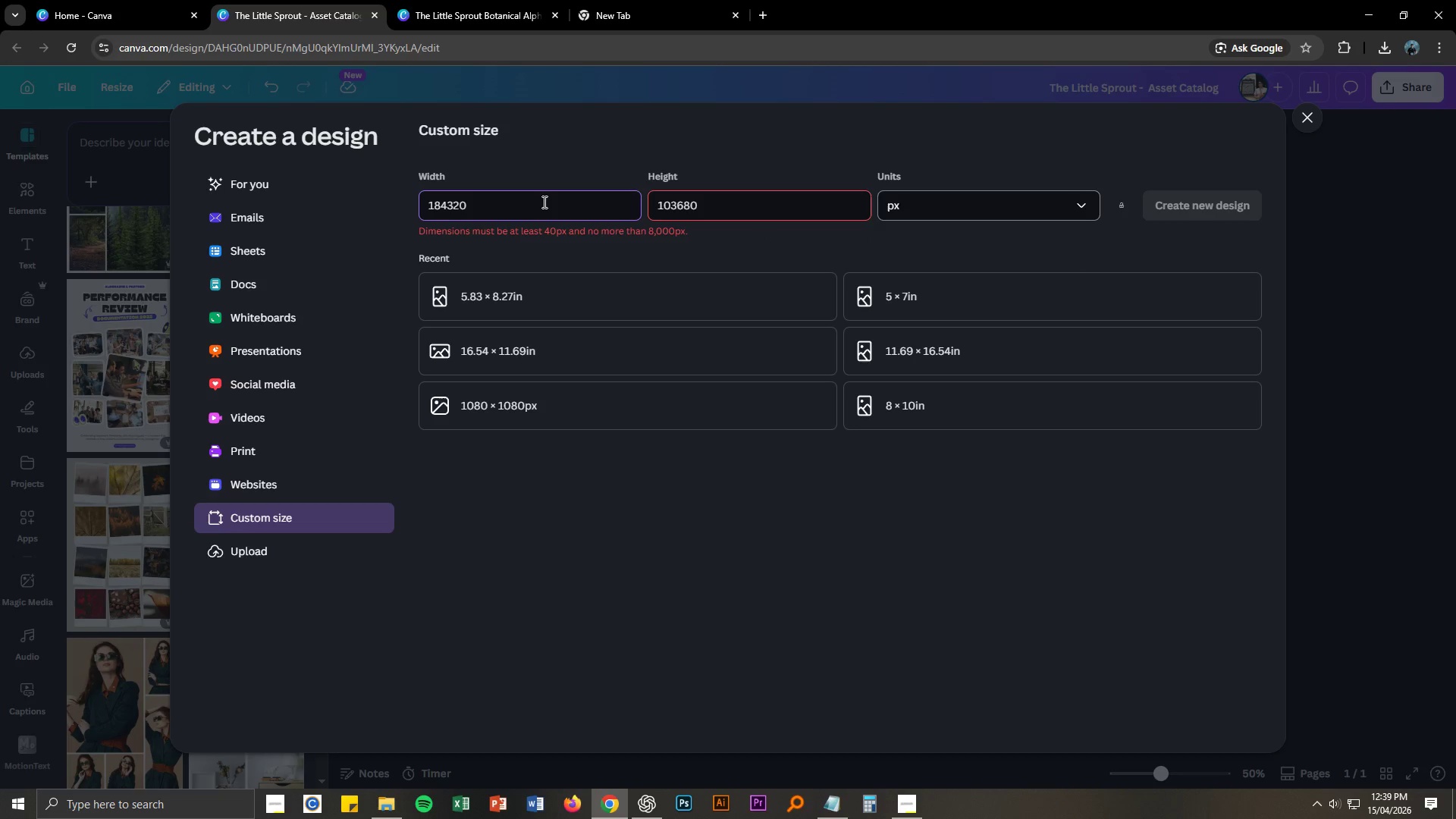 
key(Control+ControlLeft)
 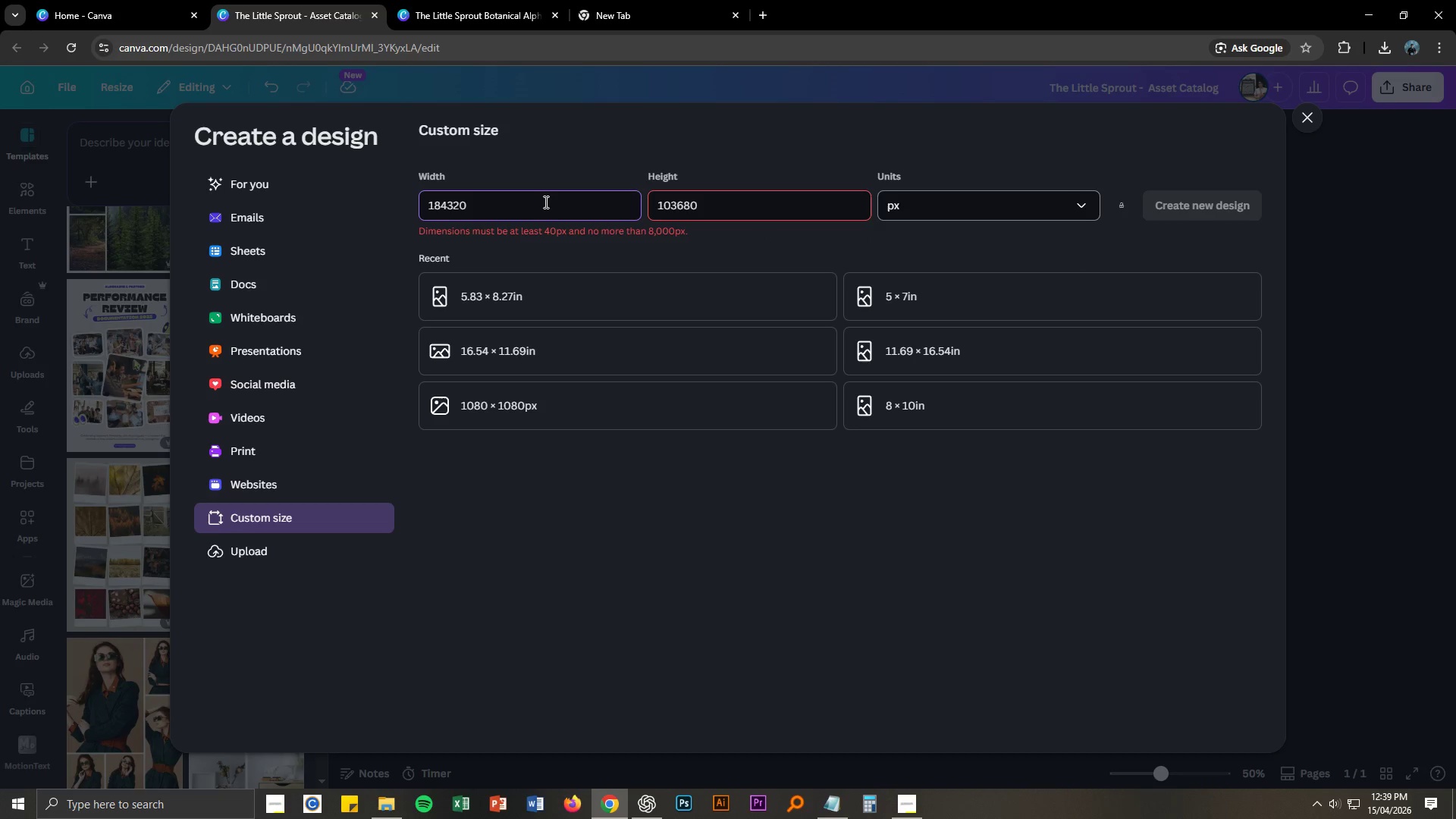 
key(Control+A)
 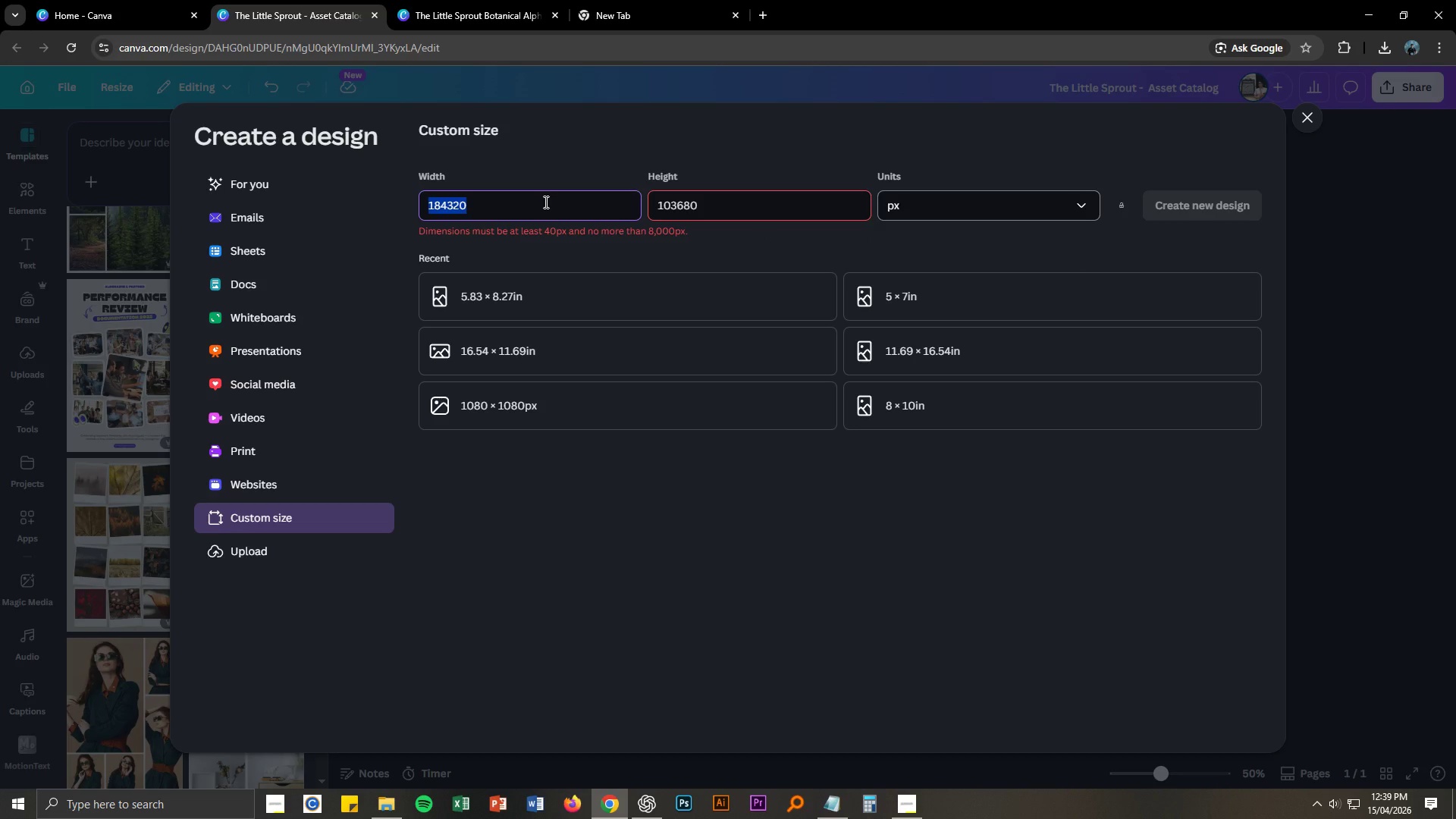 
key(Numpad0)
 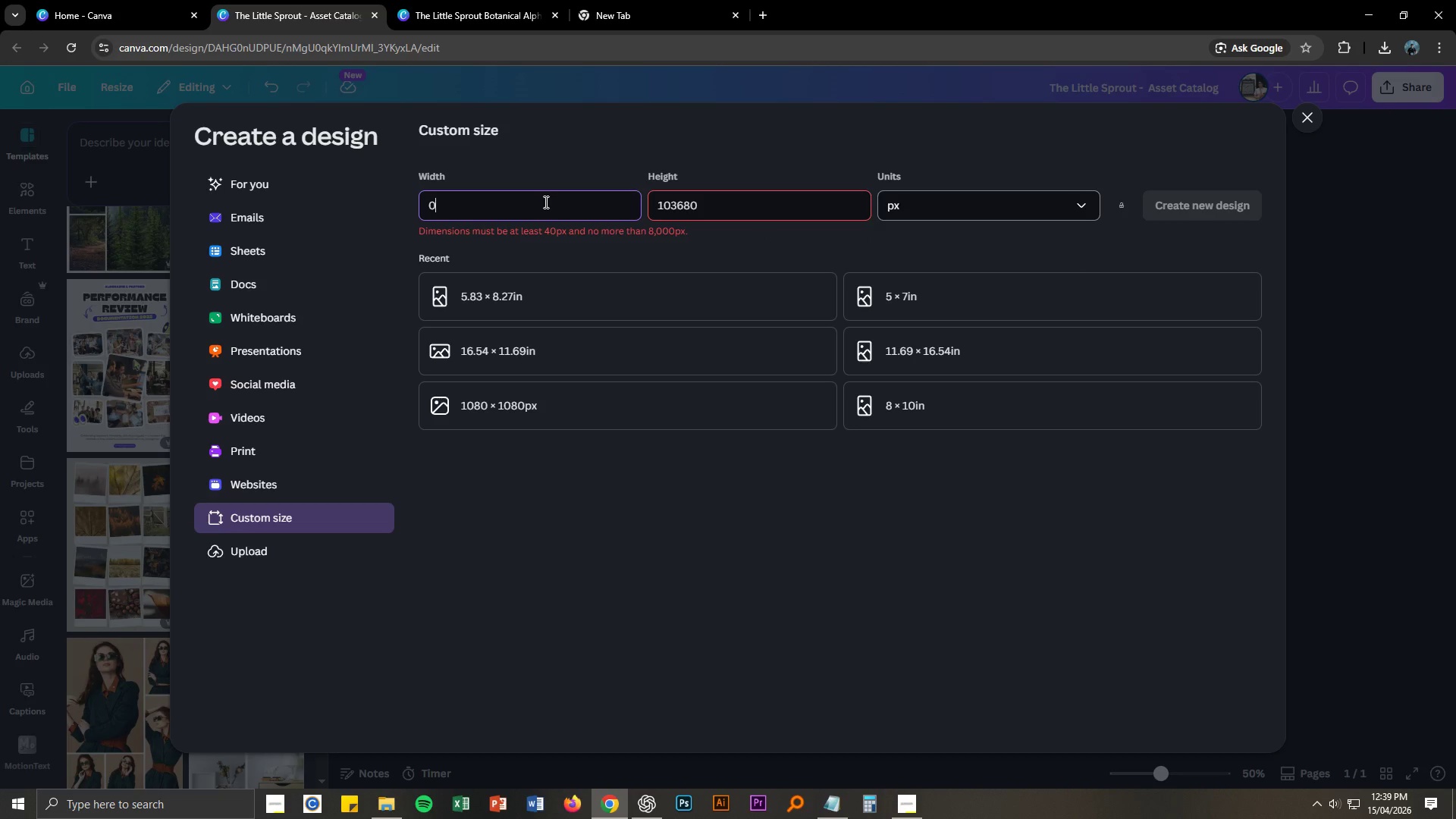 
key(ArrowRight)
 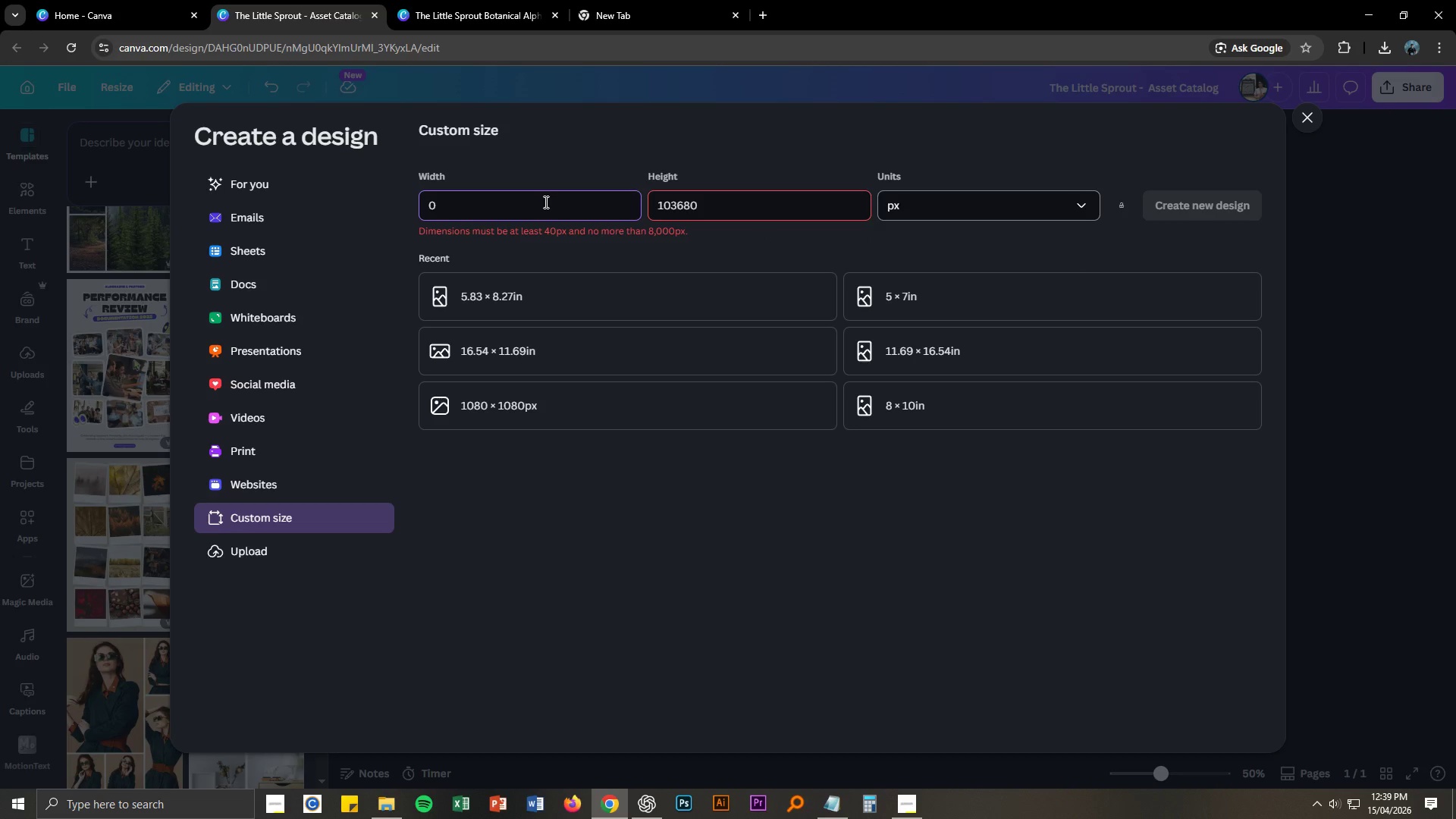 
key(Backspace)
 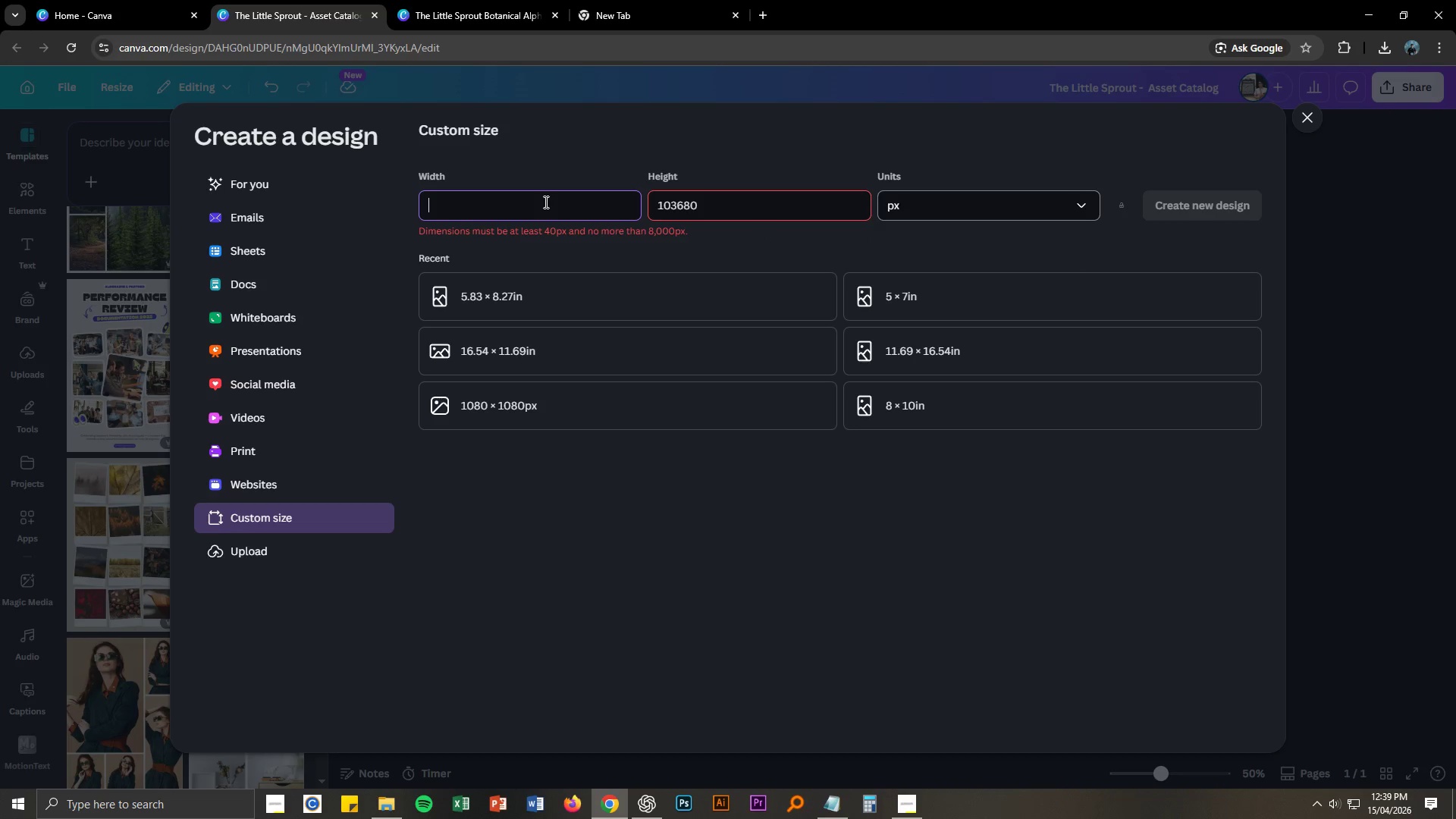 
key(Numpad1)
 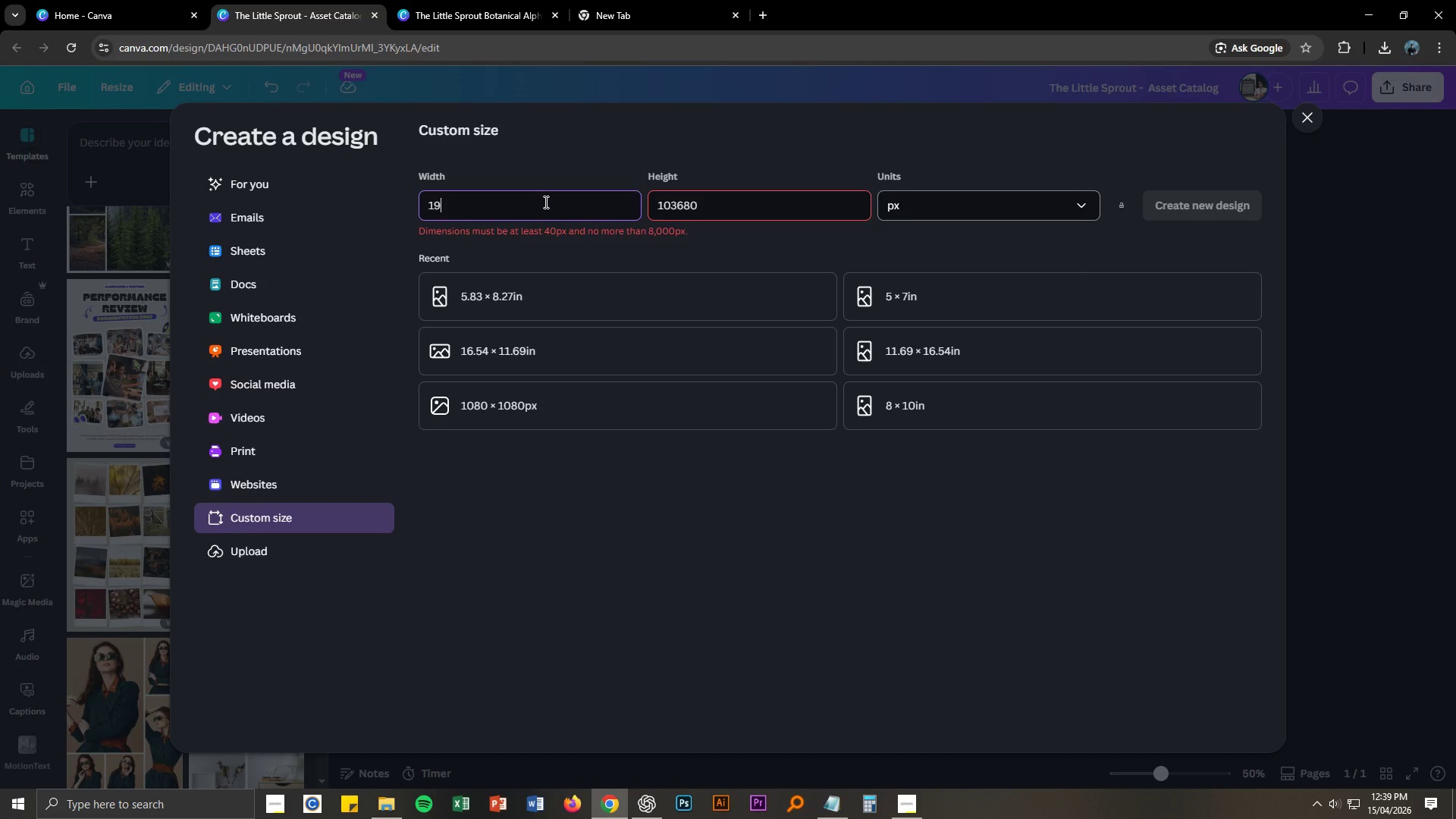 
key(Numpad9)
 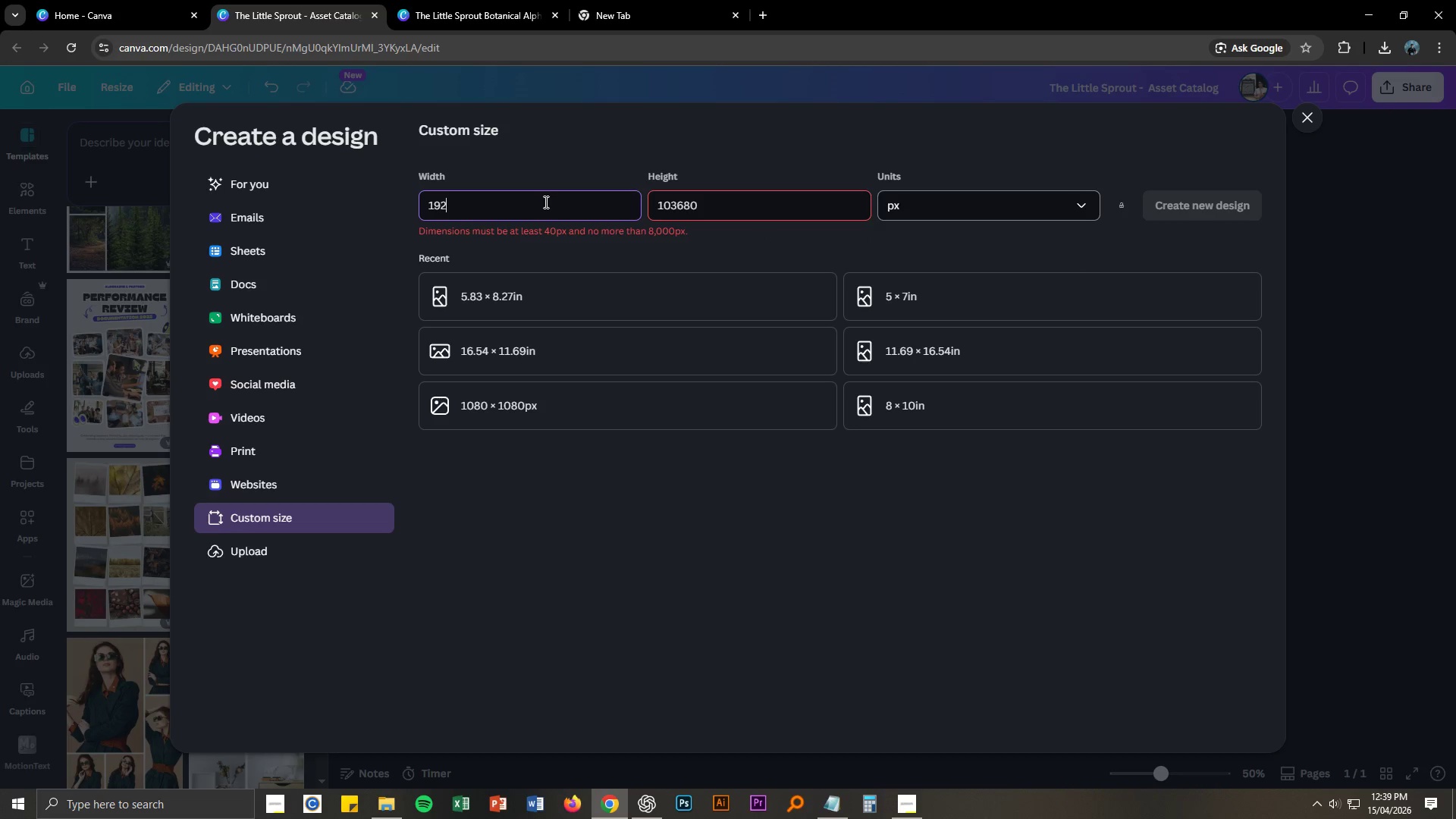 
key(Numpad2)
 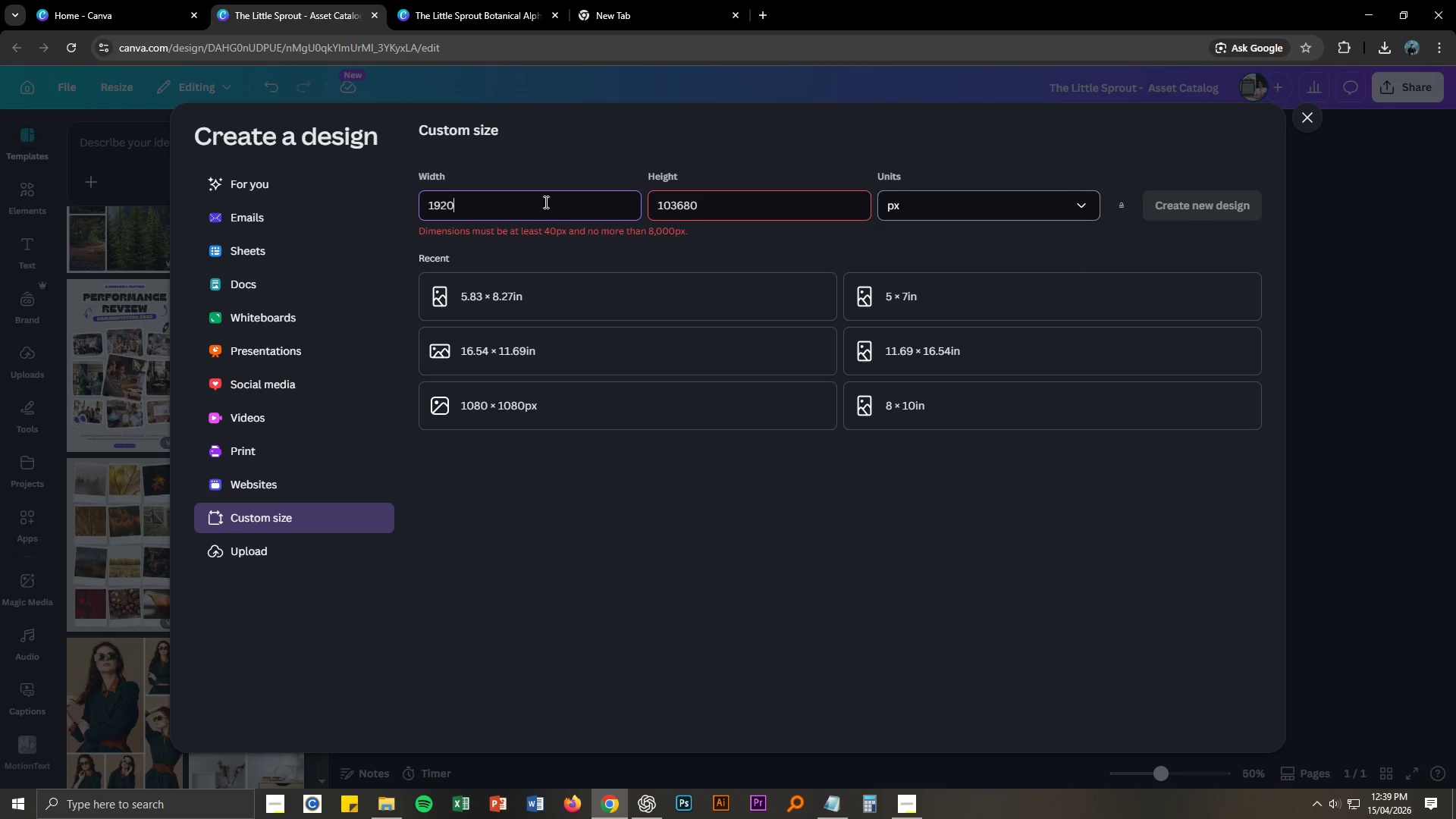 
key(Numpad0)
 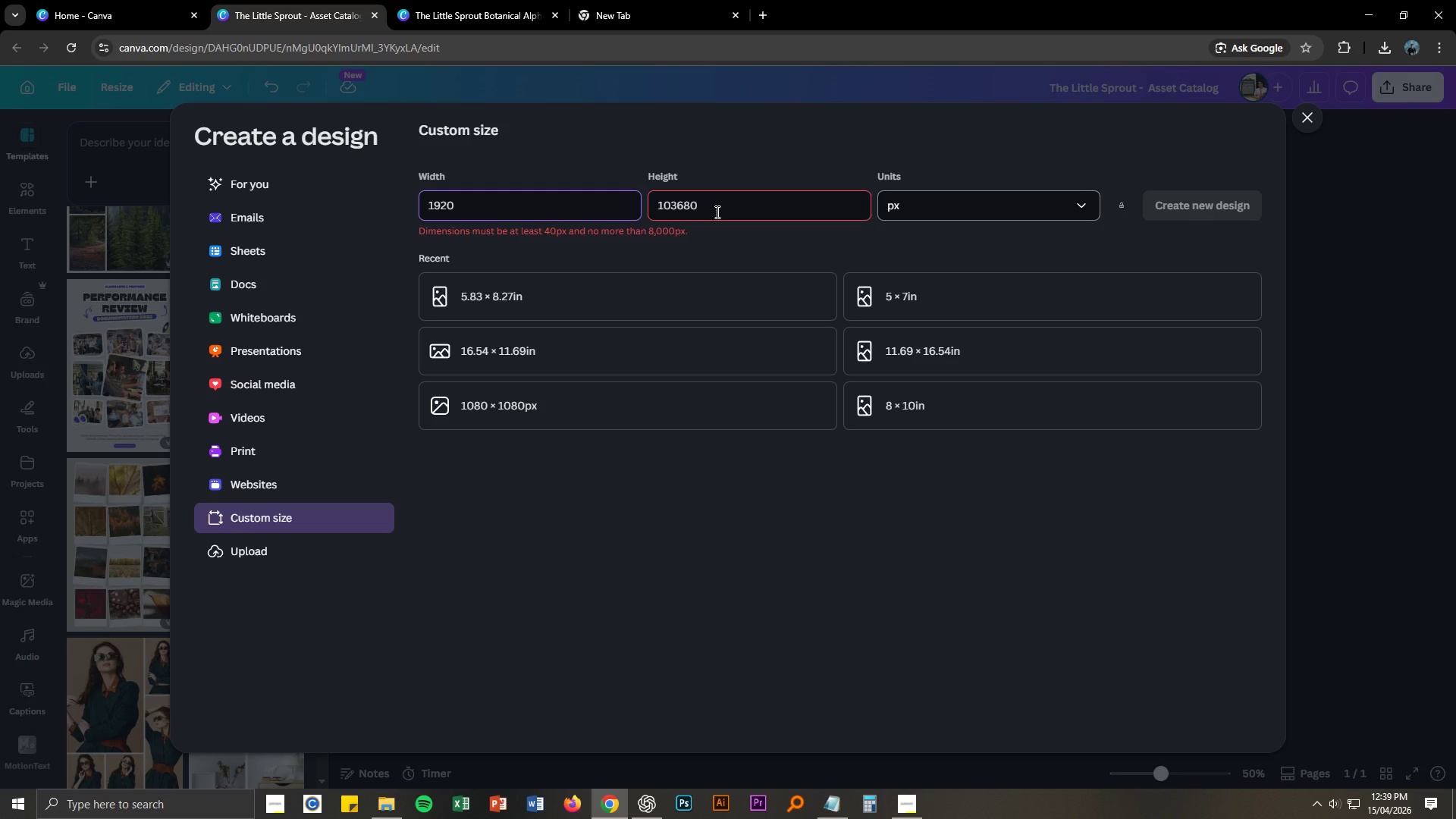 
double_click([716, 212])
 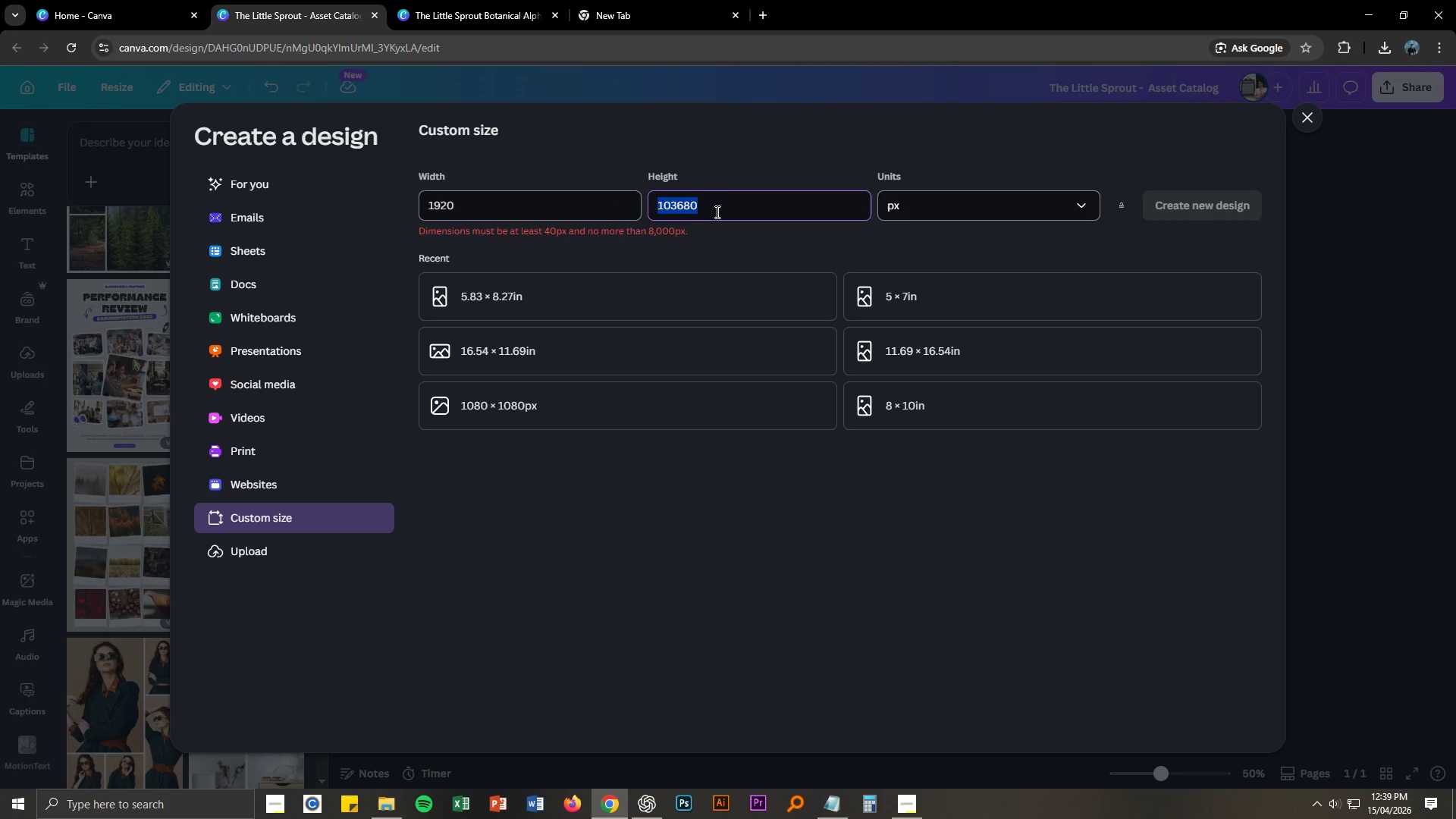 
triple_click([716, 212])
 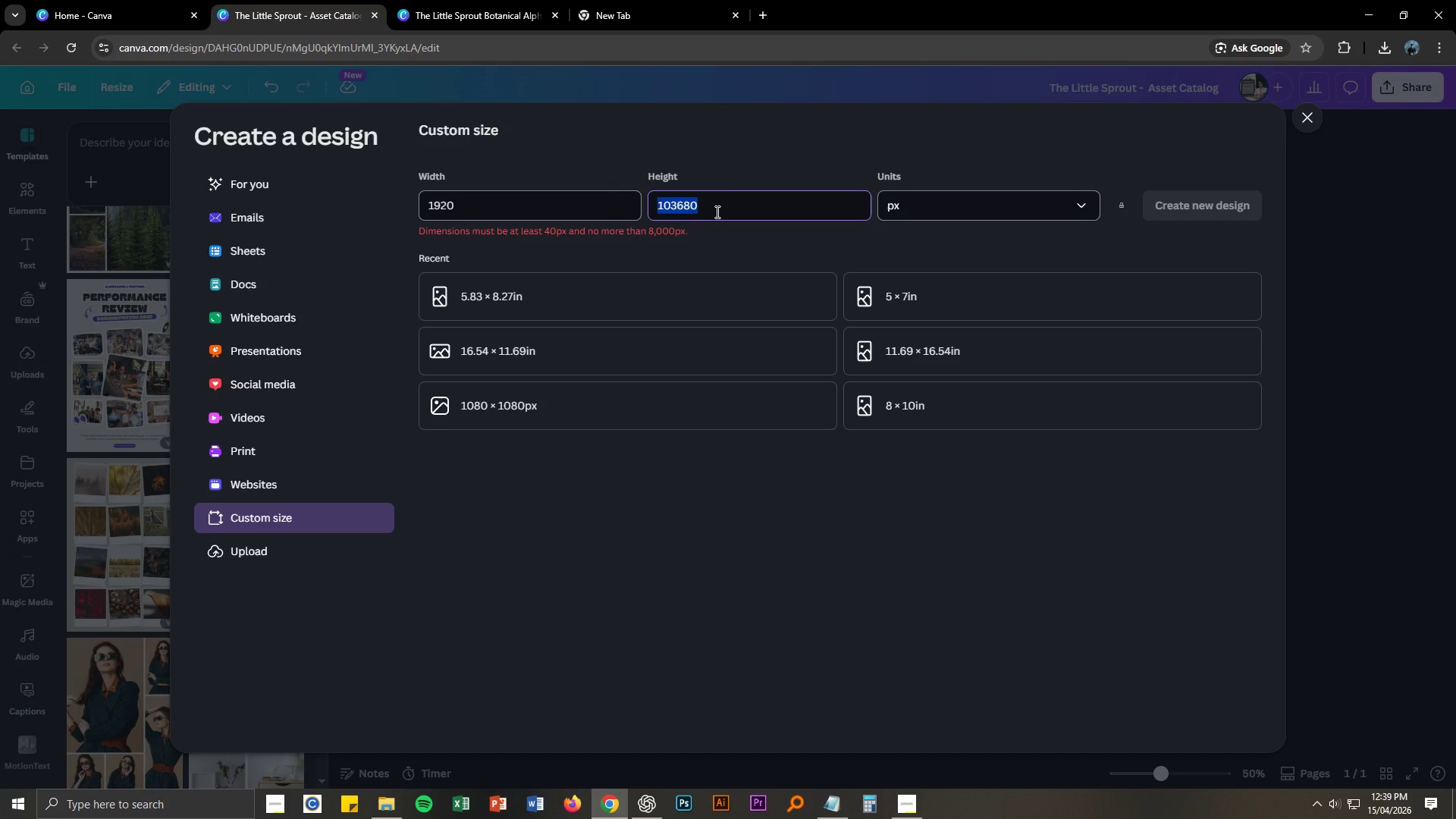 
key(Numpad1)
 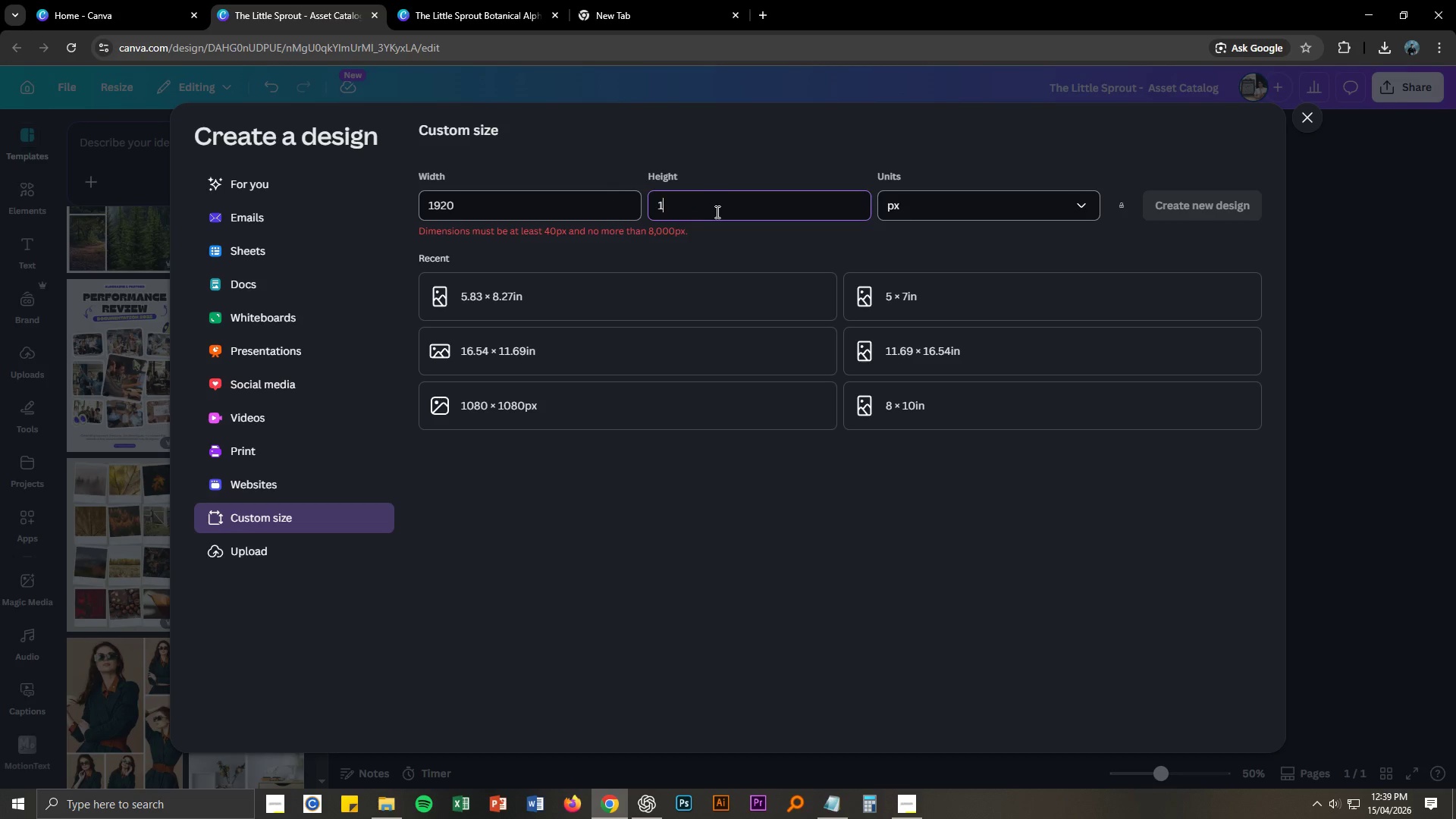 
key(Numpad0)
 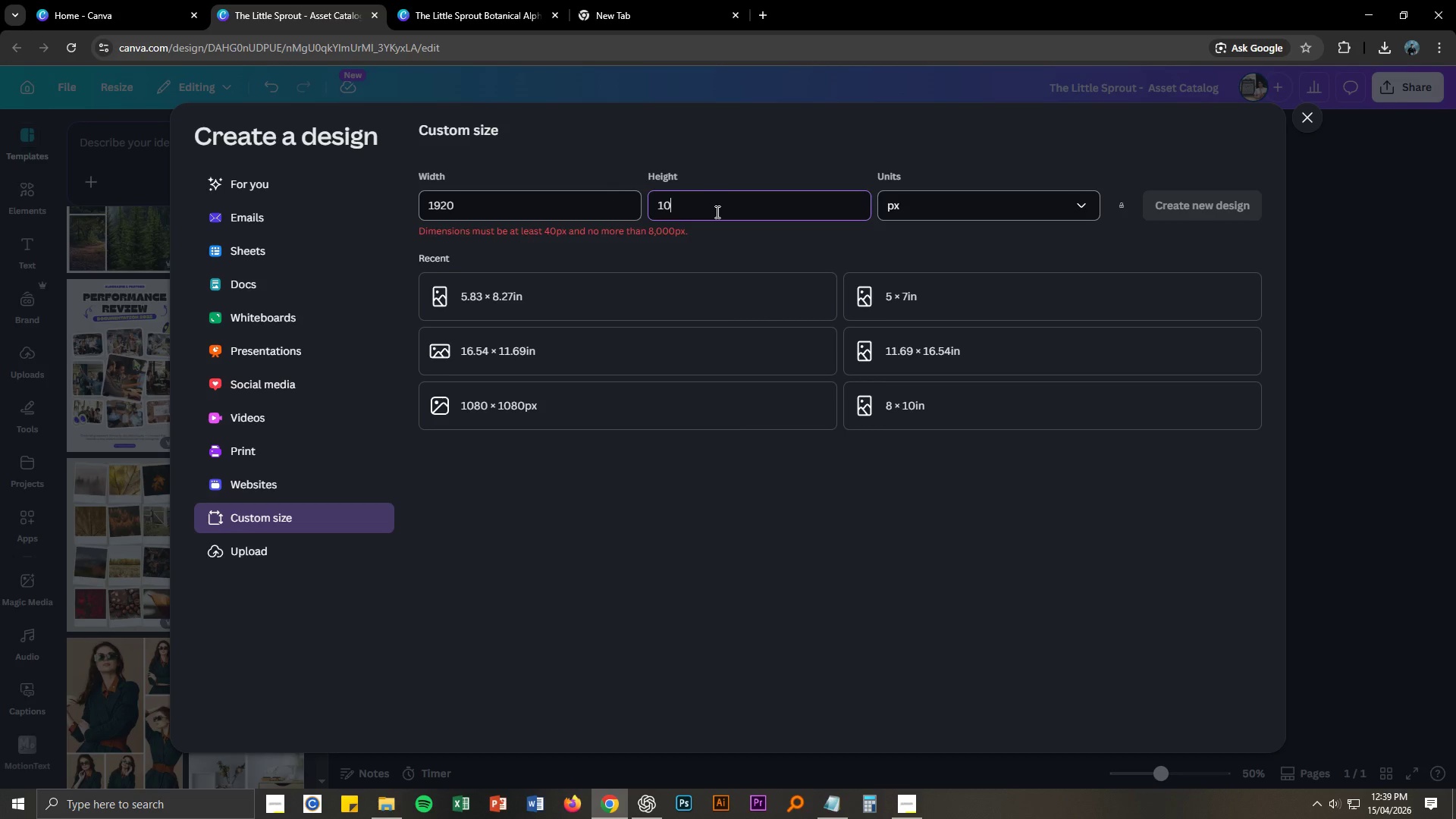 
key(Numpad8)
 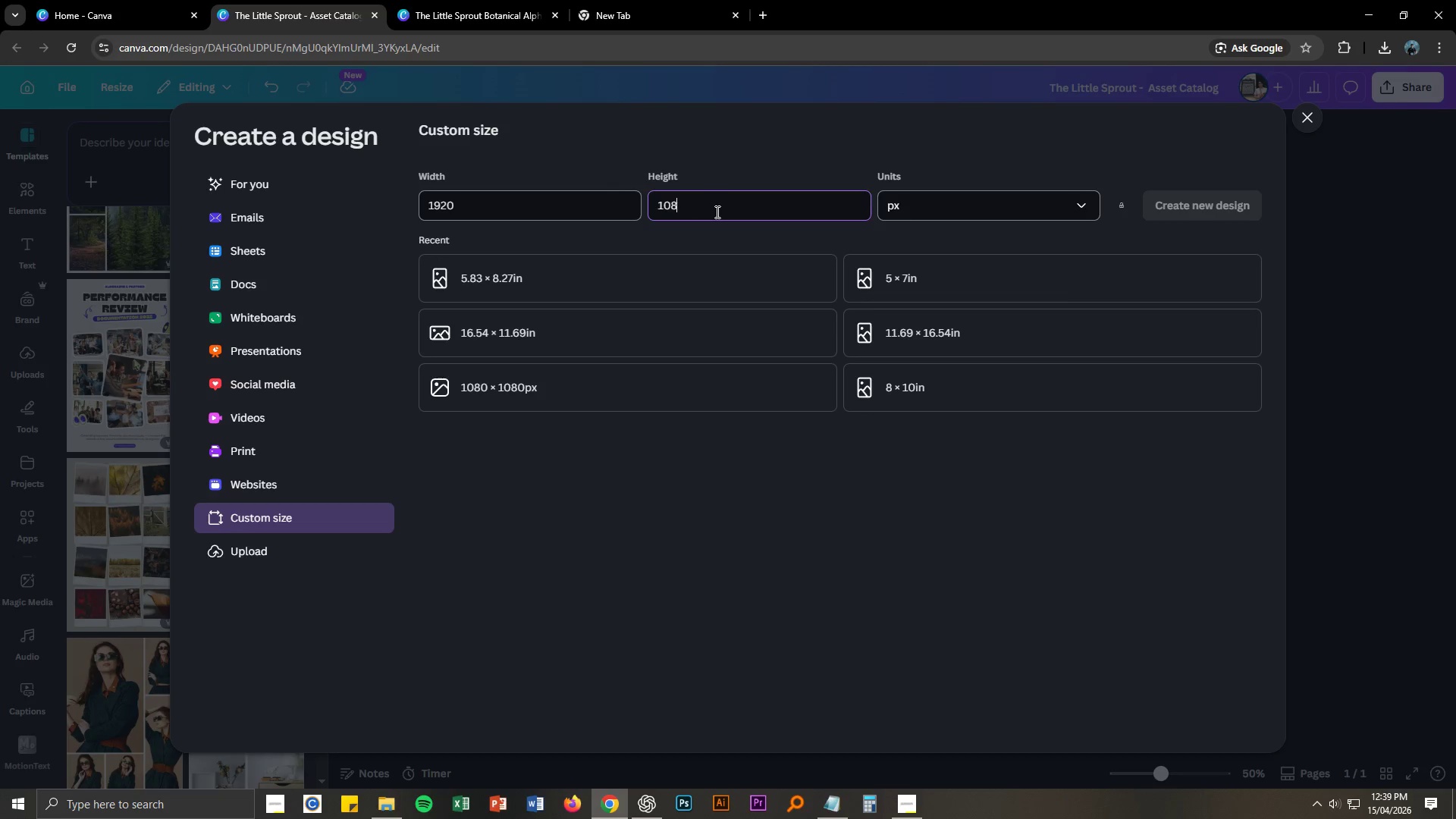 
key(Numpad0)
 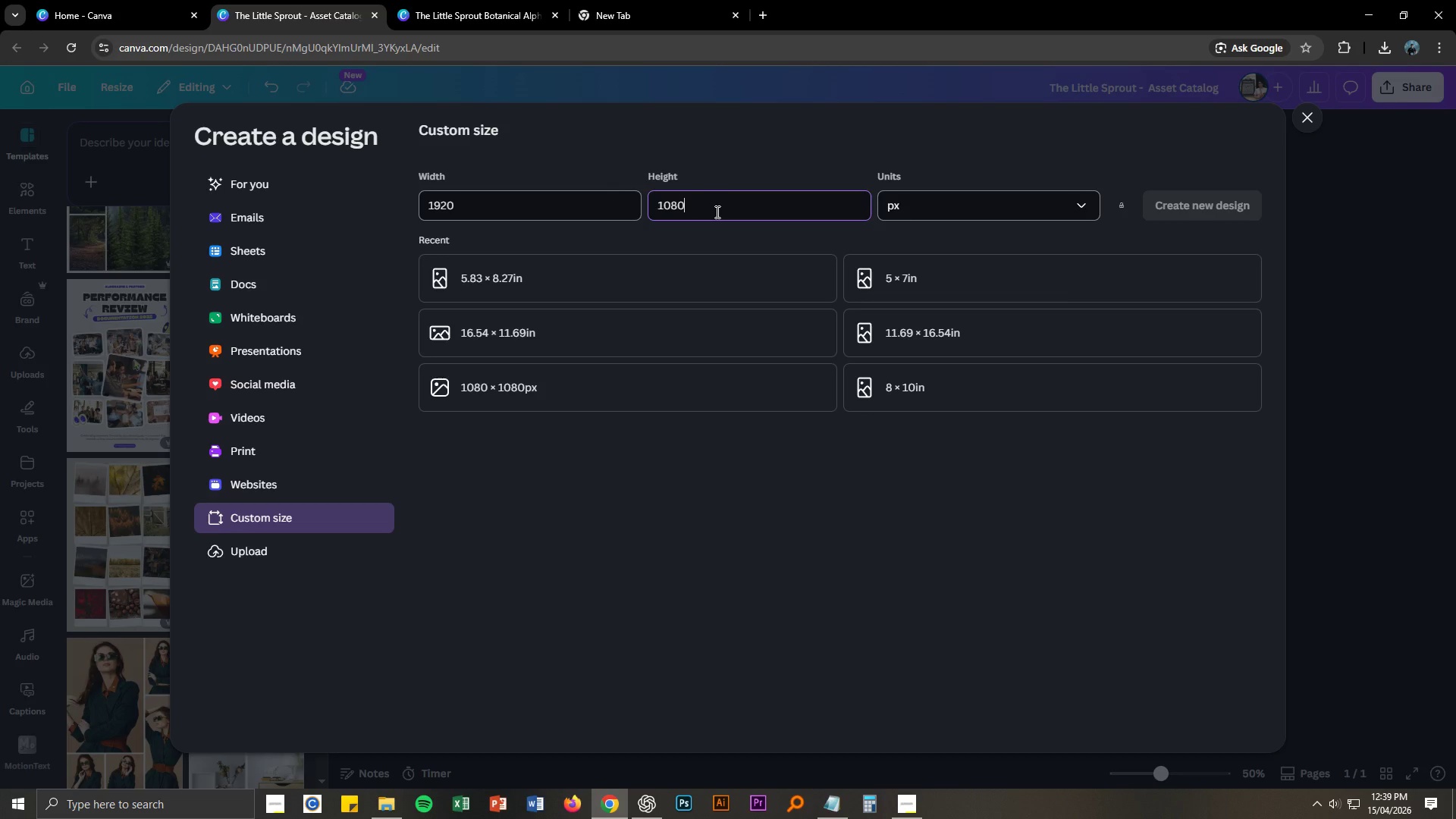 
key(NumpadEnter)
 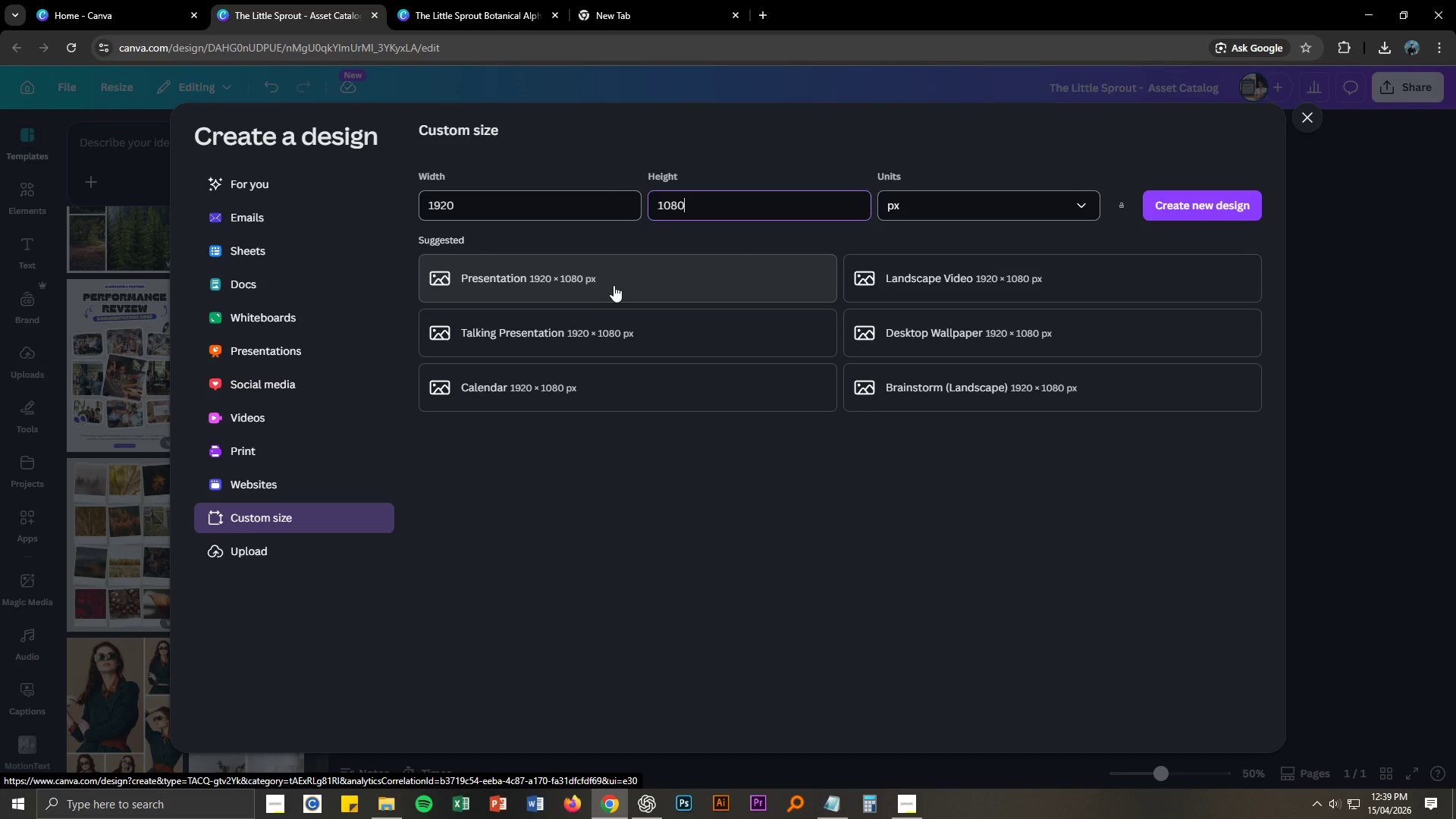 
wait(9.8)
 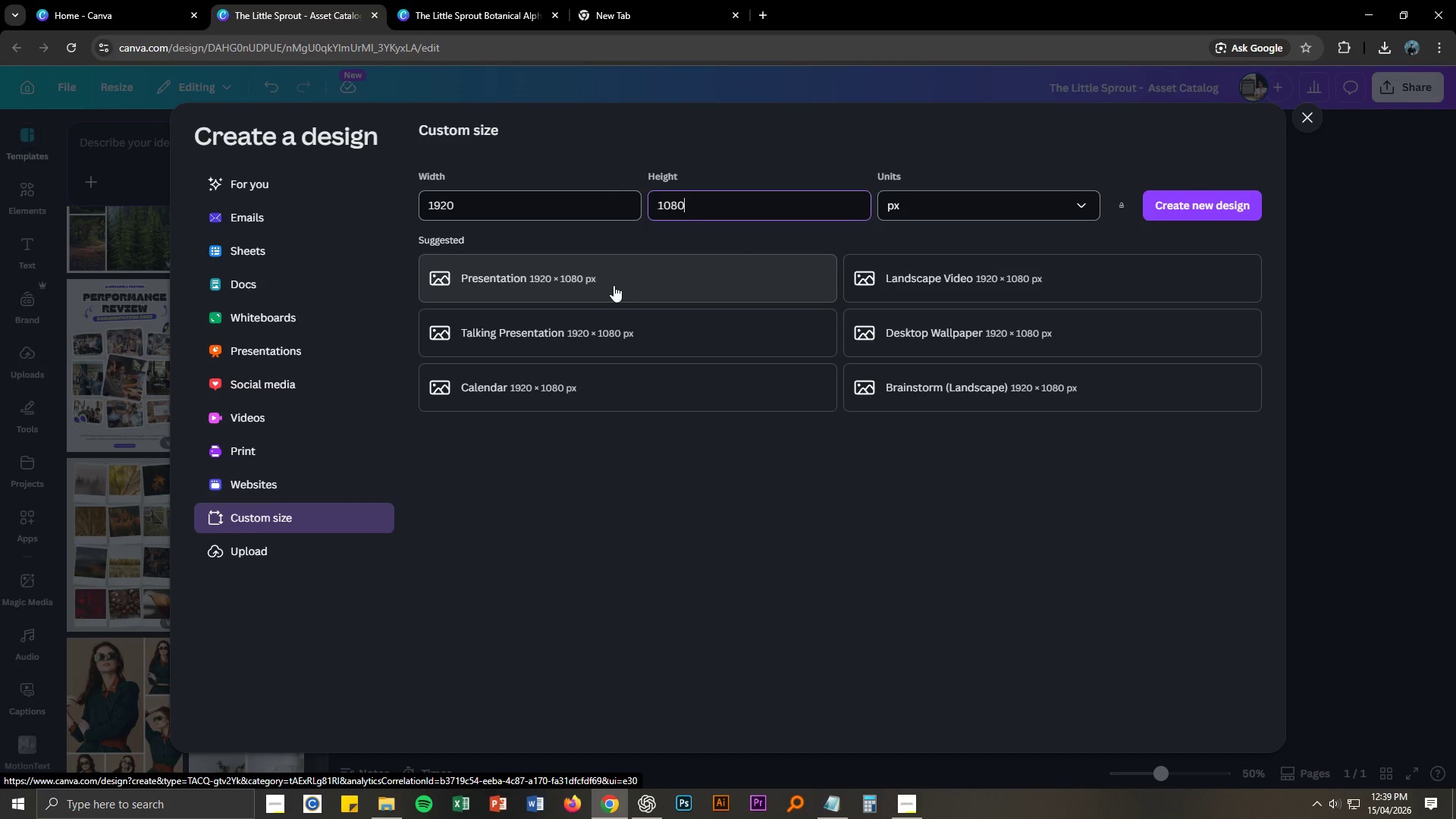 
left_click([319, 9])
 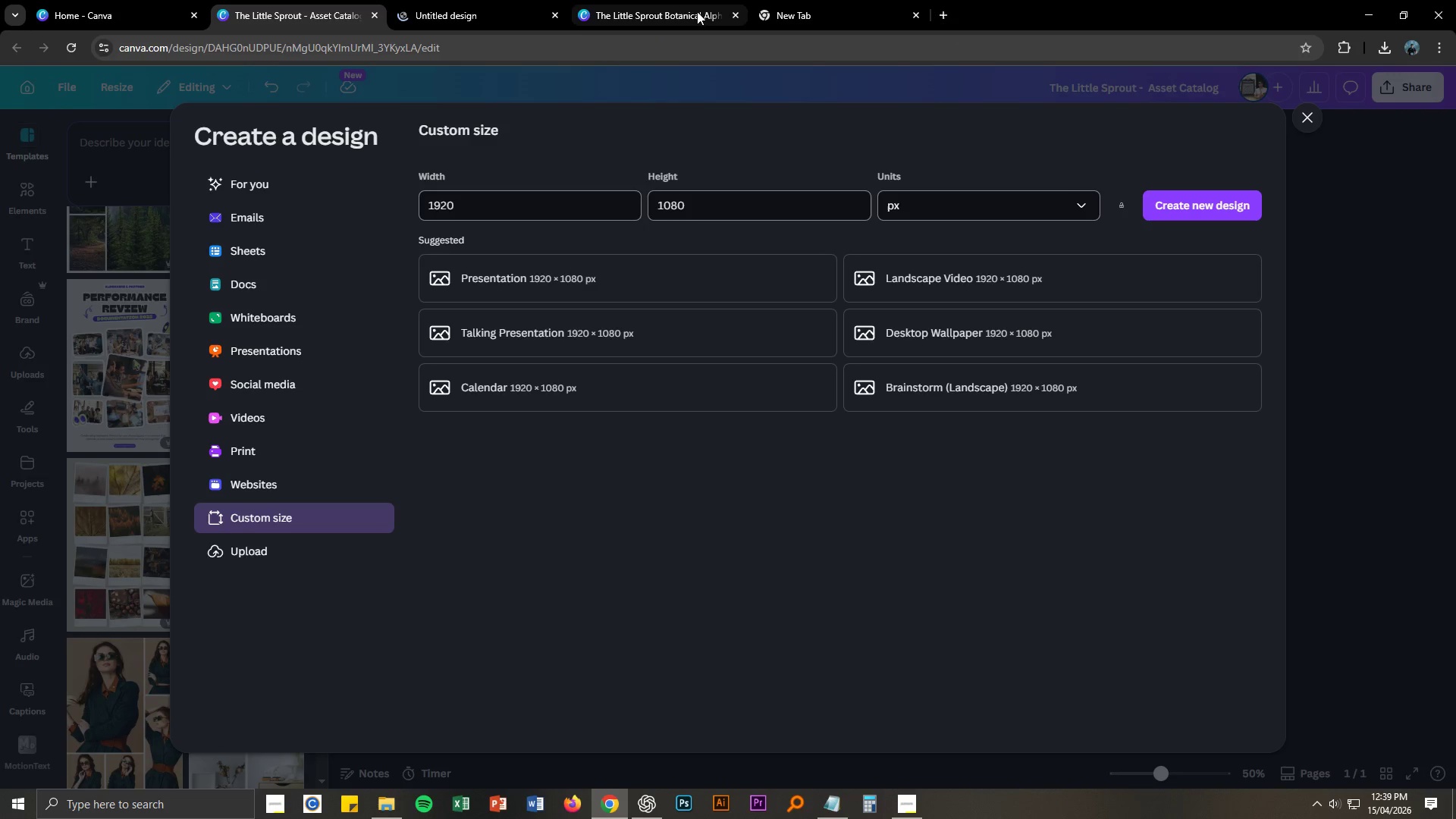 
left_click([1102, 95])
 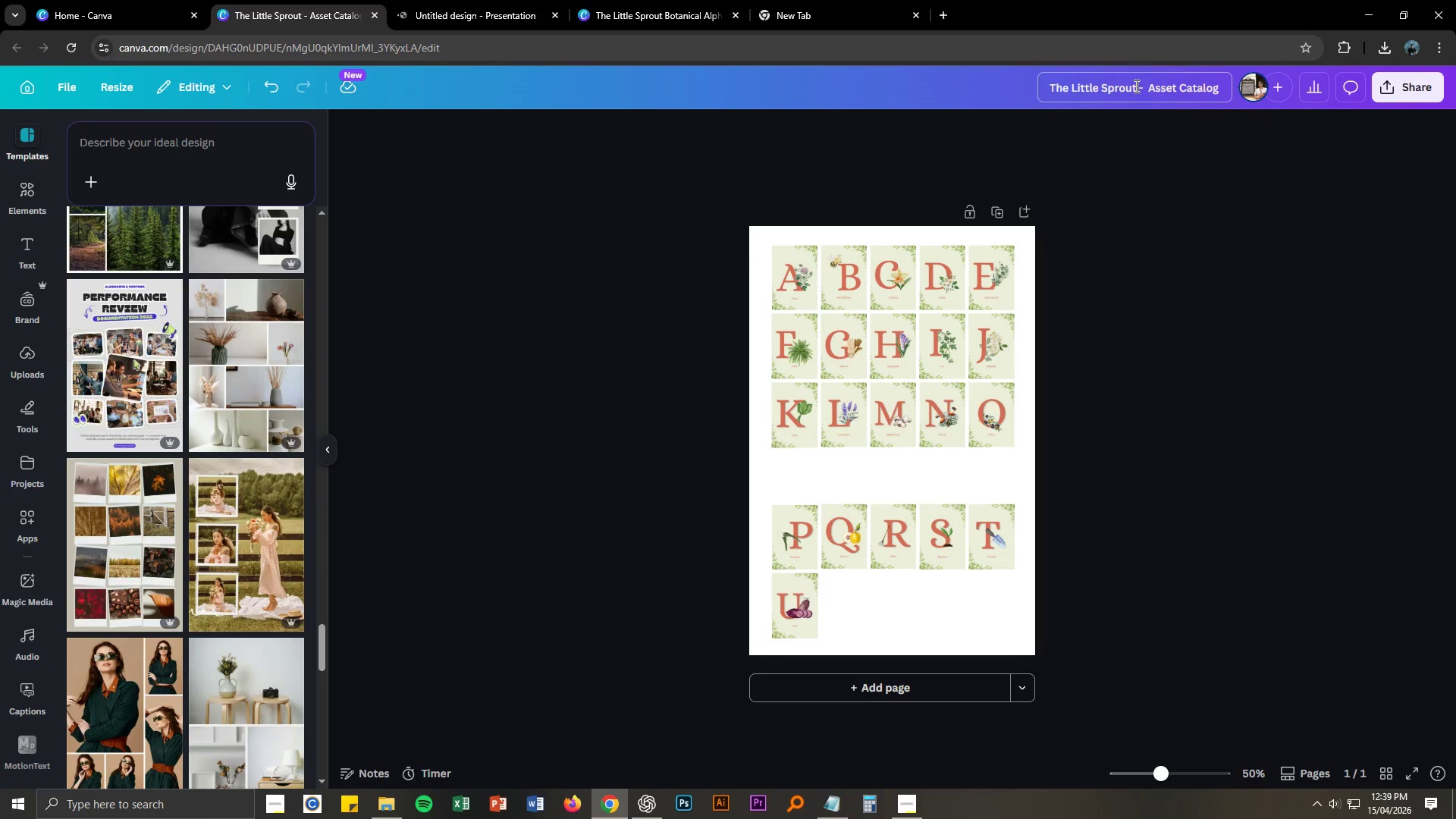 
double_click([1135, 85])
 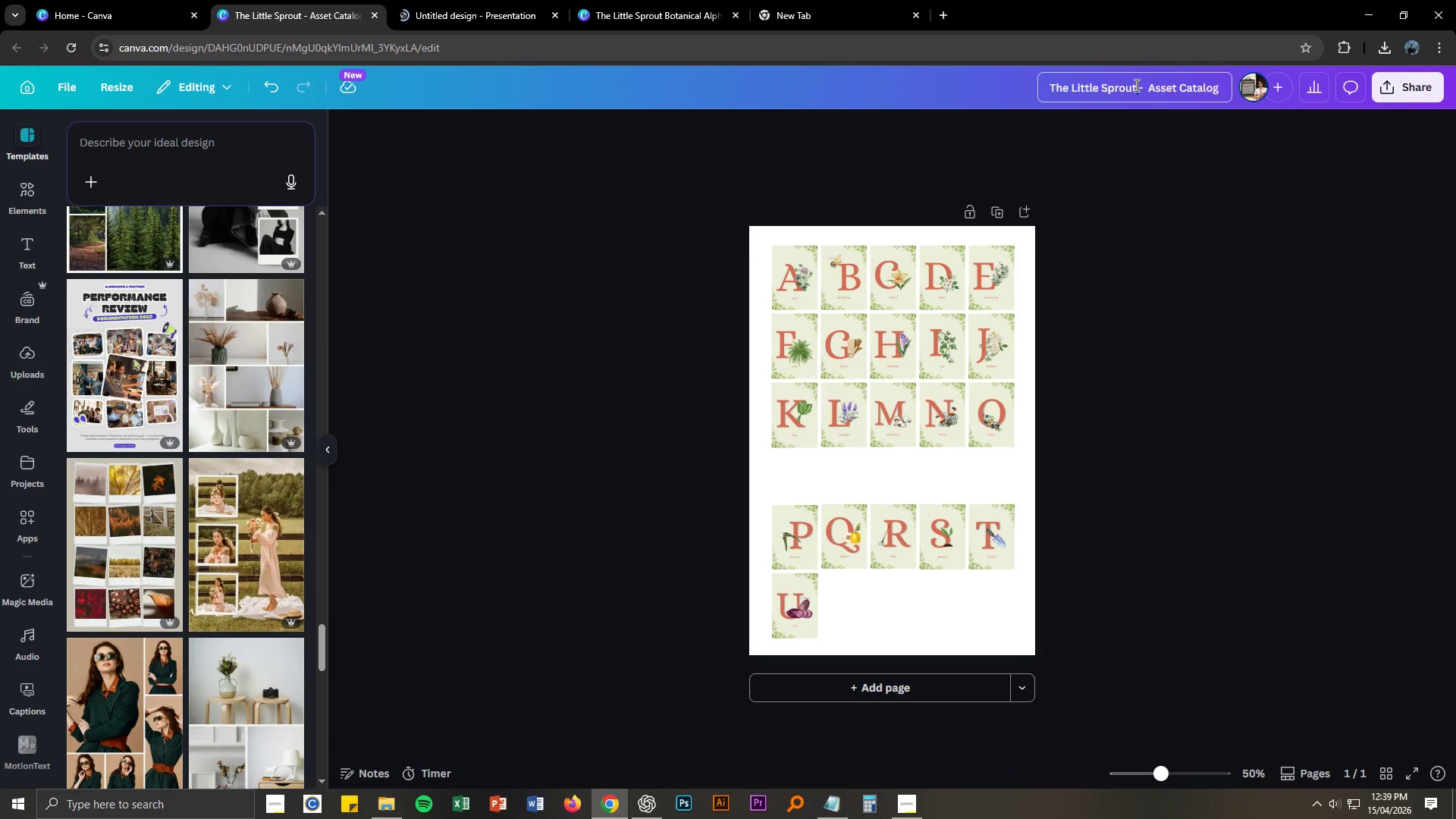 
triple_click([1135, 85])
 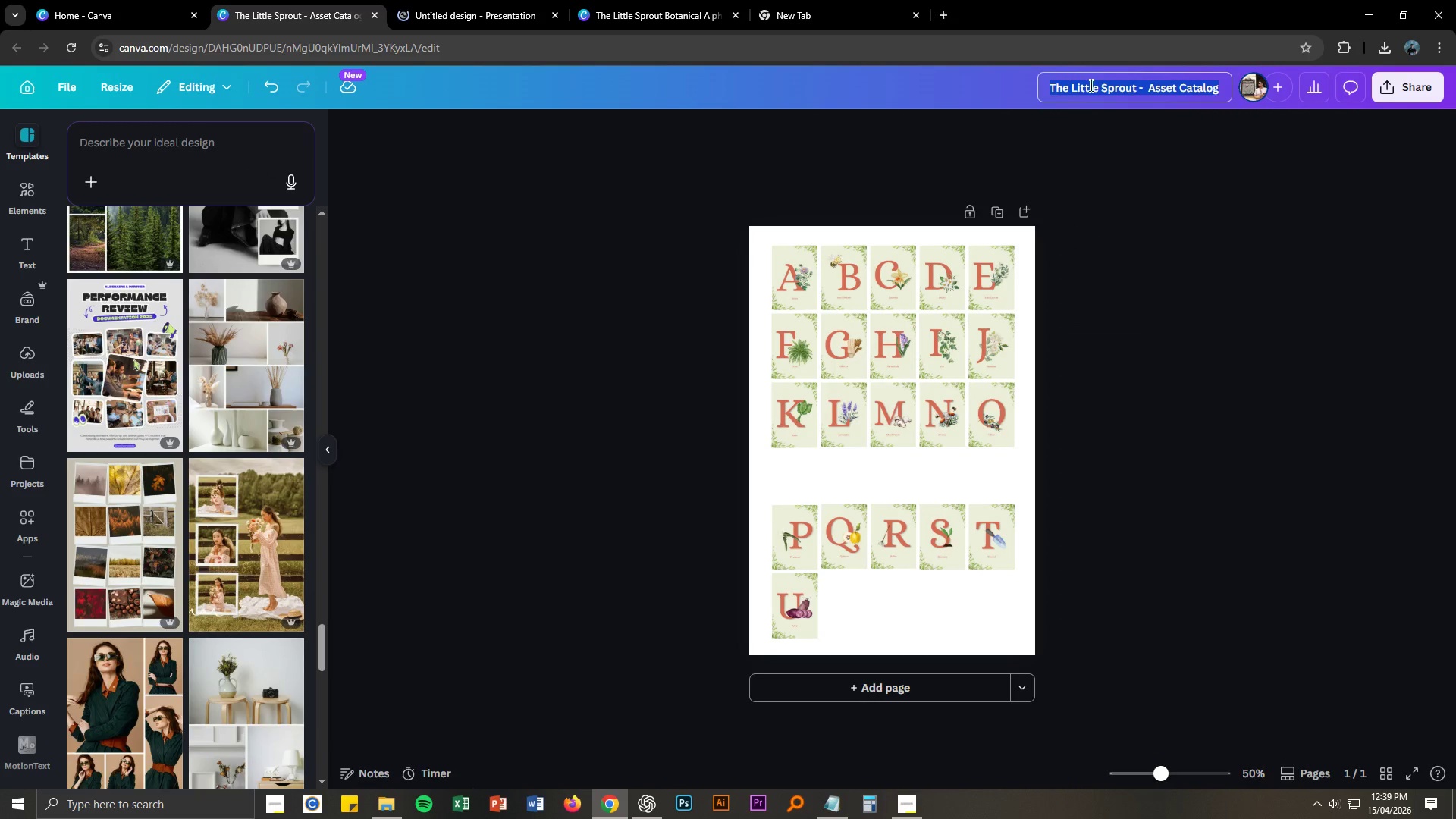 
key(Control+C)
 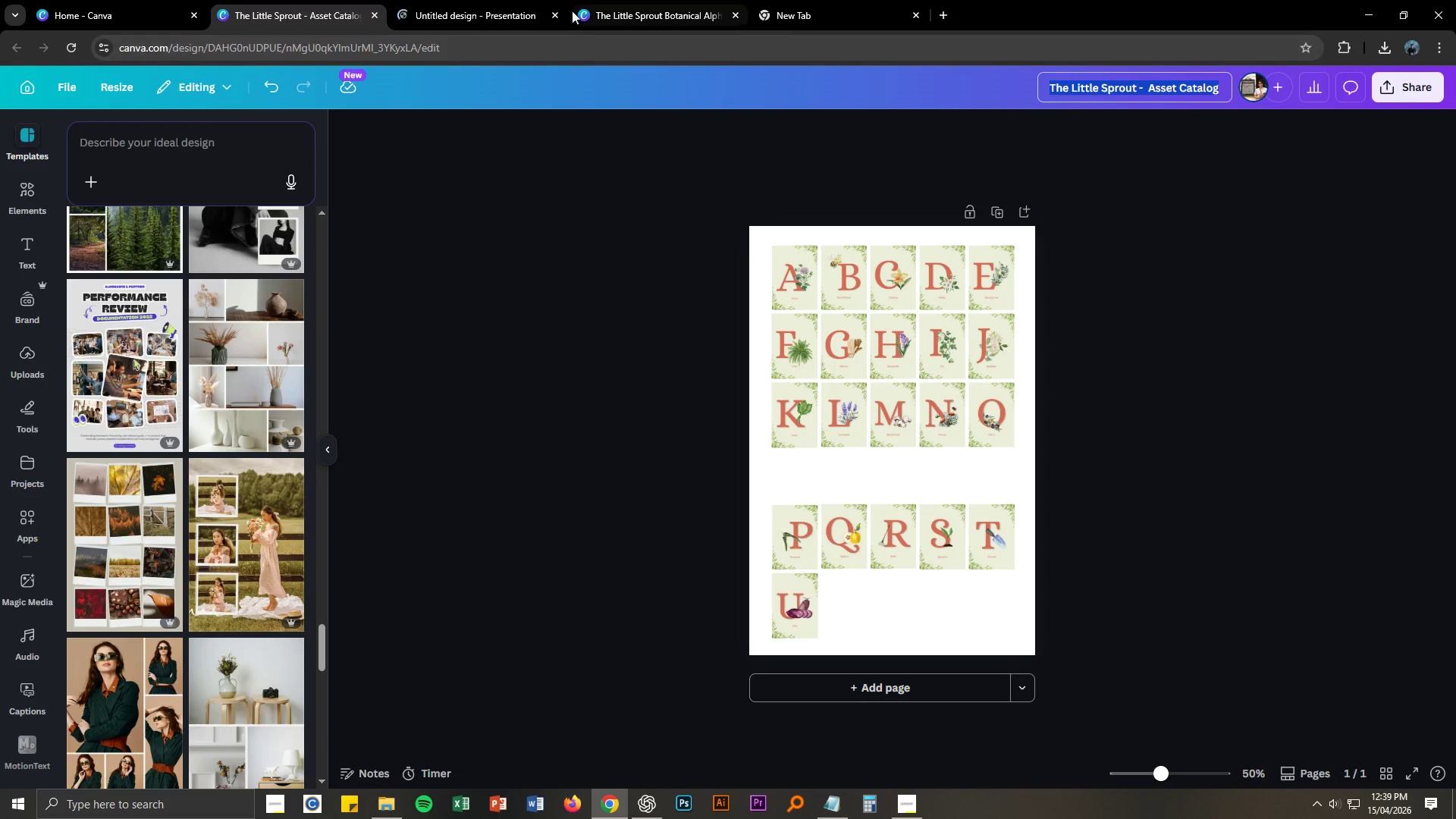 
key(Control+C)
 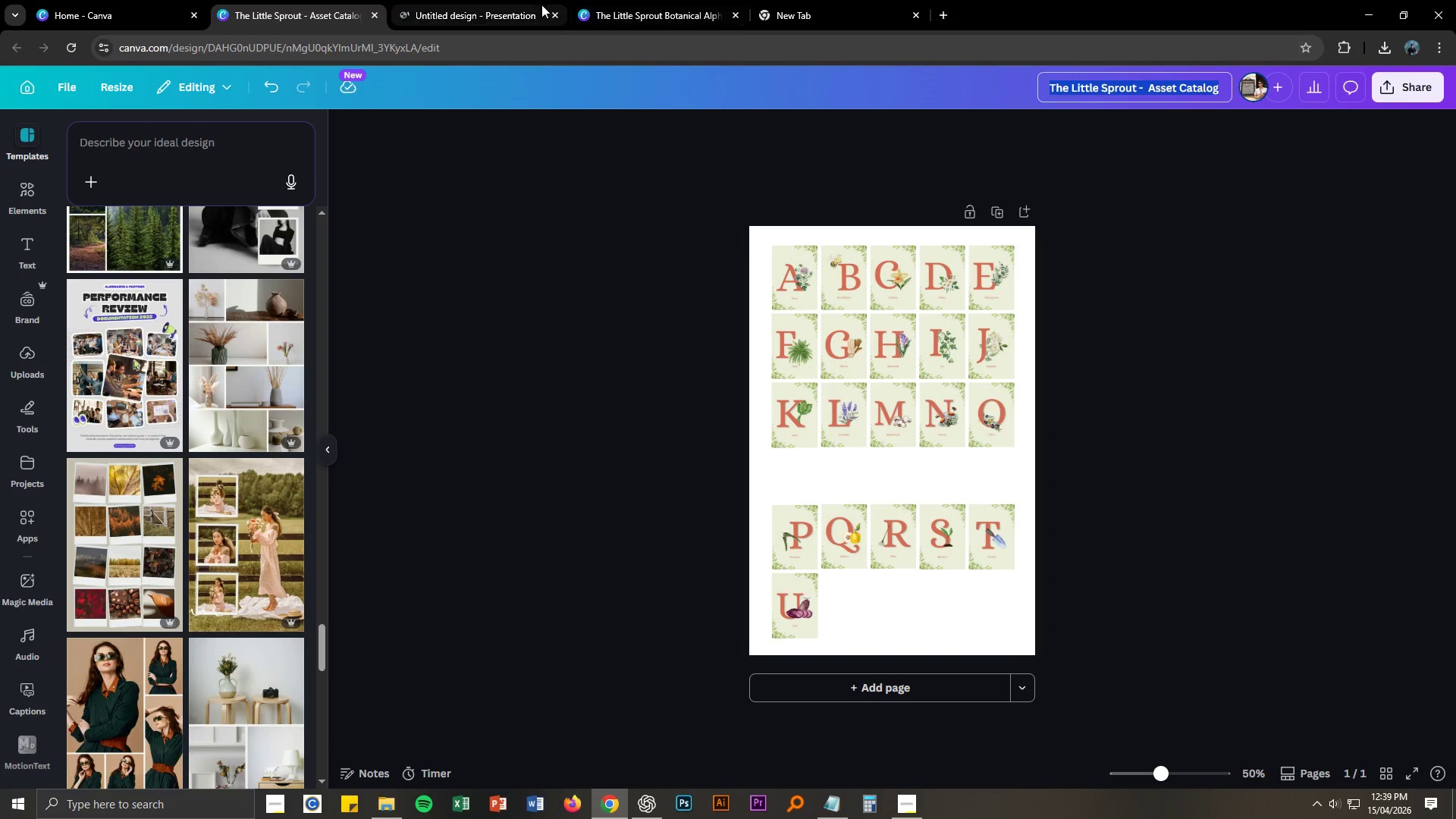 
left_click([541, 5])
 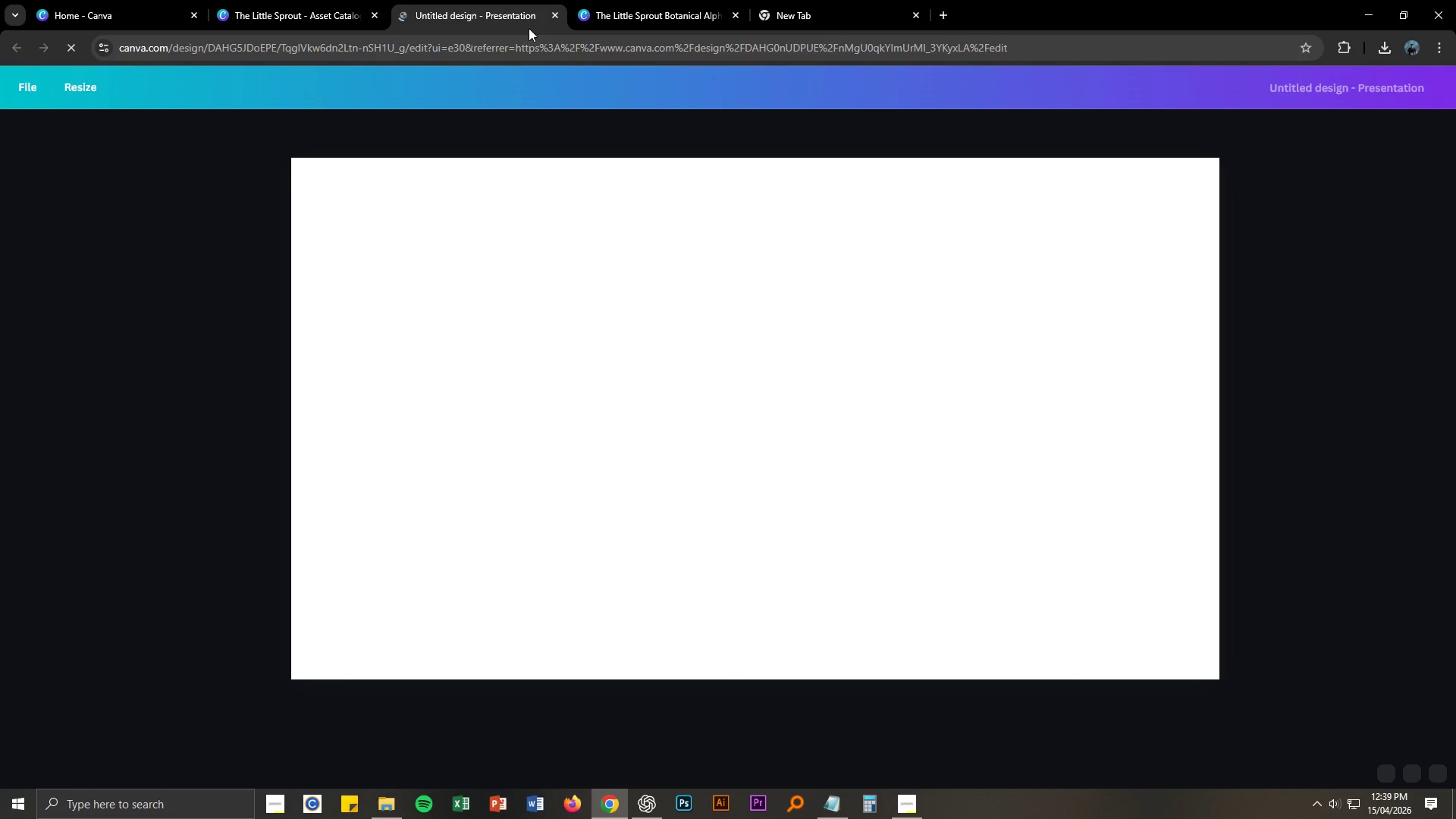 
left_click([328, 0])
 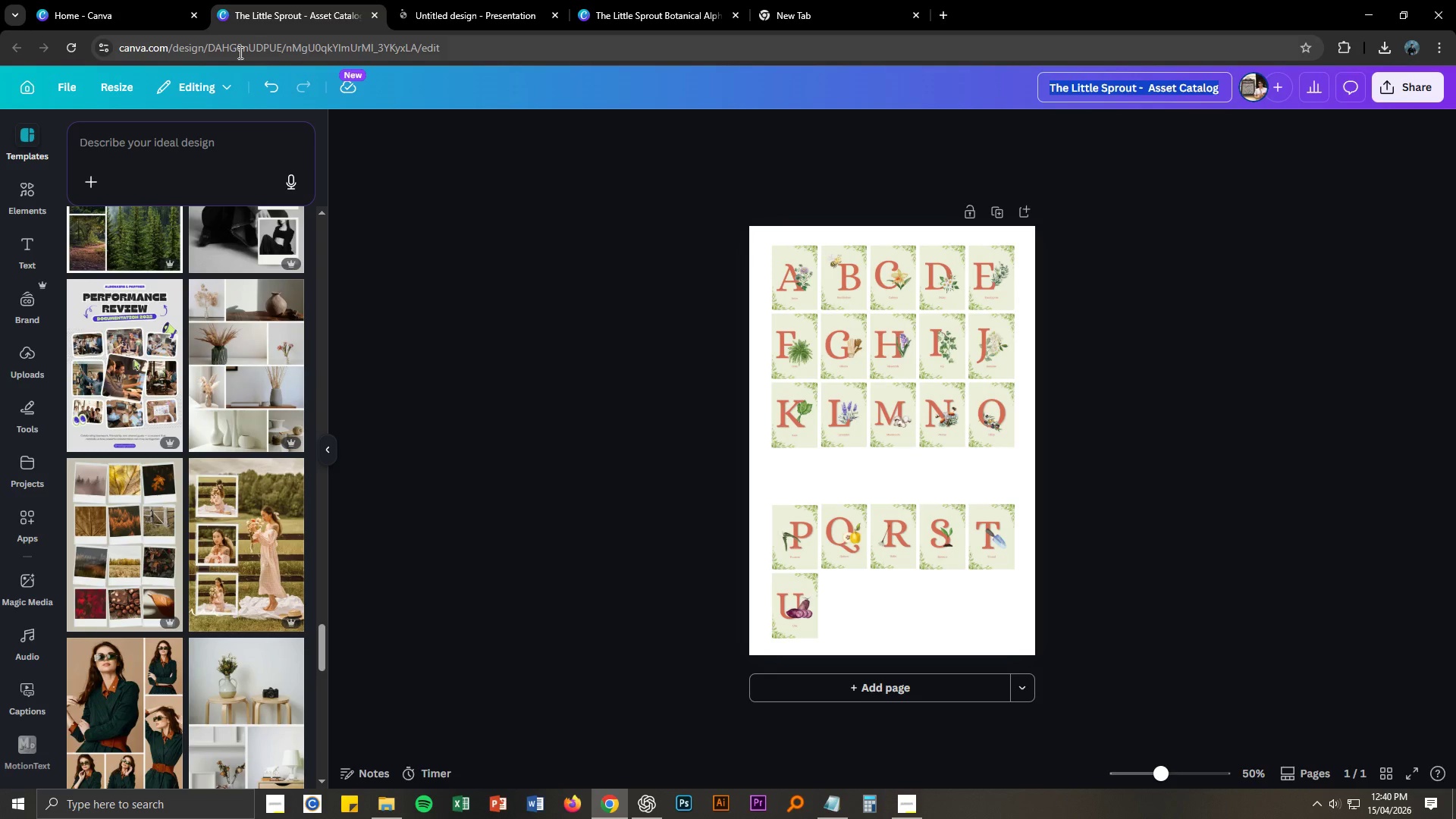 
left_click([452, 0])
 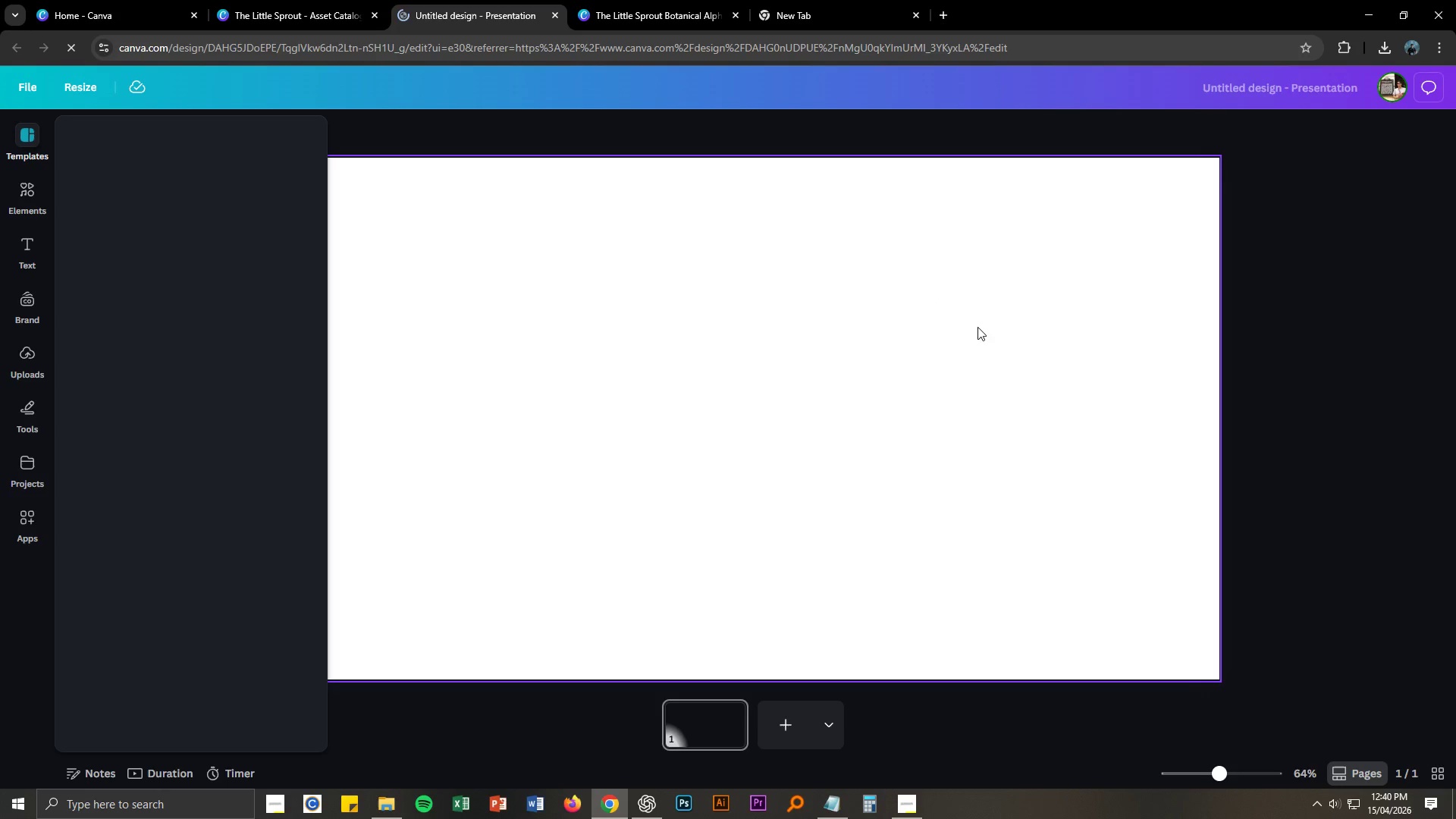 
wait(5.81)
 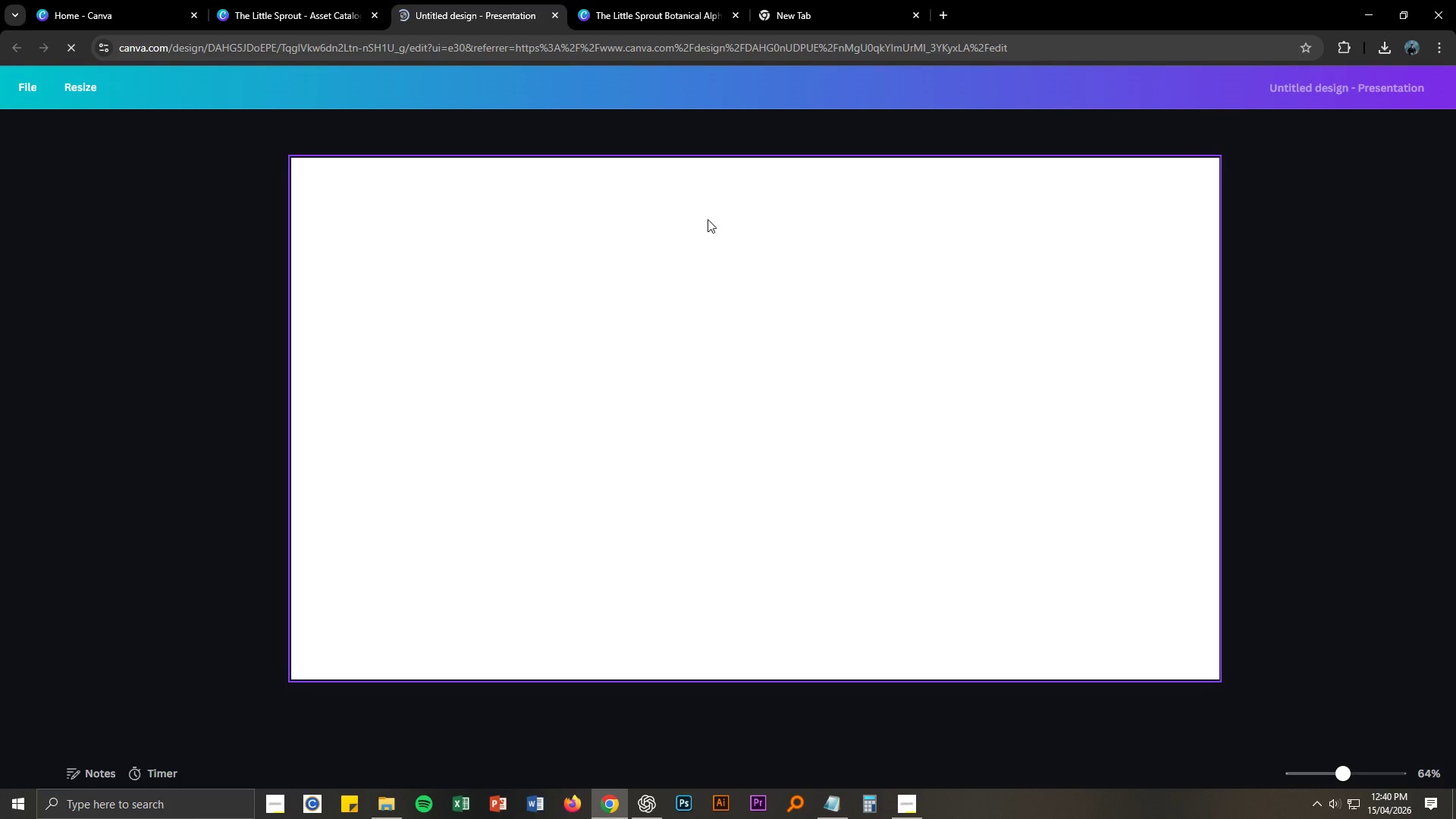 
double_click([1289, 83])
 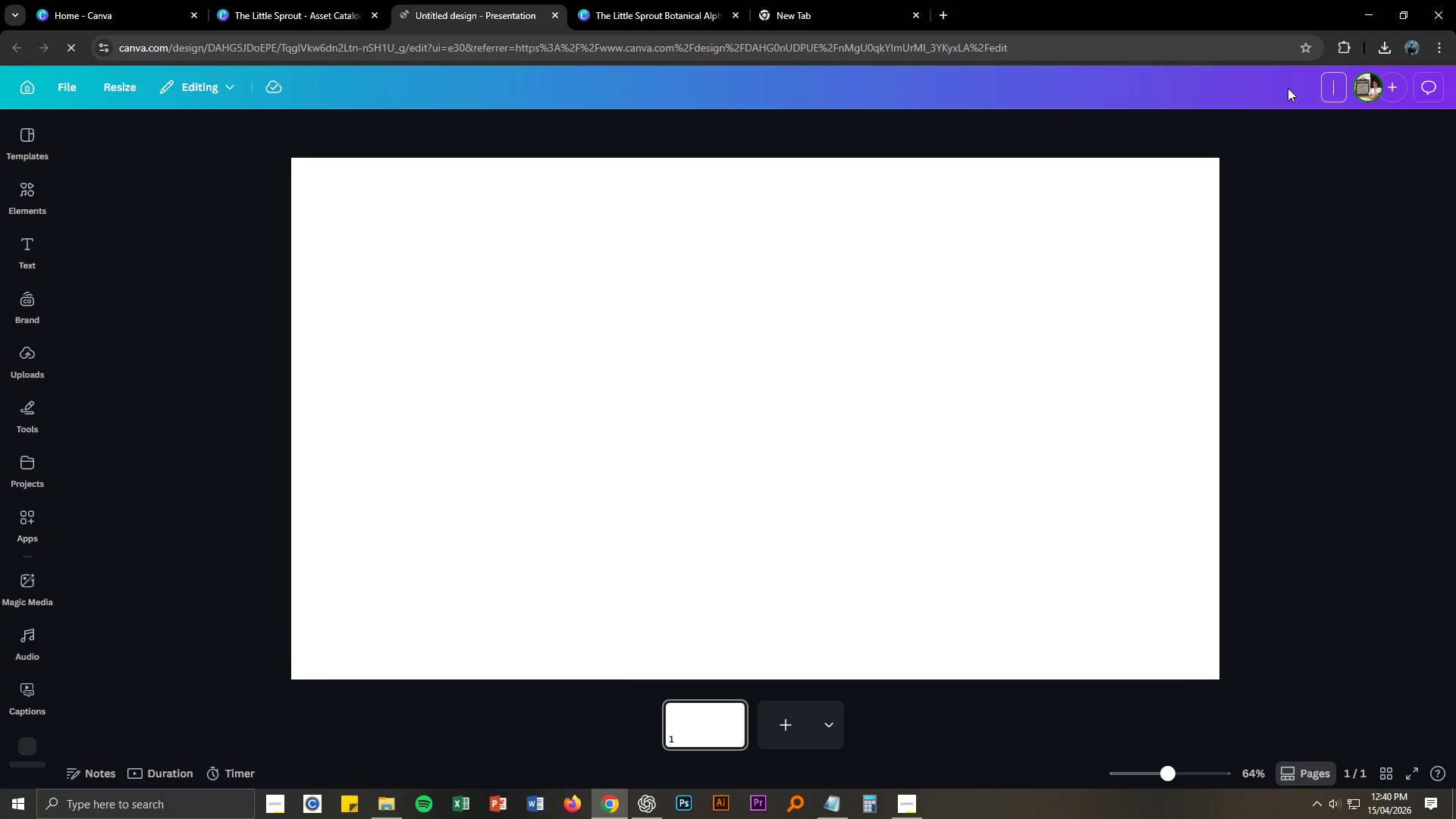 
key(Control+ControlLeft)
 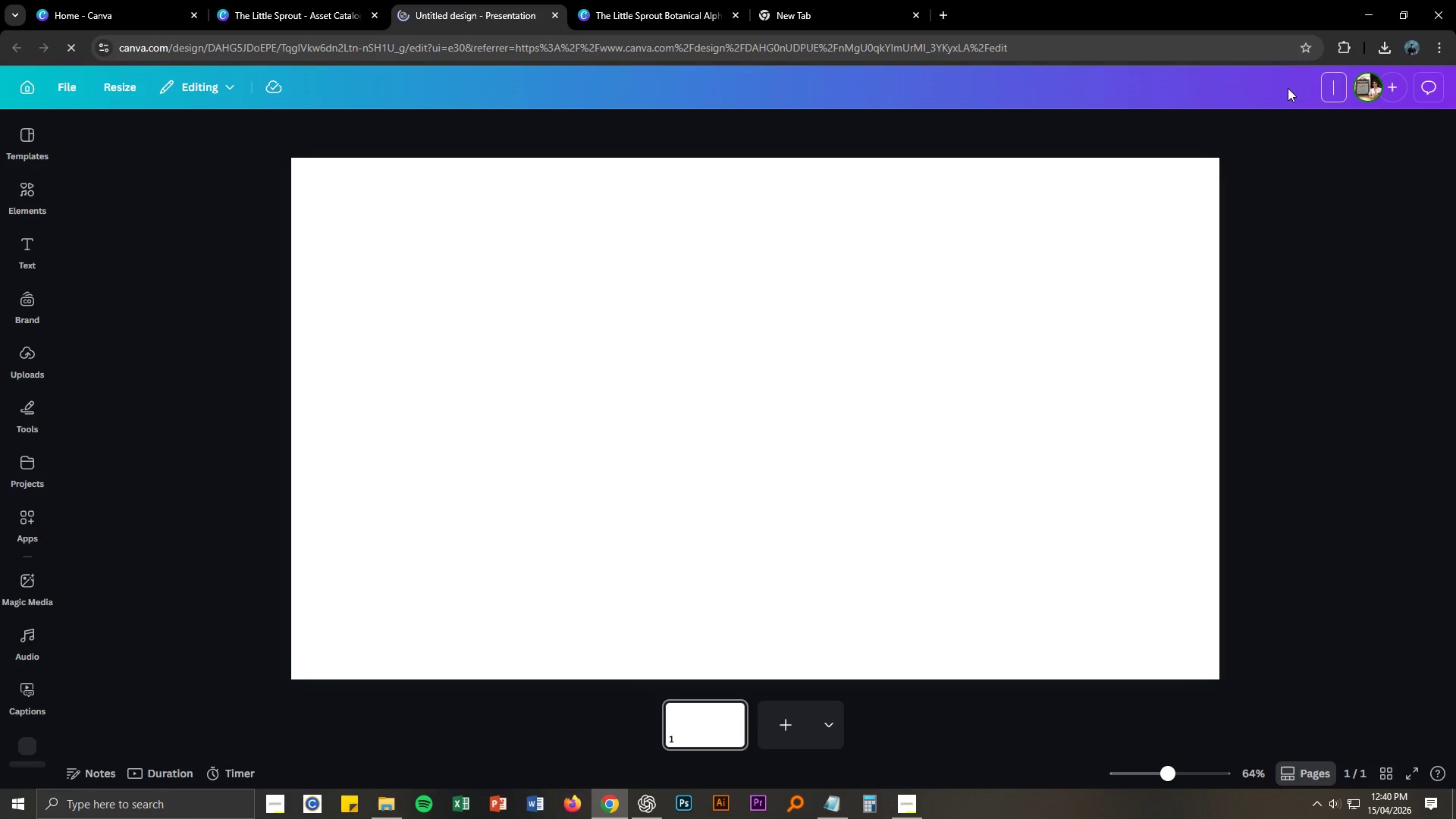 
key(Control+V)
 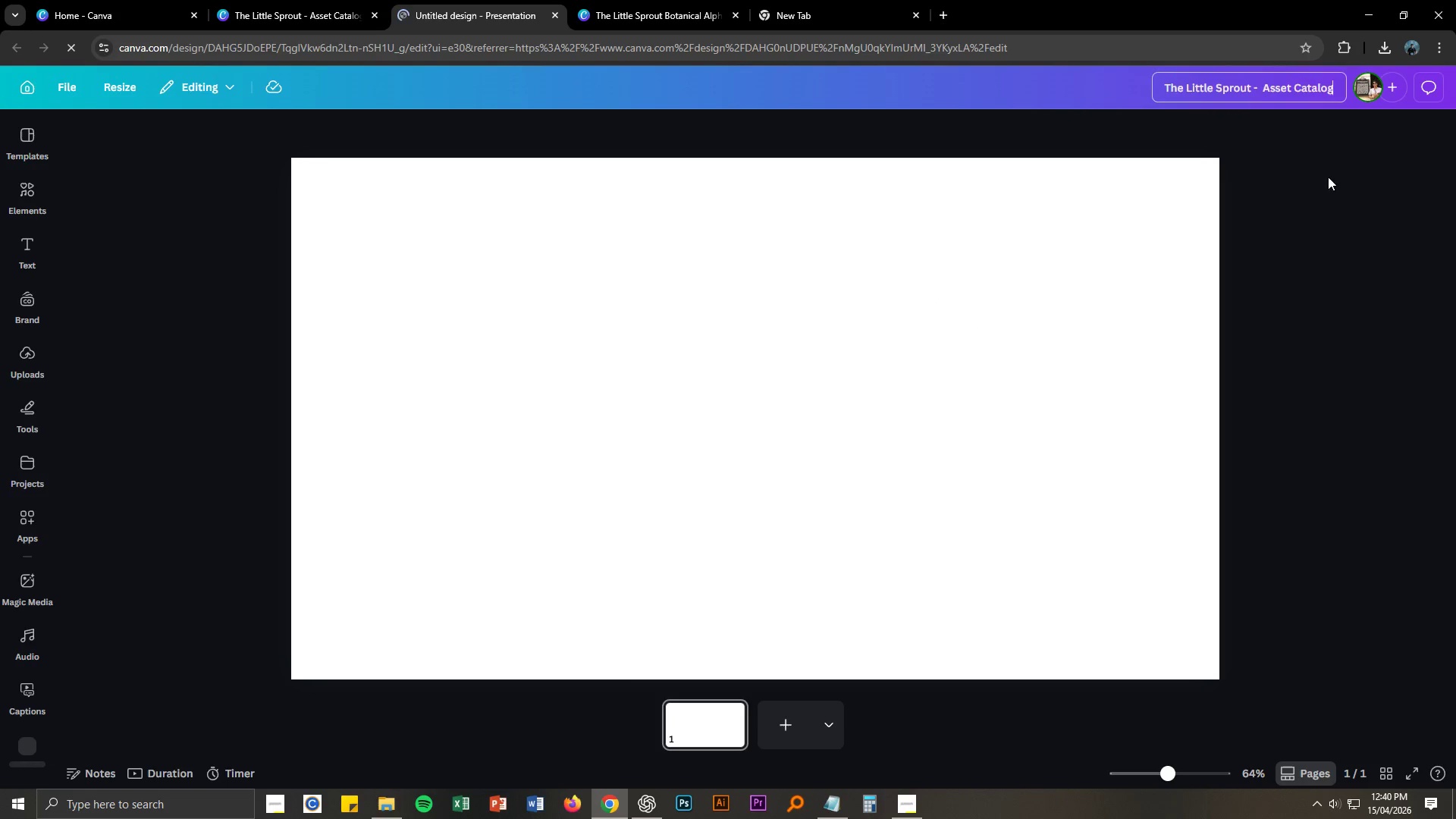 
left_click([1334, 196])
 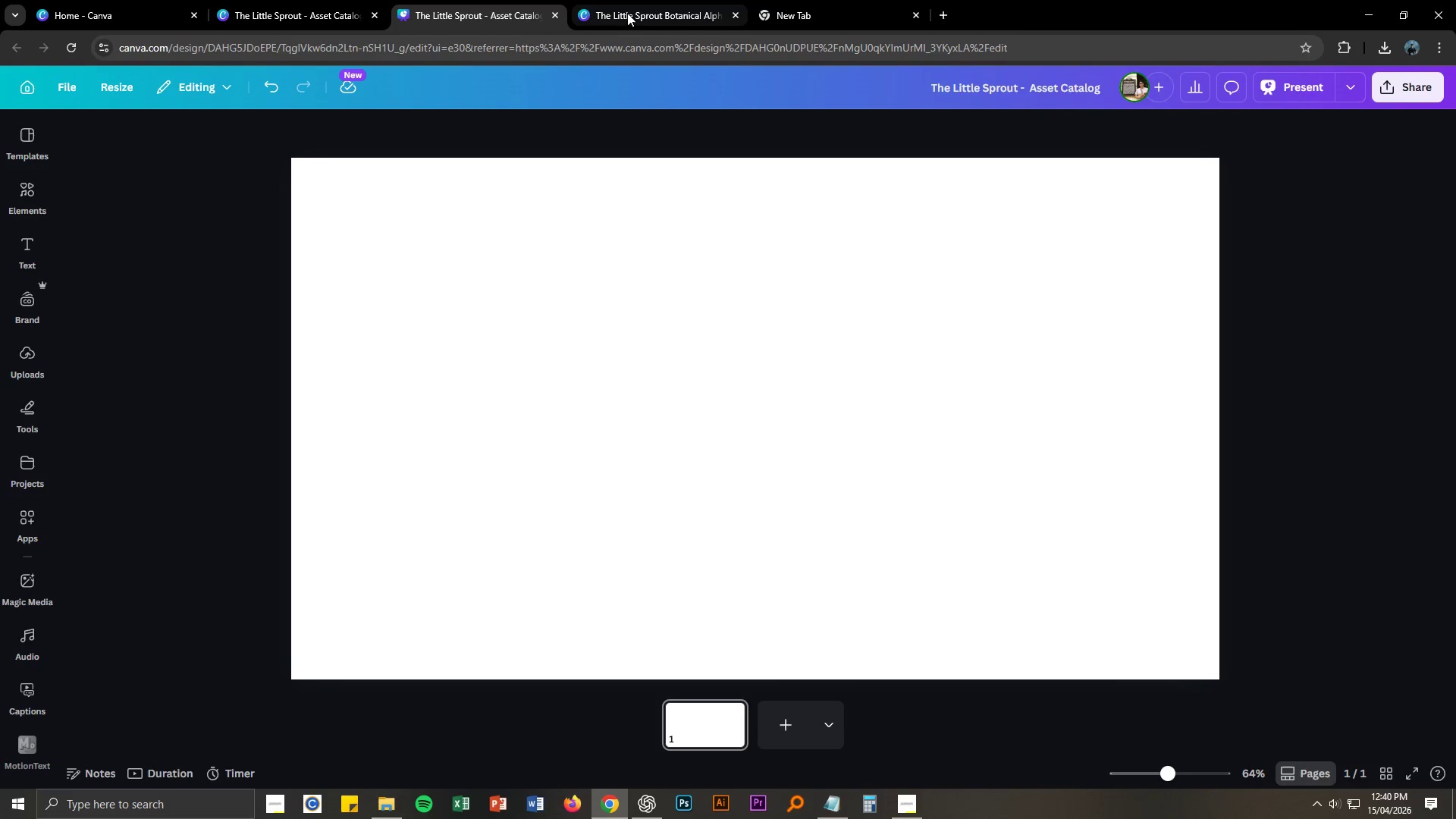 
left_click([274, 15])
 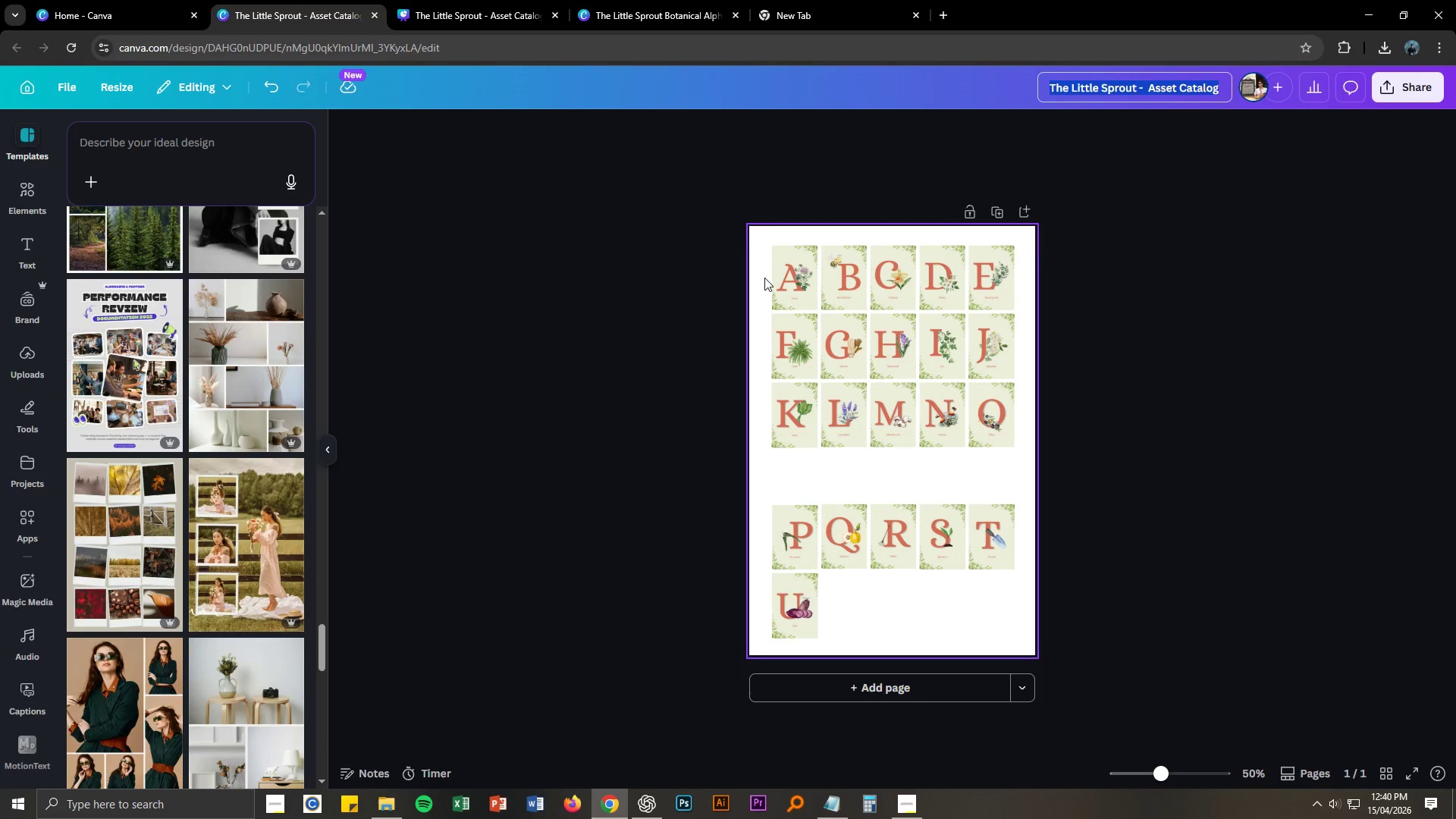 
left_click_drag(start_coordinate=[764, 278], to_coordinate=[1000, 584])
 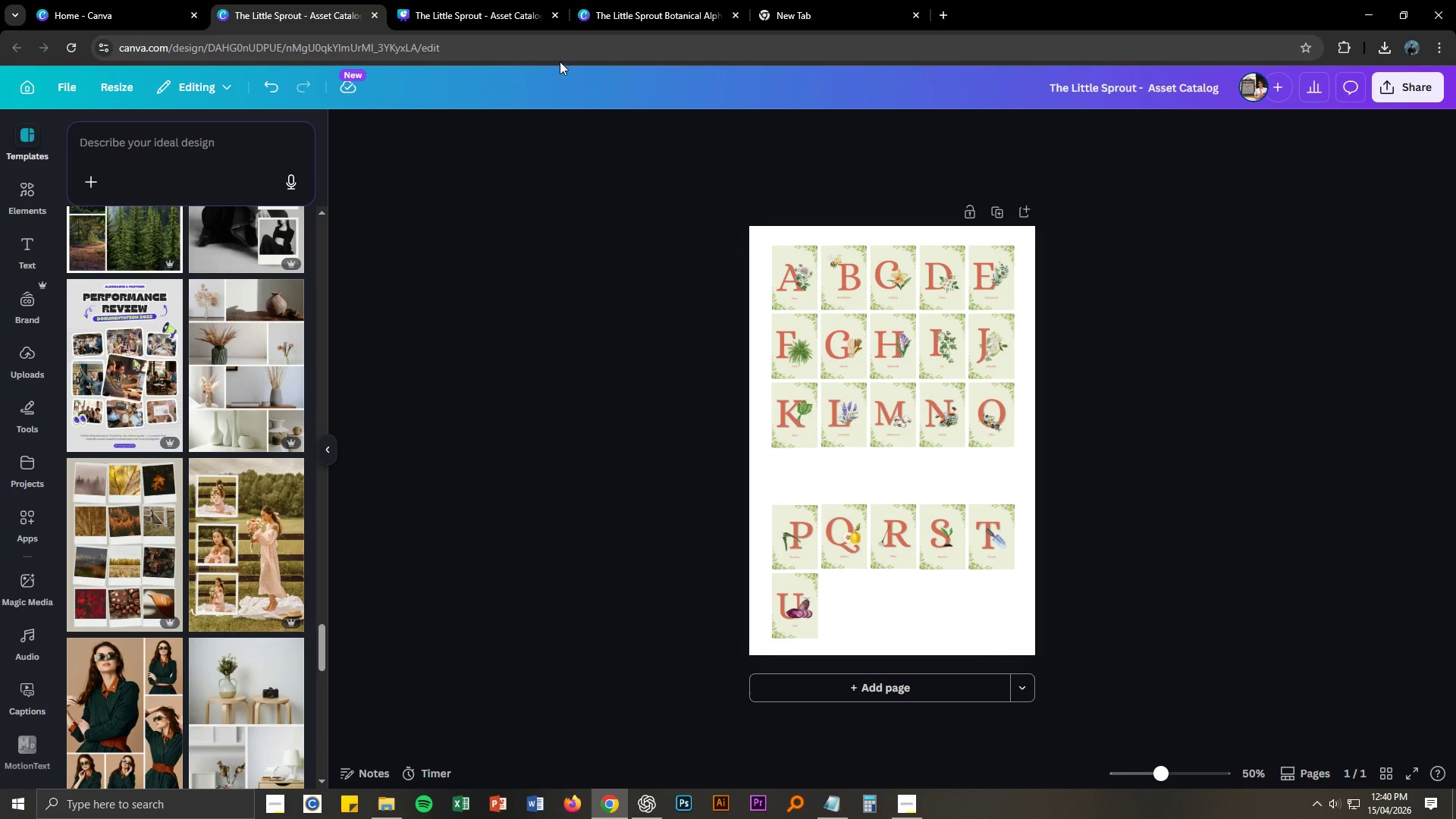 
double_click([472, 0])
 